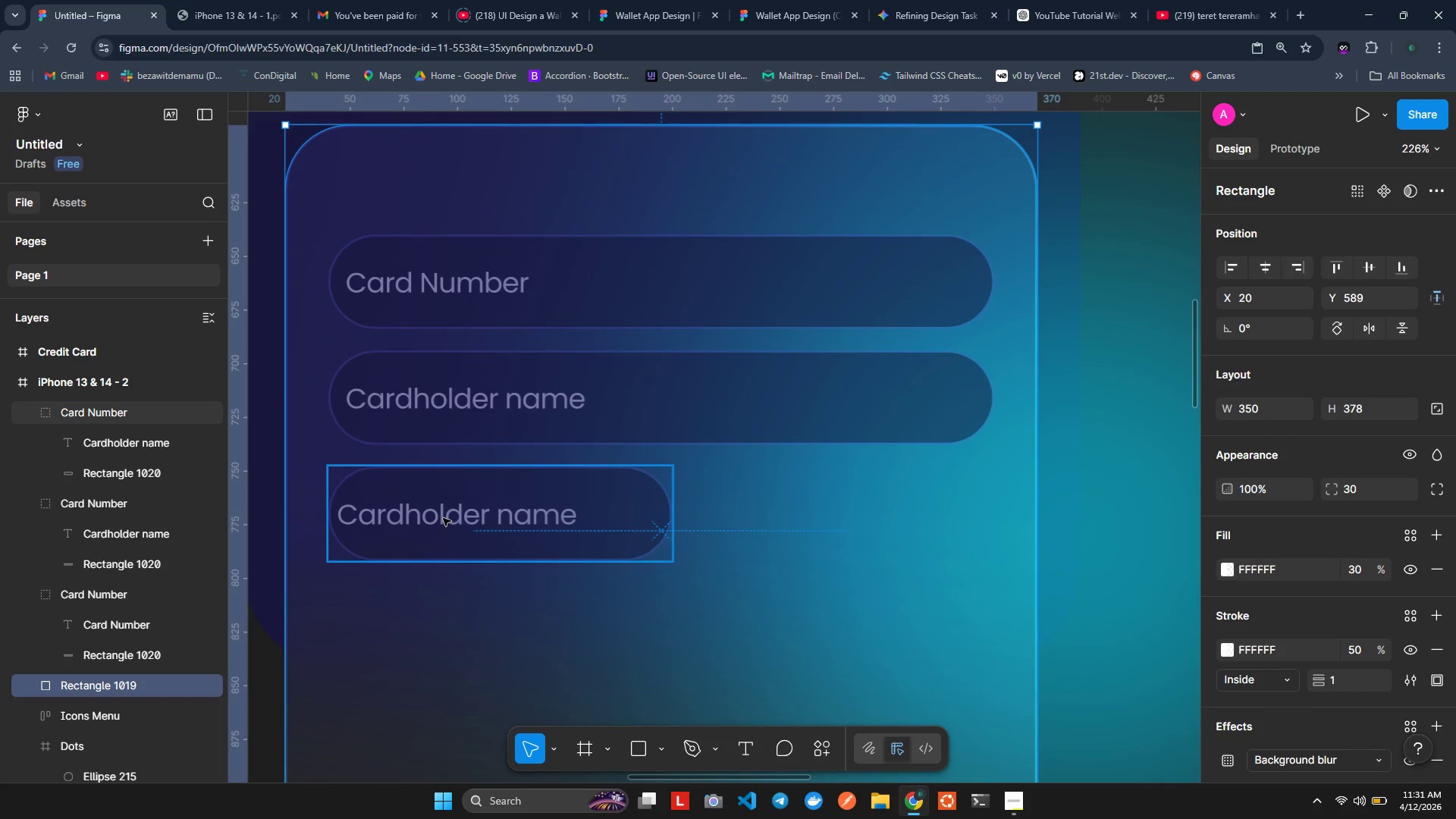 
double_click([443, 518])
 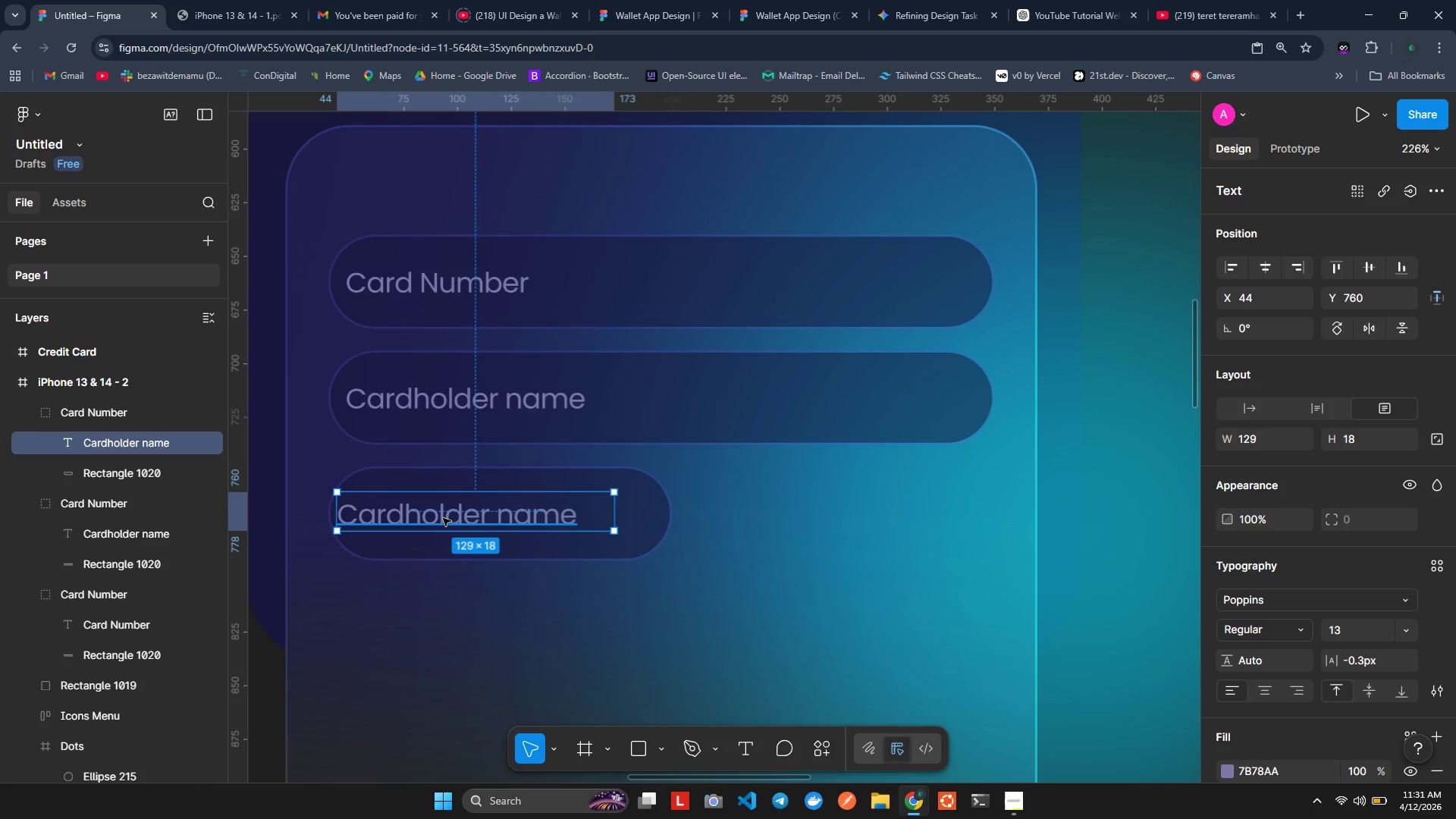 
left_click_drag(start_coordinate=[443, 518], to_coordinate=[455, 519])
 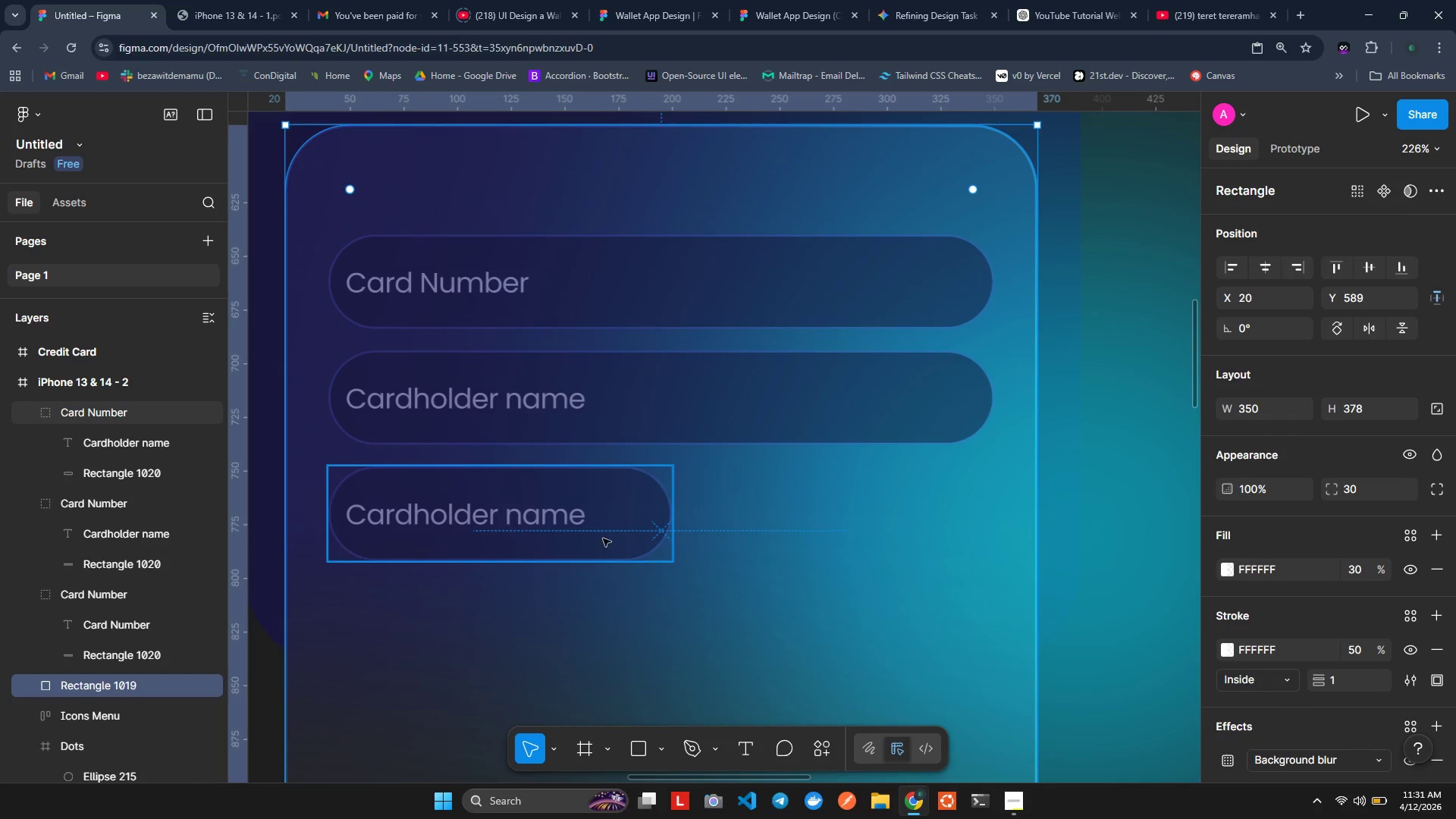 
left_click([608, 517])
 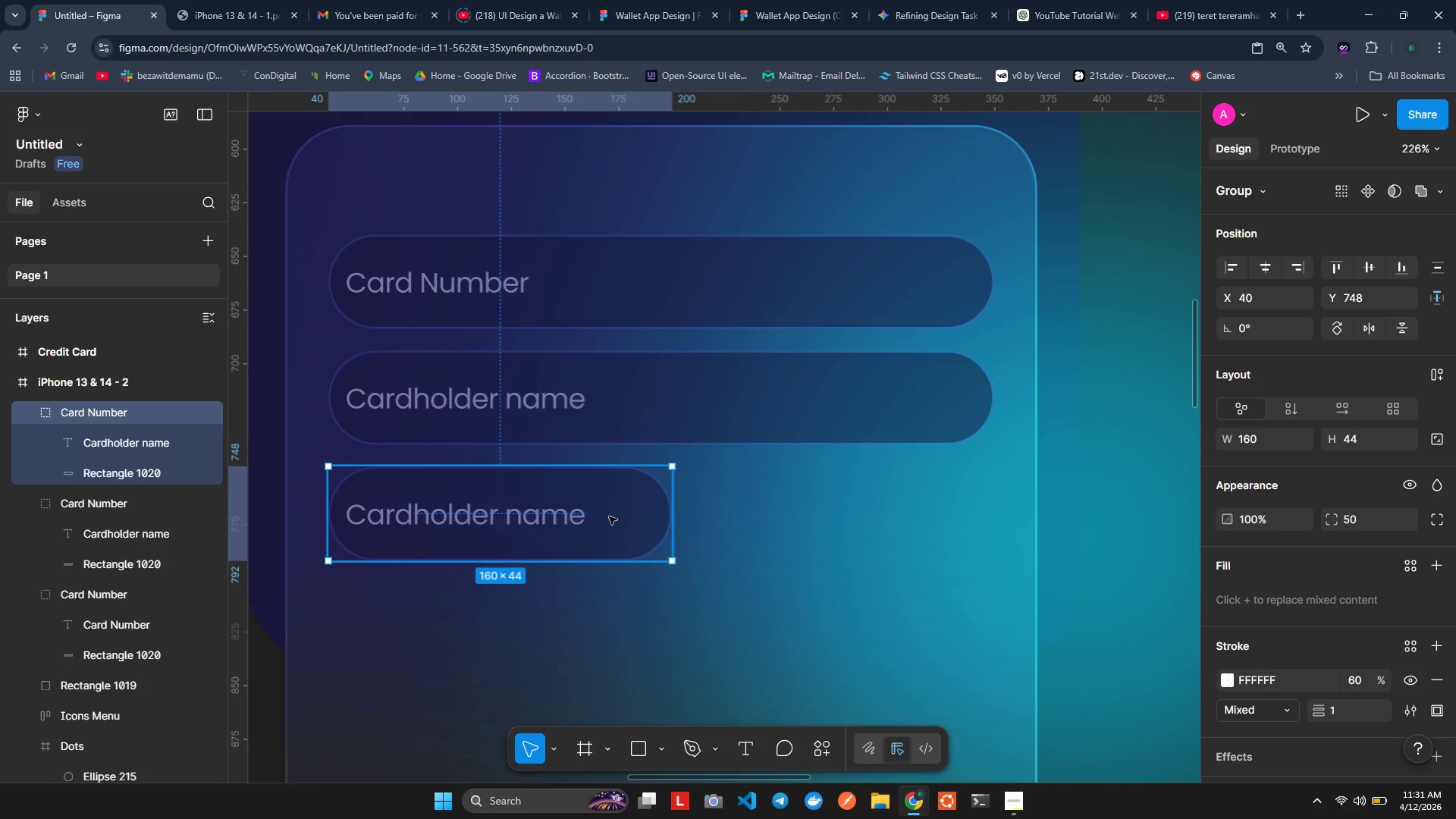 
hold_key(key=AltLeft, duration=1.51)
left_click_drag(start_coordinate=[610, 516], to_coordinate=[938, 521])
 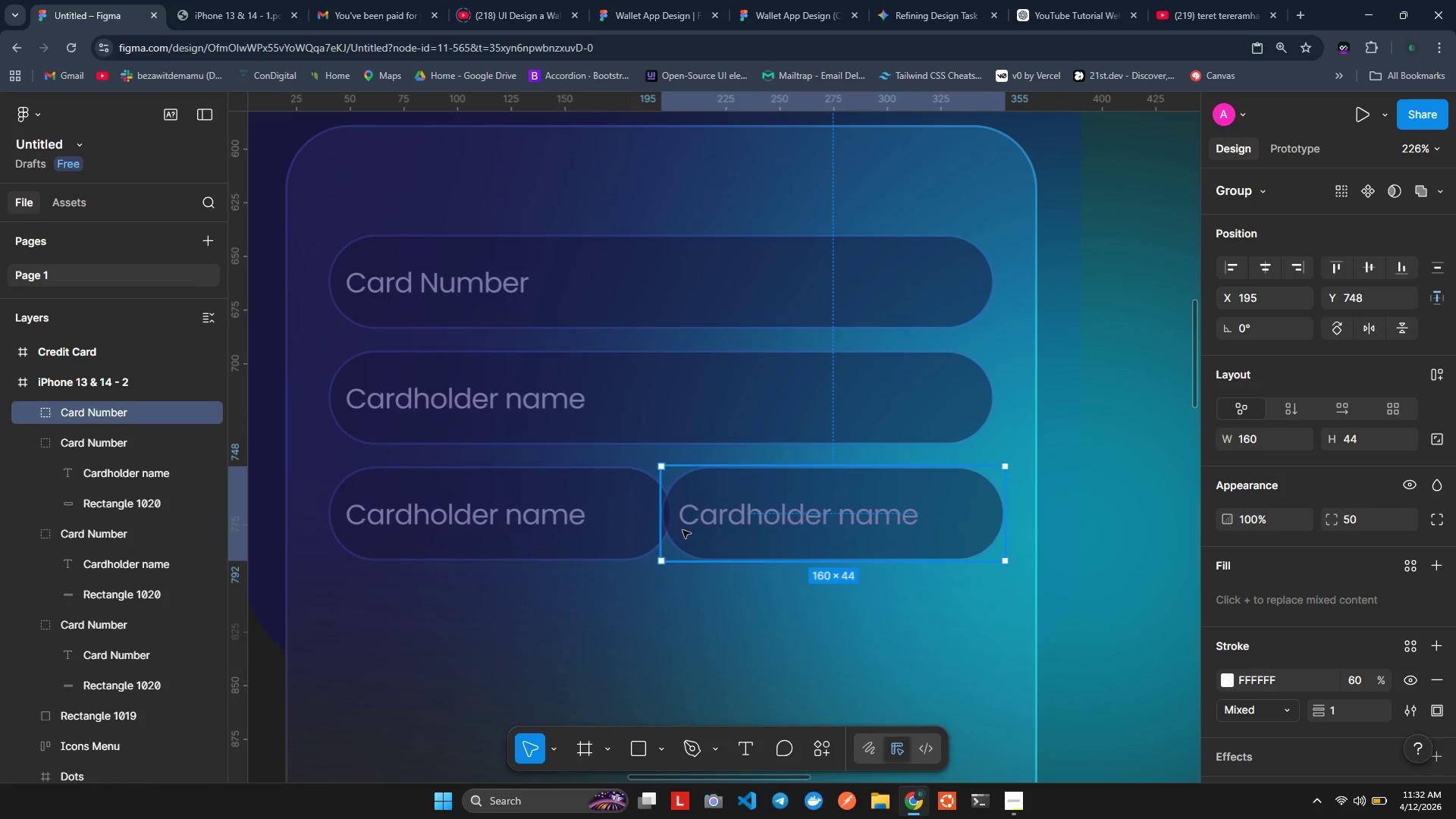 
hold_key(key=AltLeft, duration=1.19)
 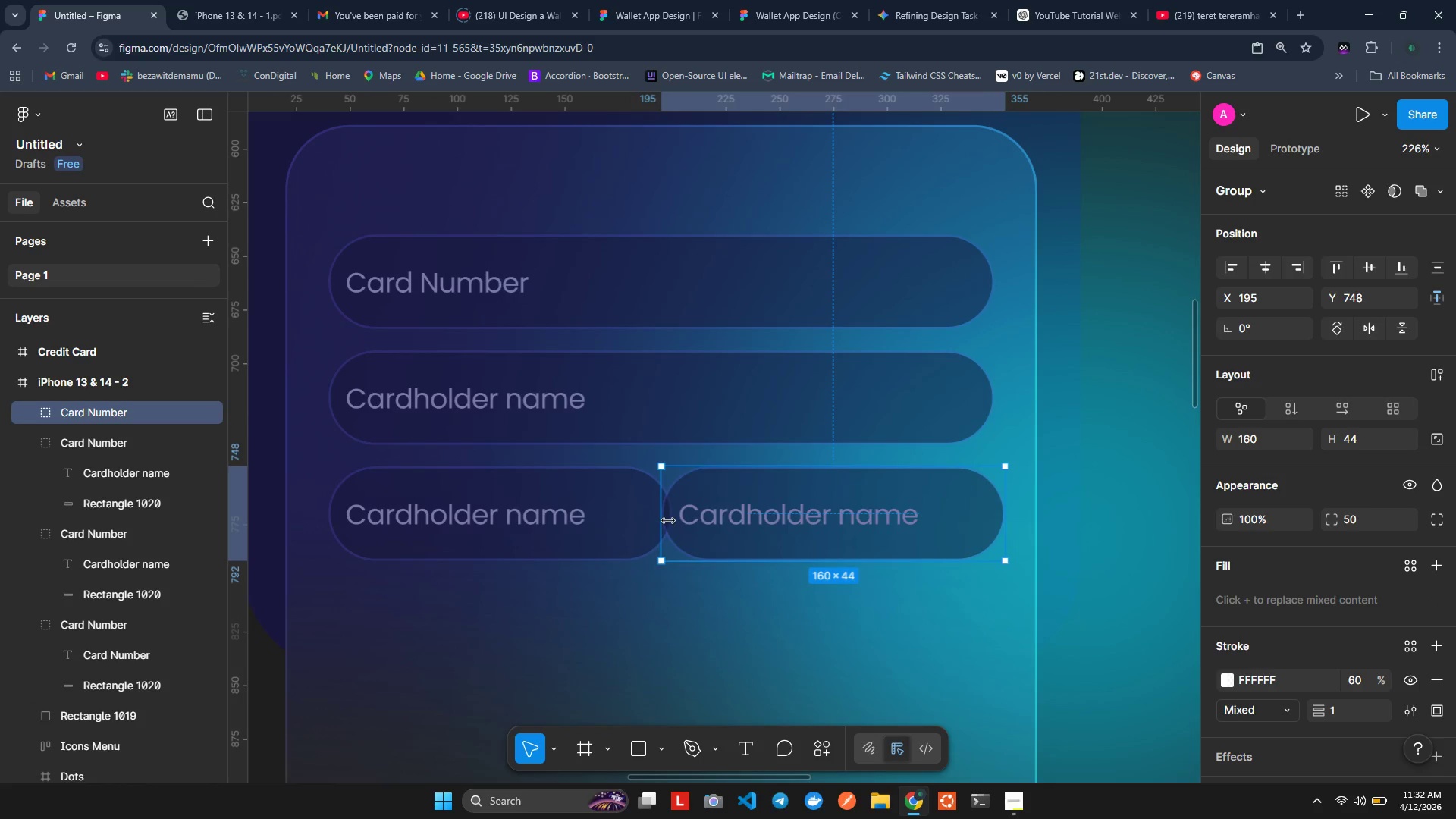 
left_click_drag(start_coordinate=[668, 520], to_coordinate=[705, 520])
 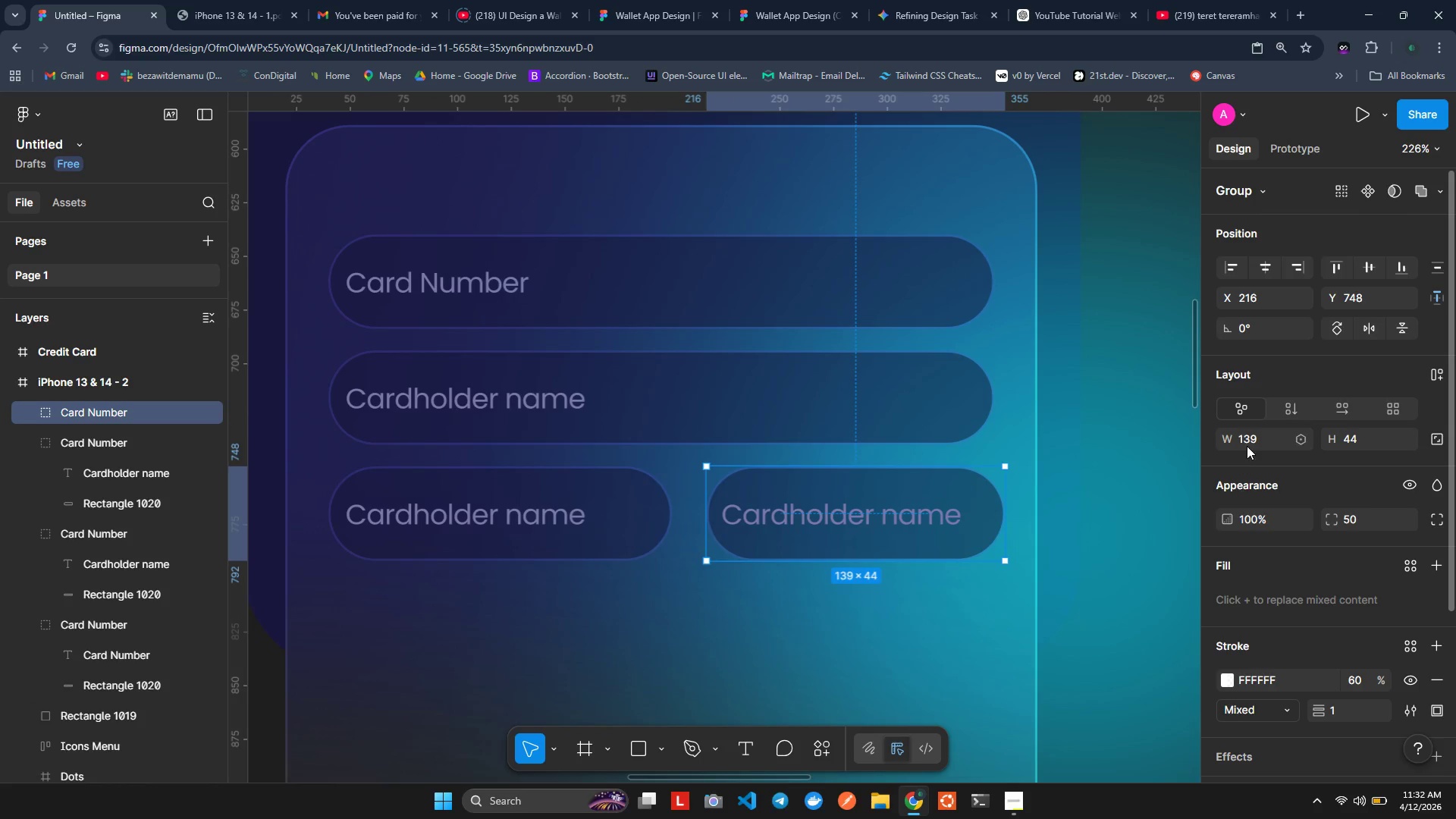 
left_click([1247, 444])
 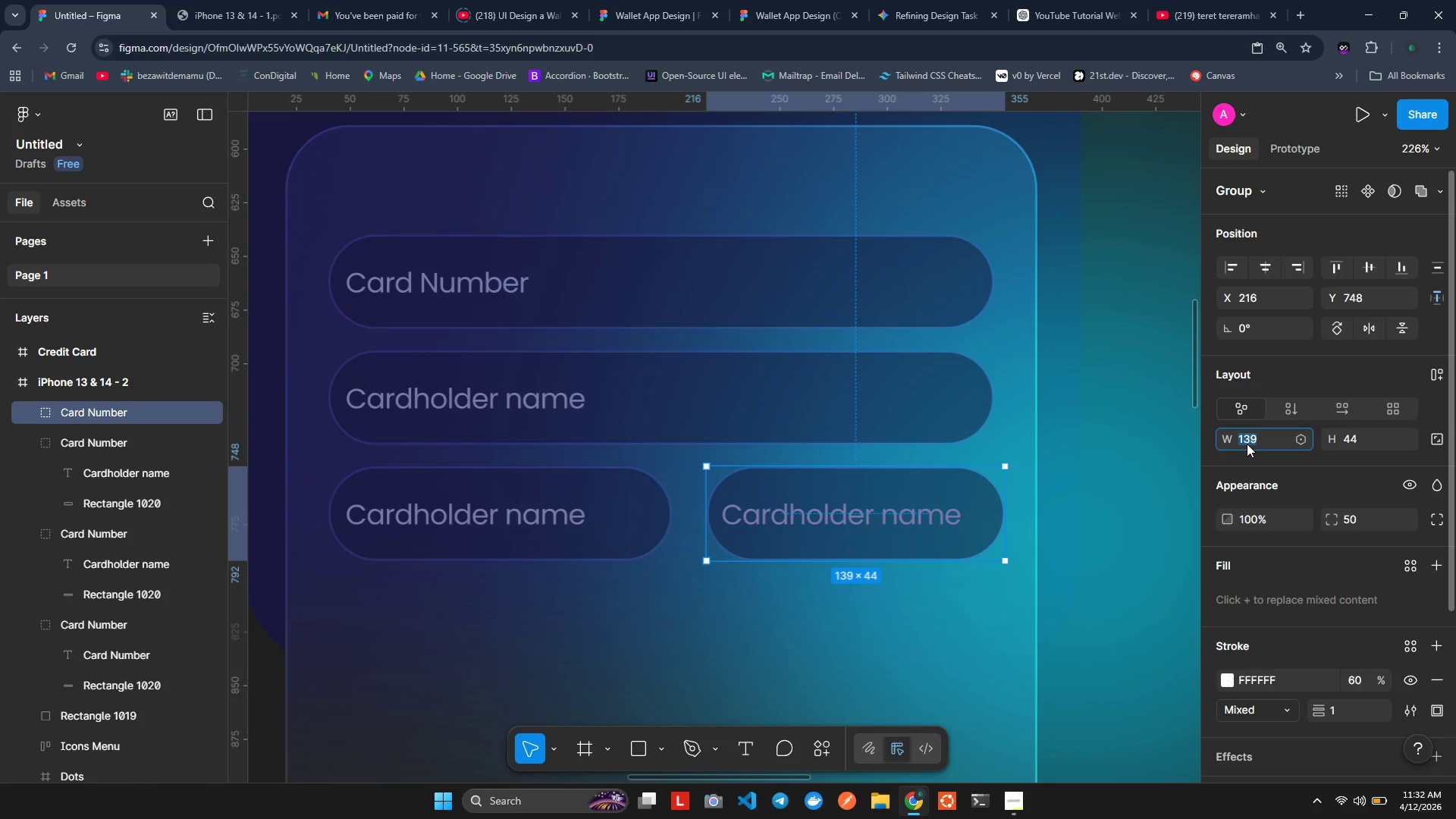 
key(Alt+ArrowRight)
 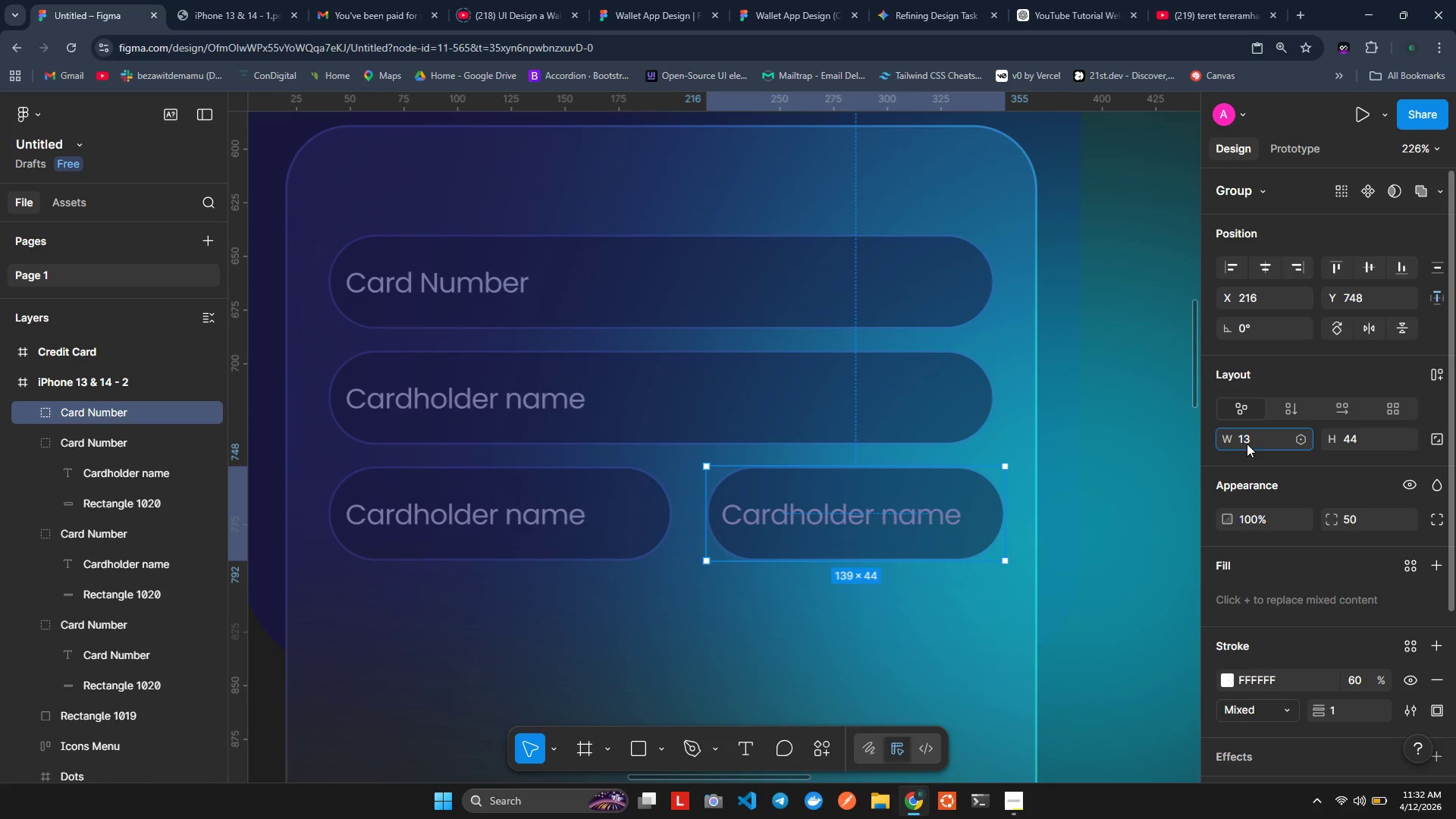 
key(Alt+Backspace)
 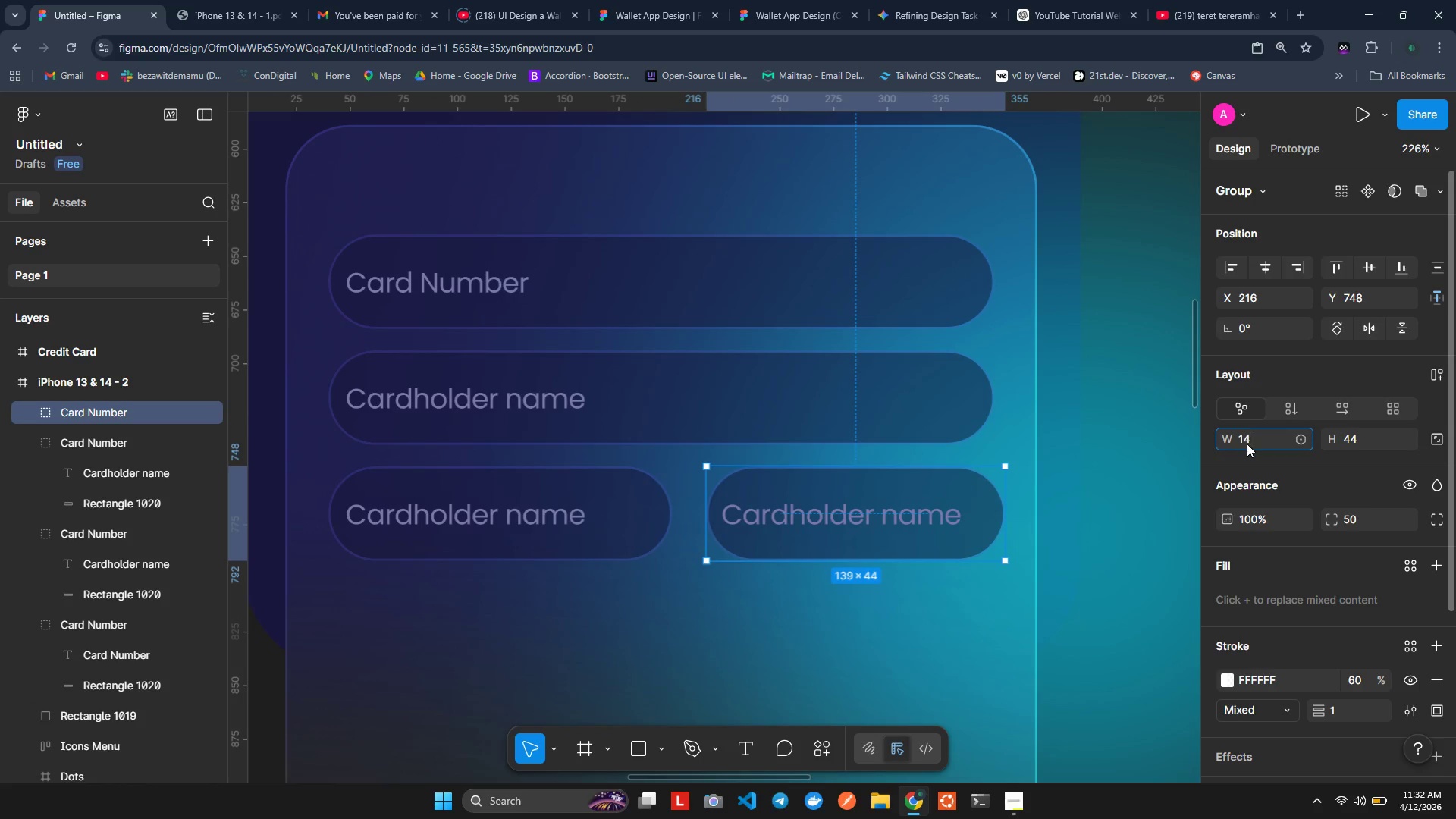 
key(Alt+Backspace)
 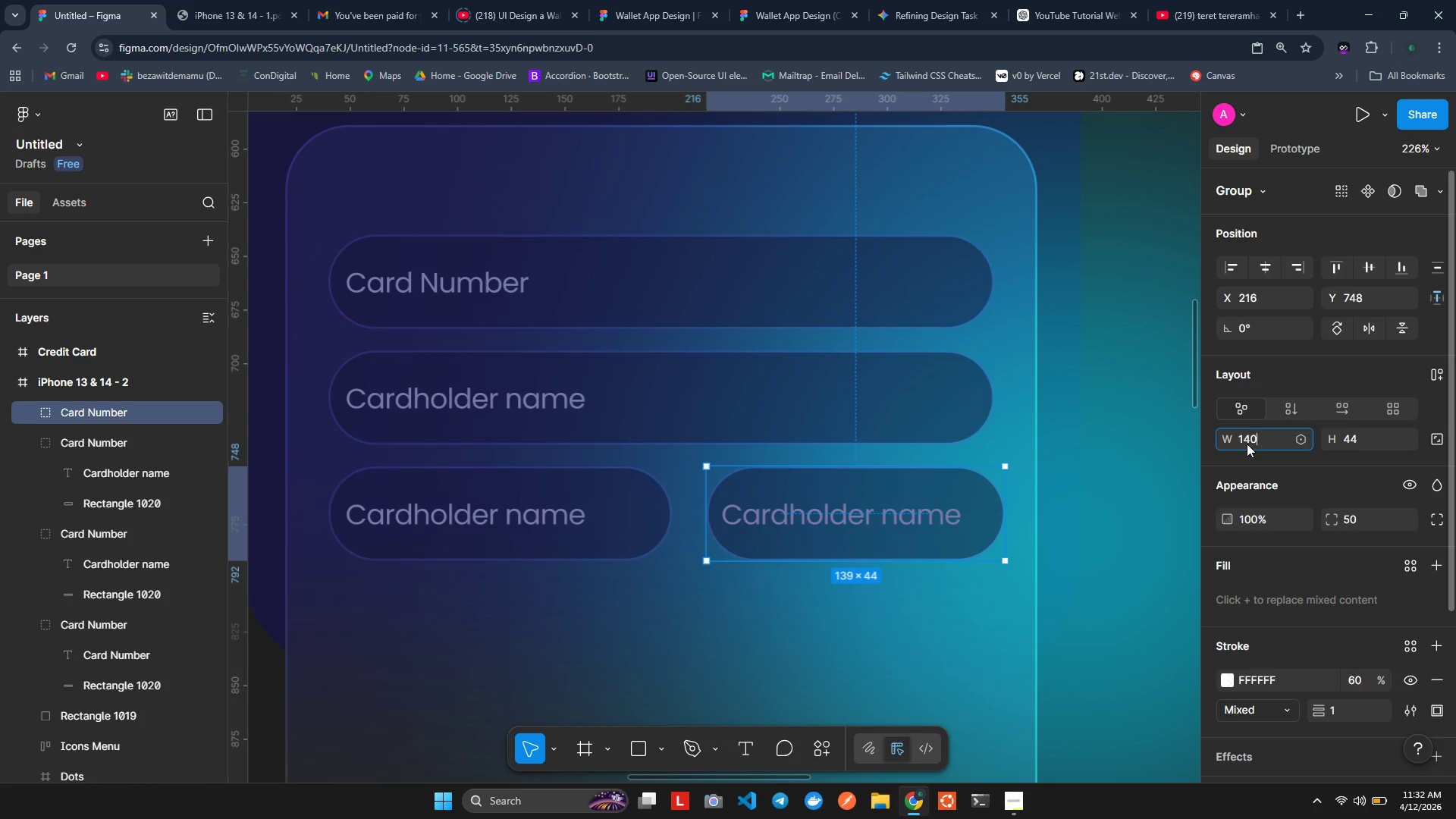 
key(Alt+4)
 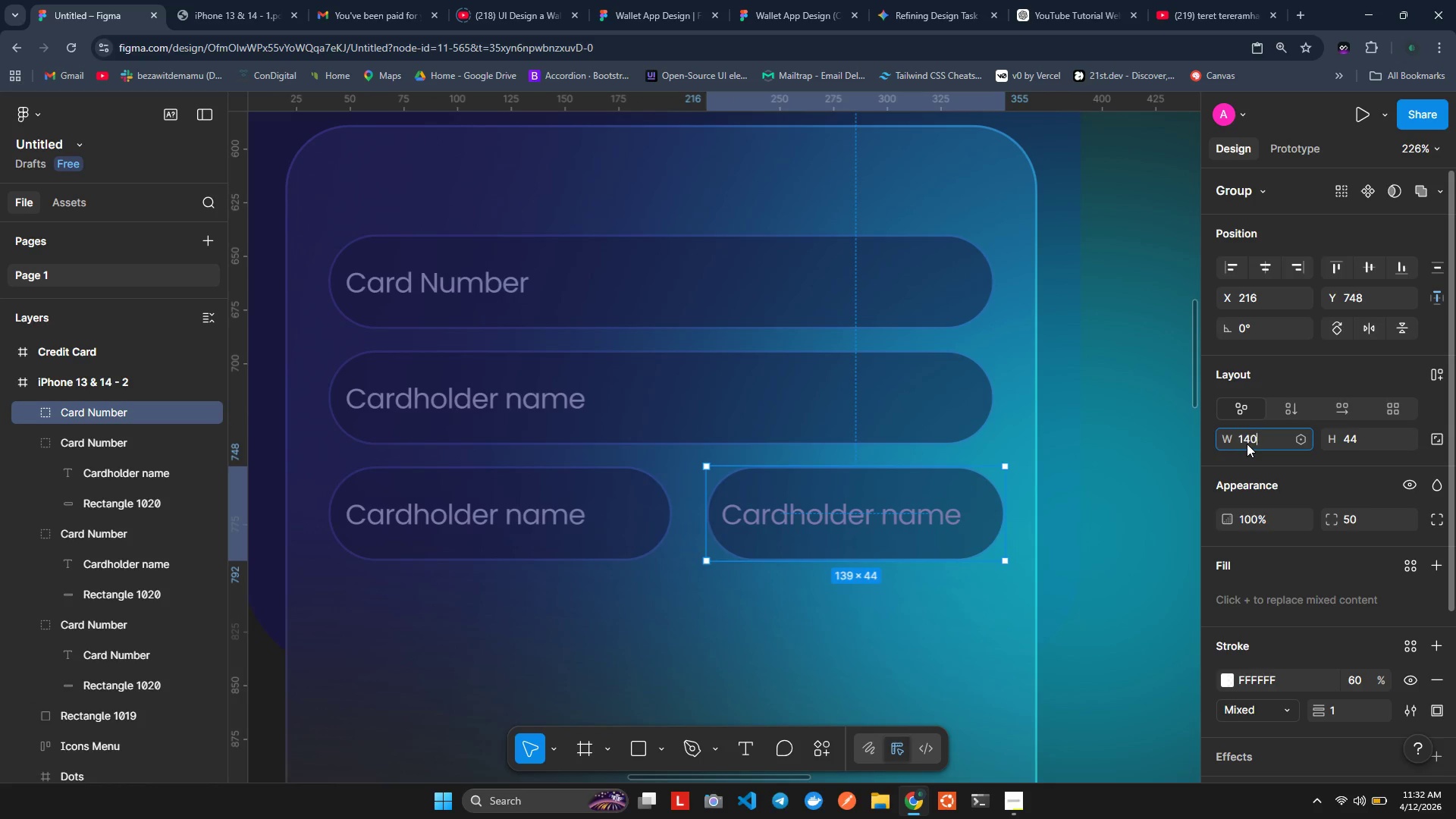 
key(Alt+0)
 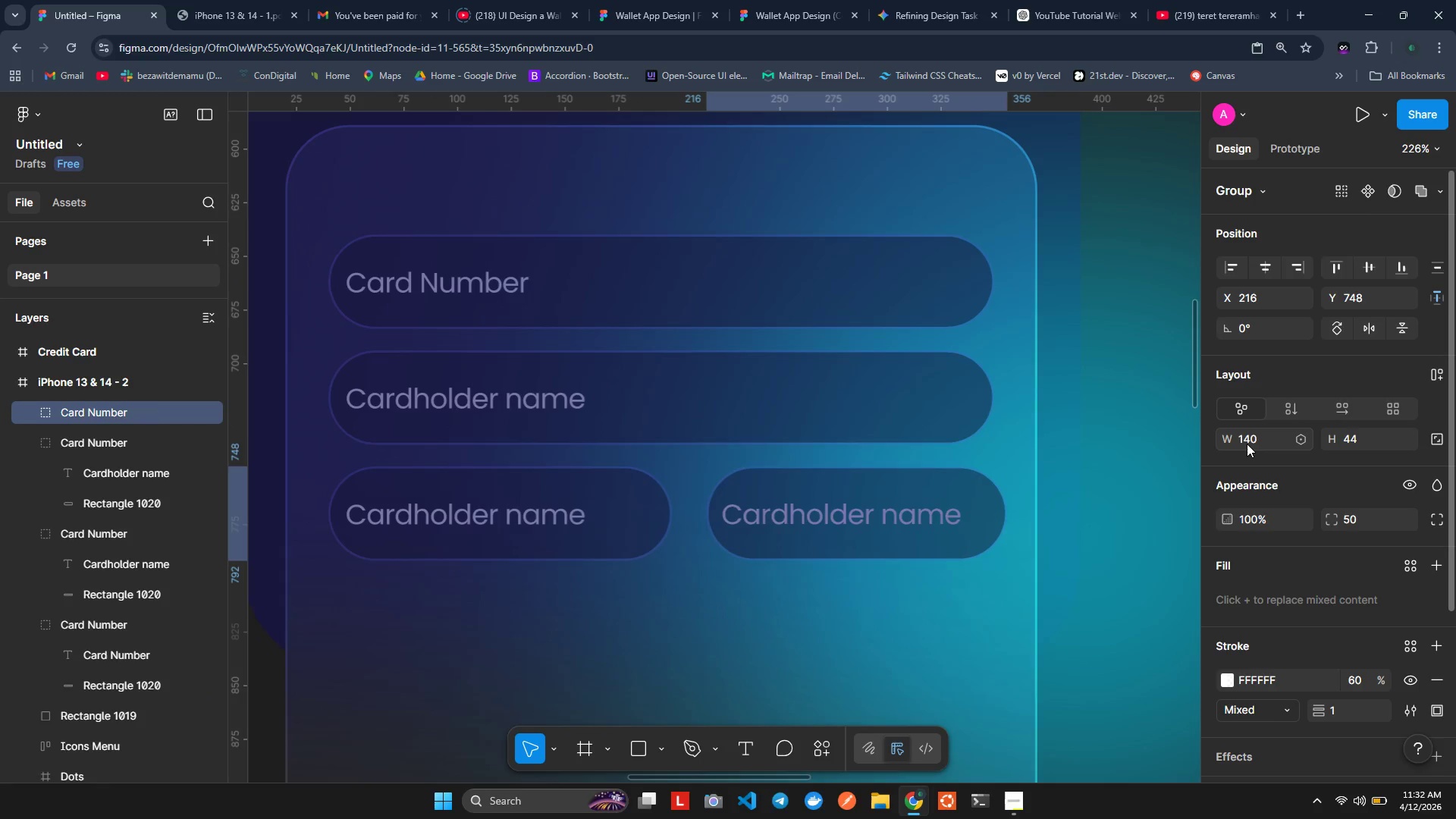 
key(Alt+Enter)
 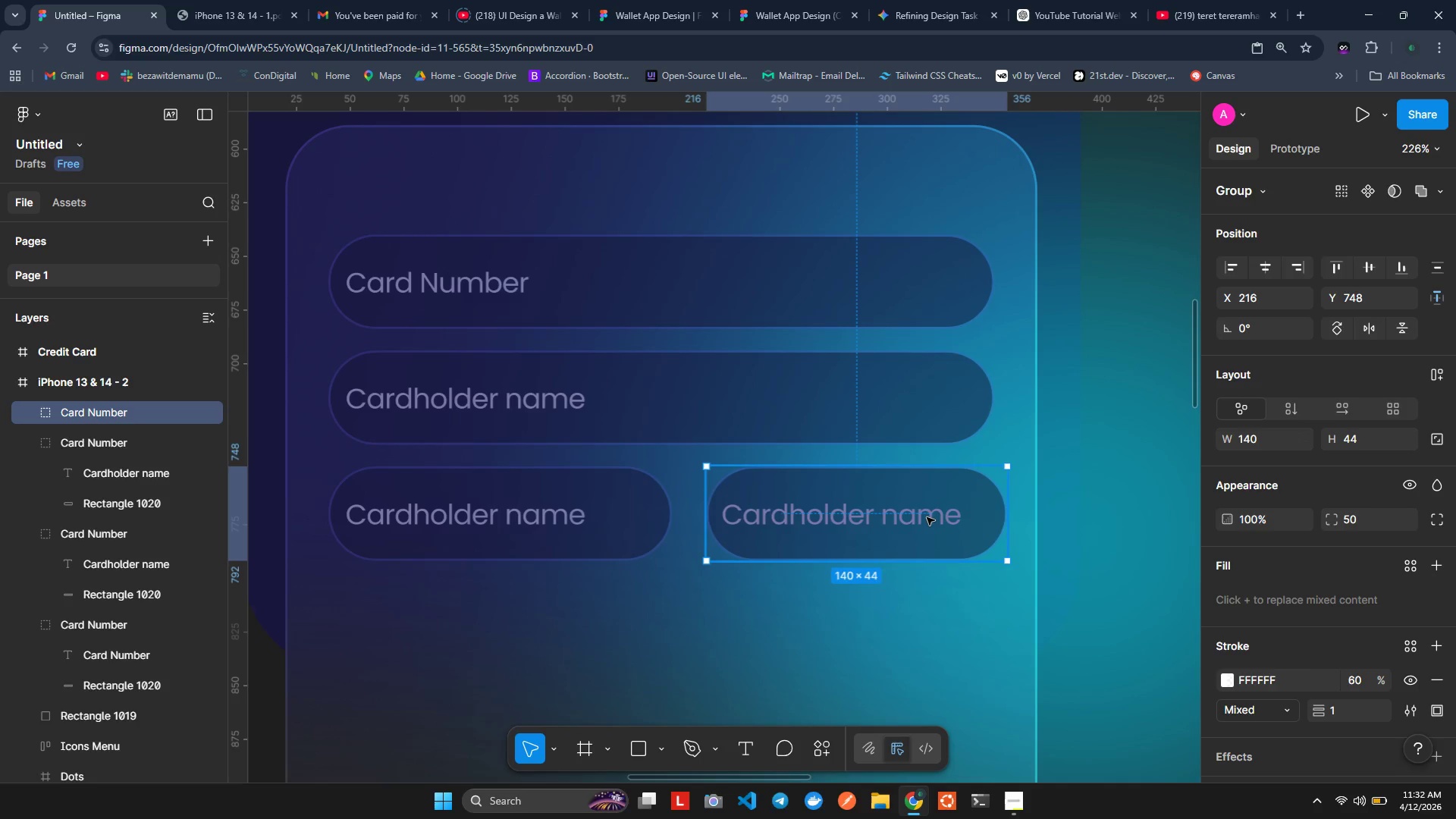 
left_click([890, 673])
 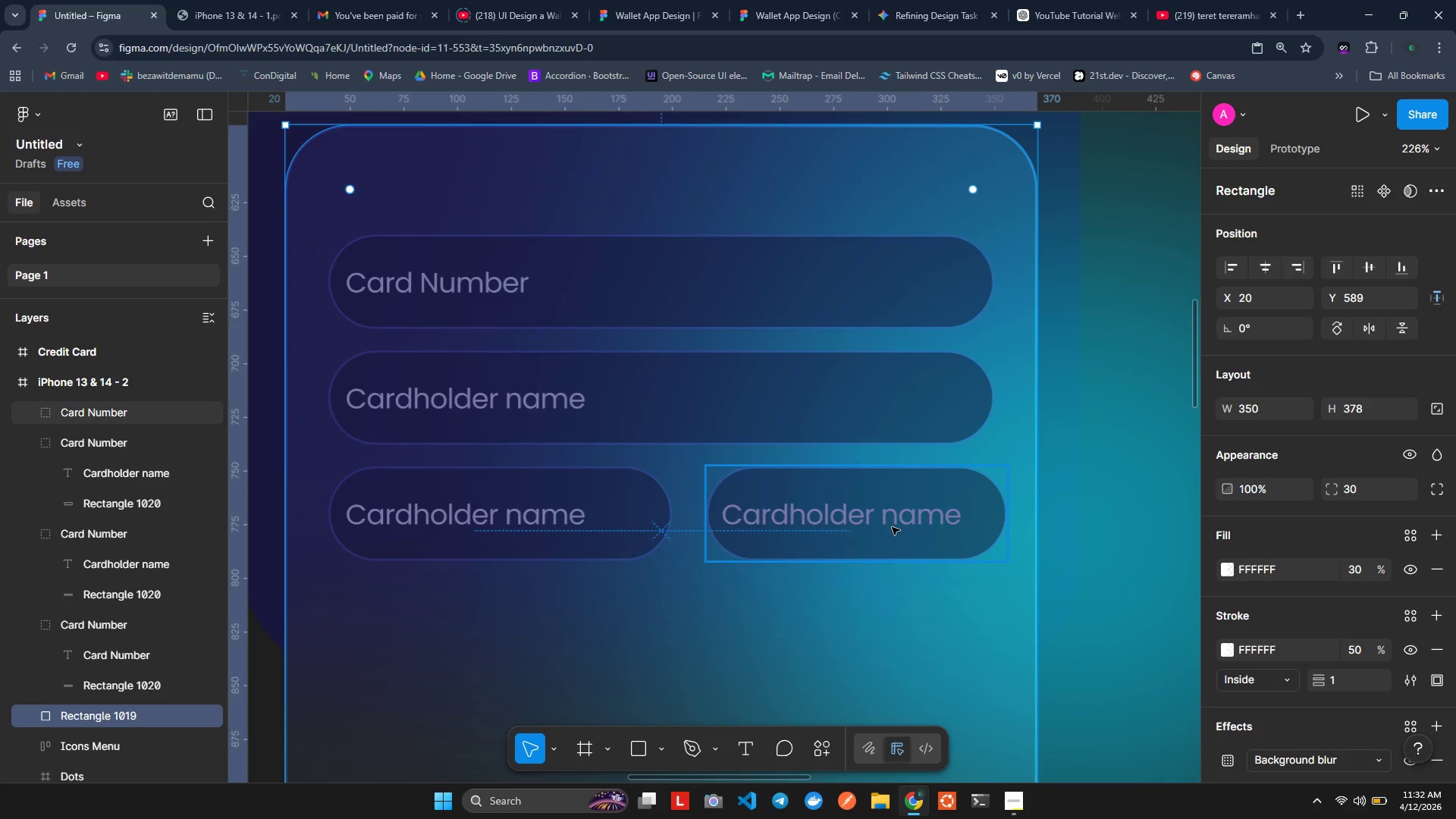 
left_click_drag(start_coordinate=[892, 527], to_coordinate=[889, 510])
 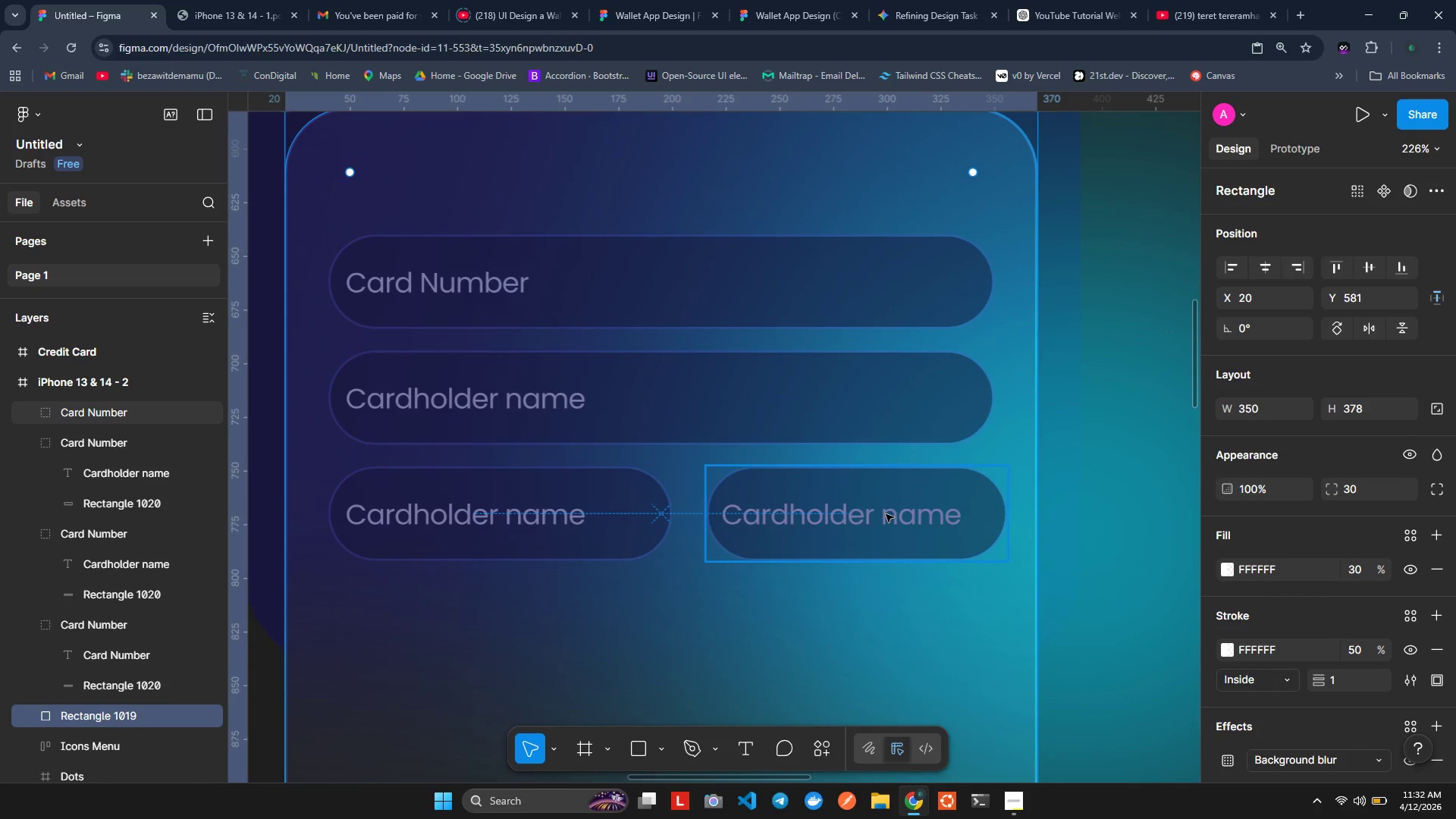 
left_click_drag(start_coordinate=[886, 514], to_coordinate=[871, 491])
 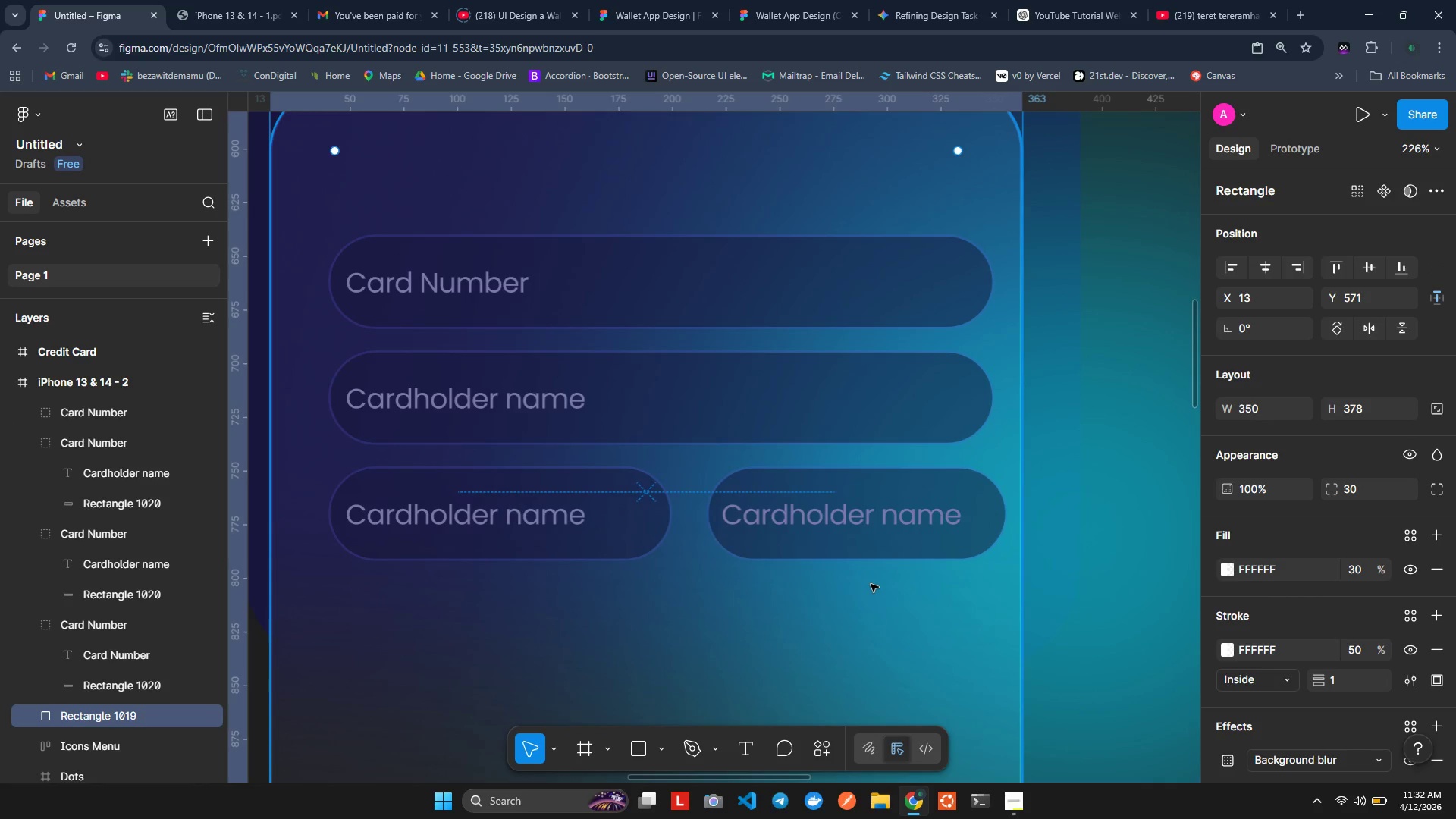 
key(Control+ControlLeft)
 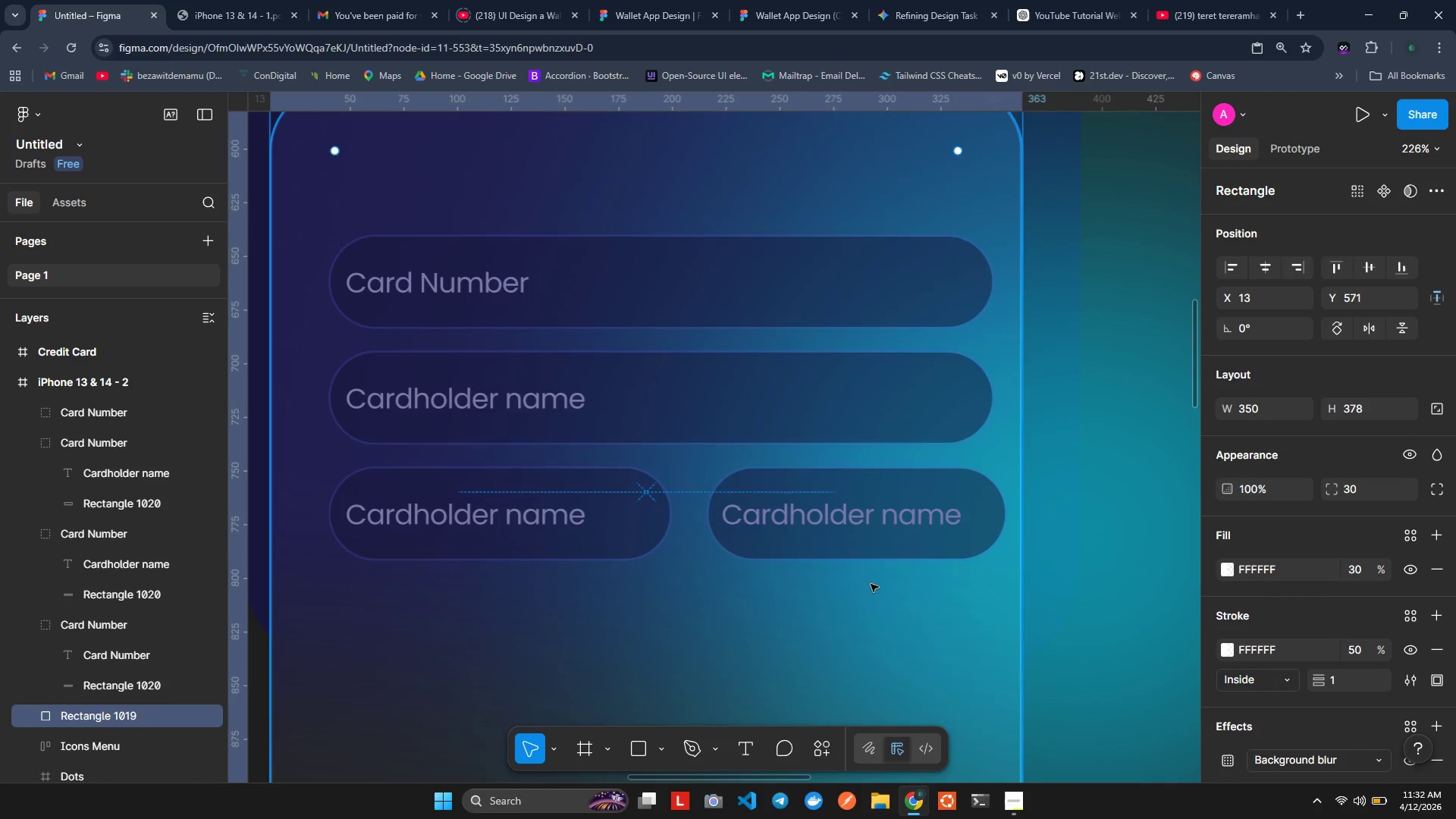 
key(Control+Z)
 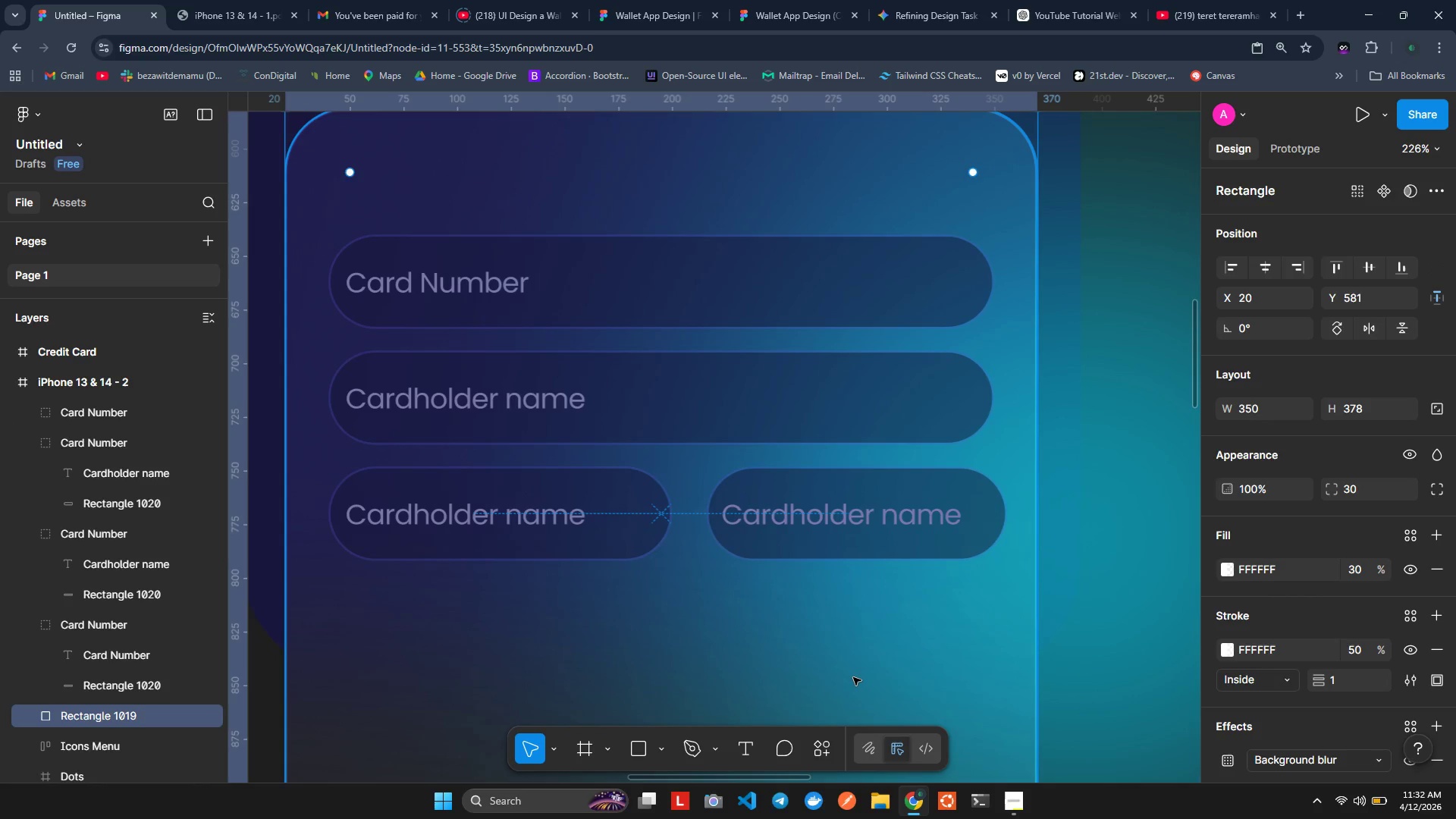 
key(Control+Z)
 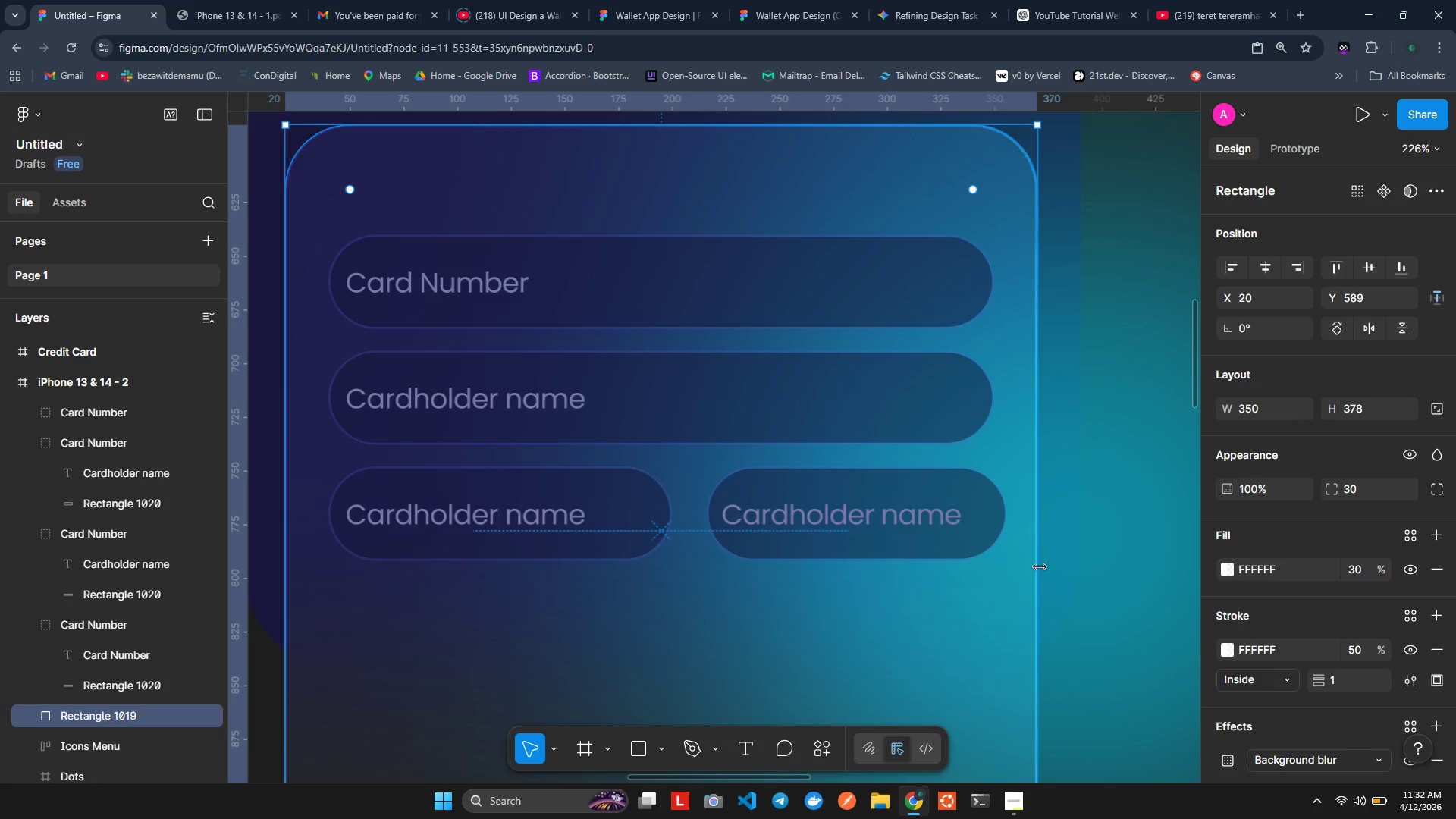 
left_click([1077, 524])
 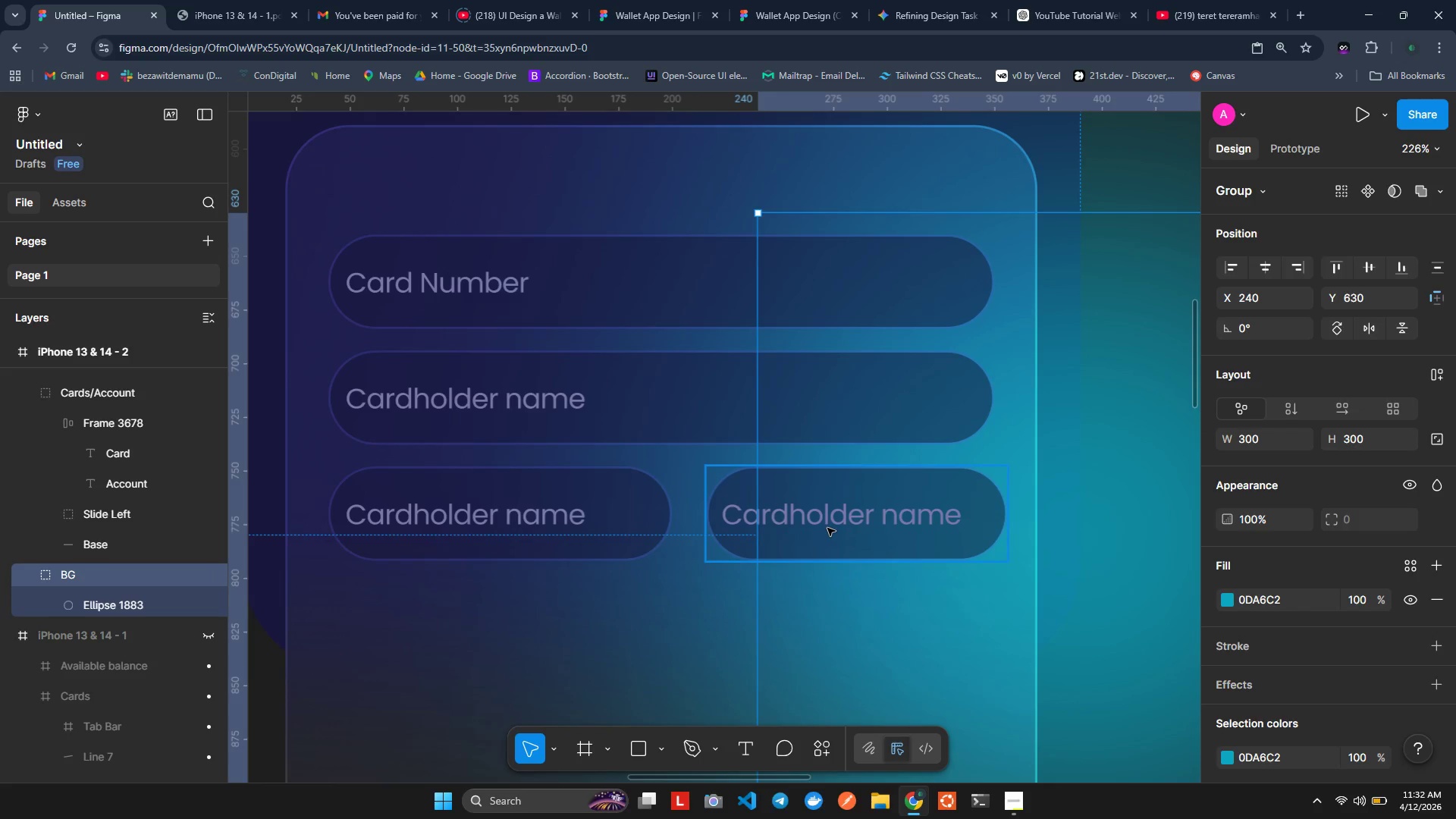 
left_click([827, 528])
 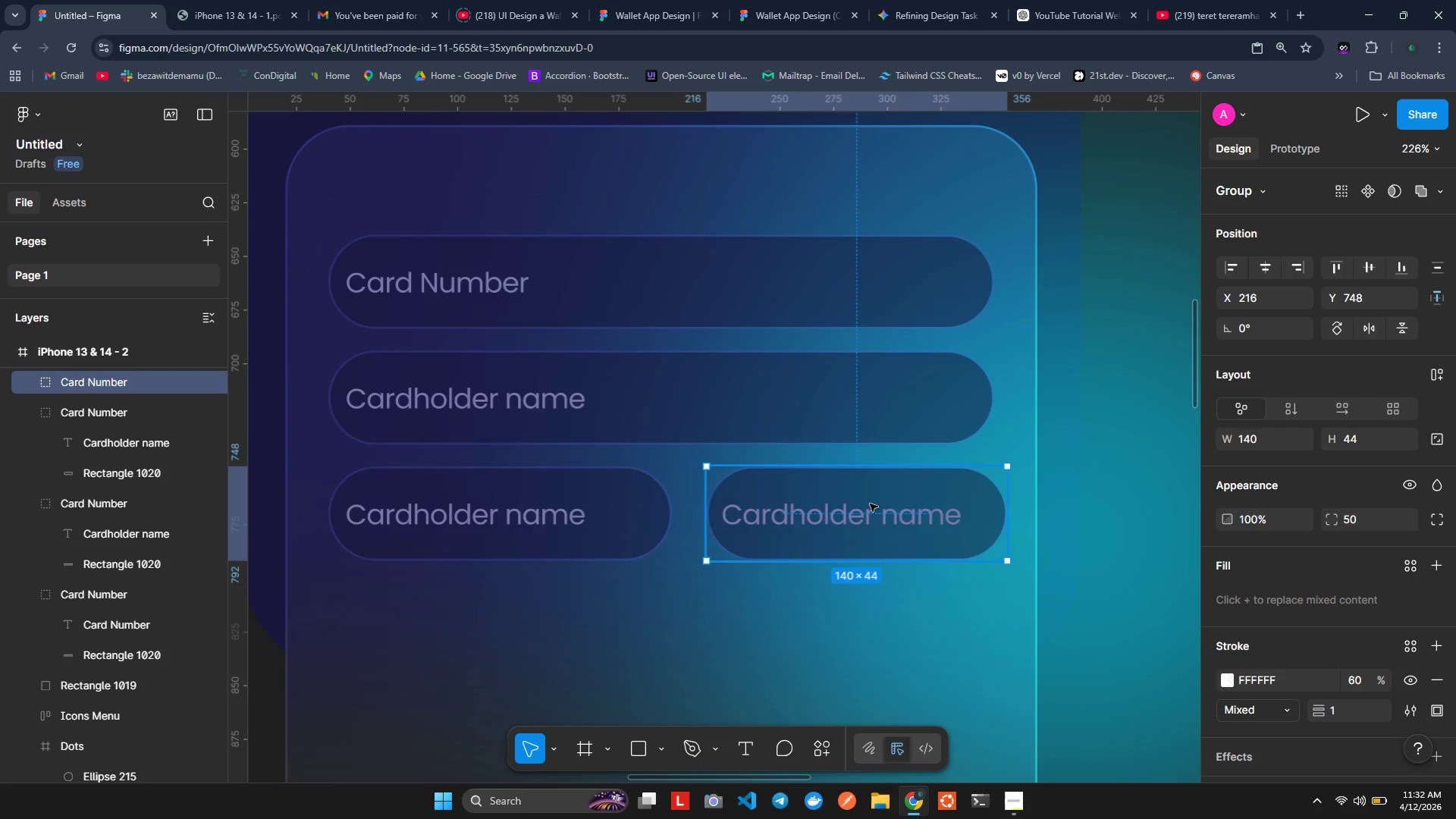 
left_click_drag(start_coordinate=[871, 501], to_coordinate=[861, 500])
 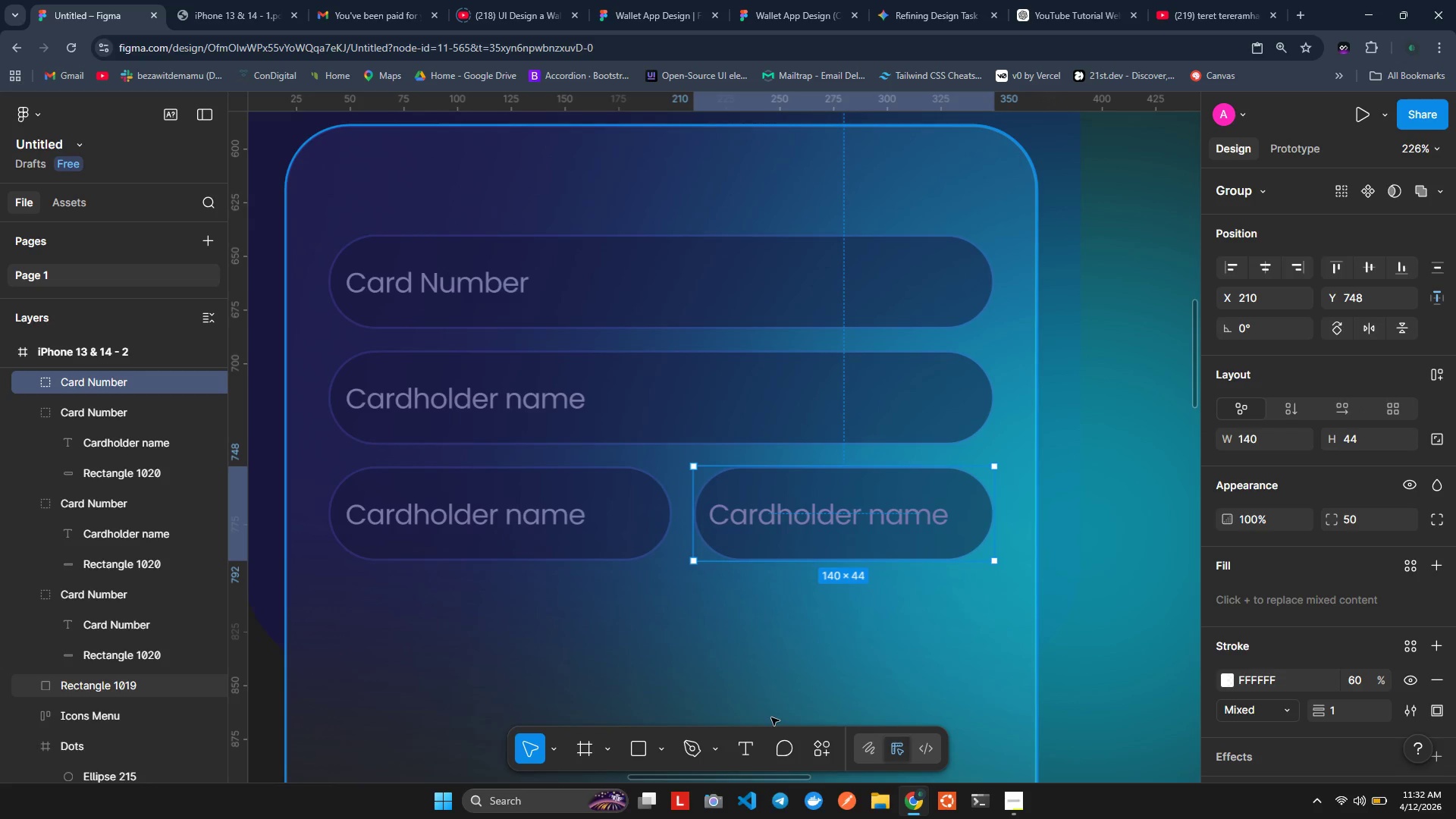 
left_click([771, 717])
 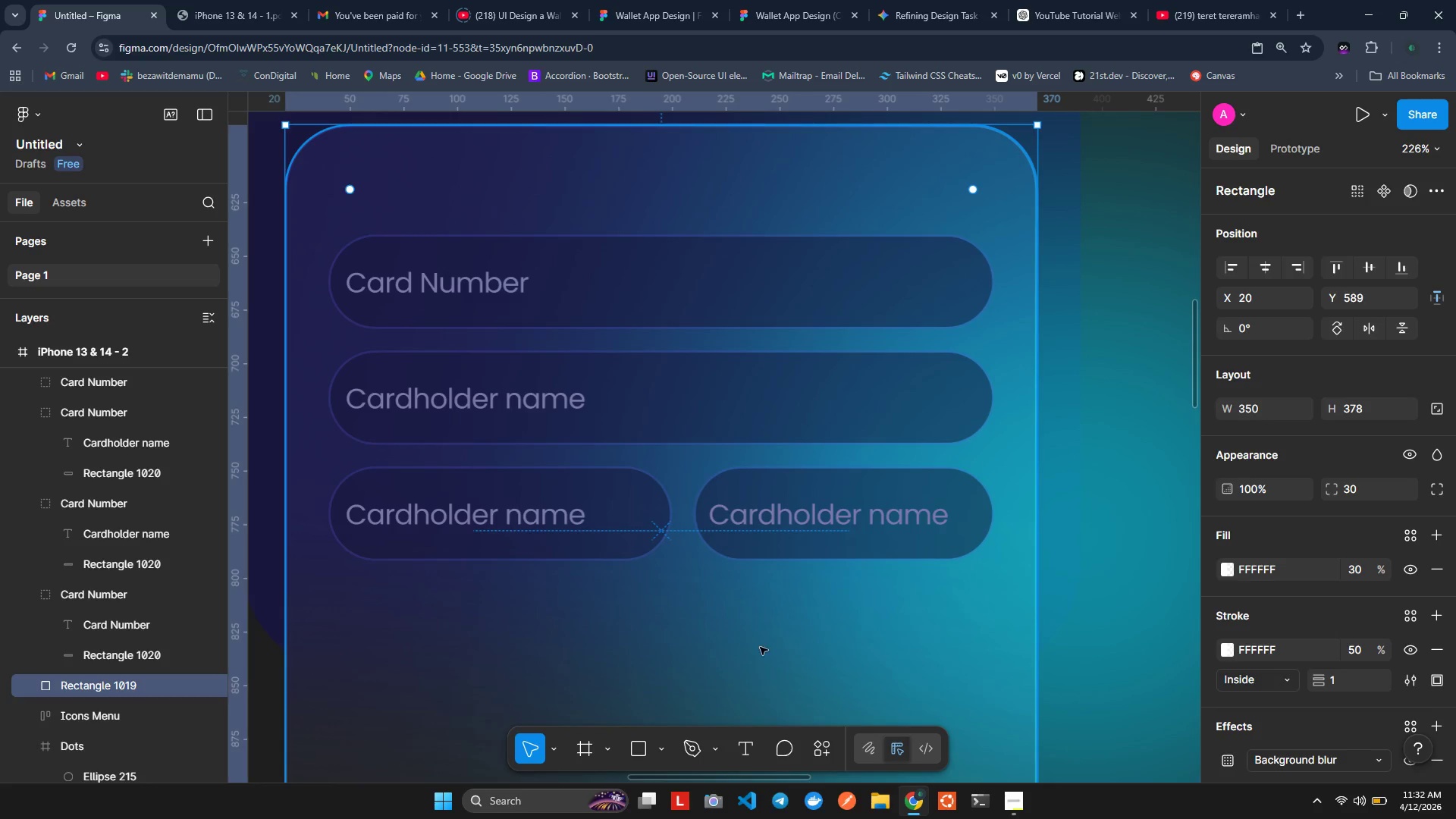 
left_click([760, 647])
 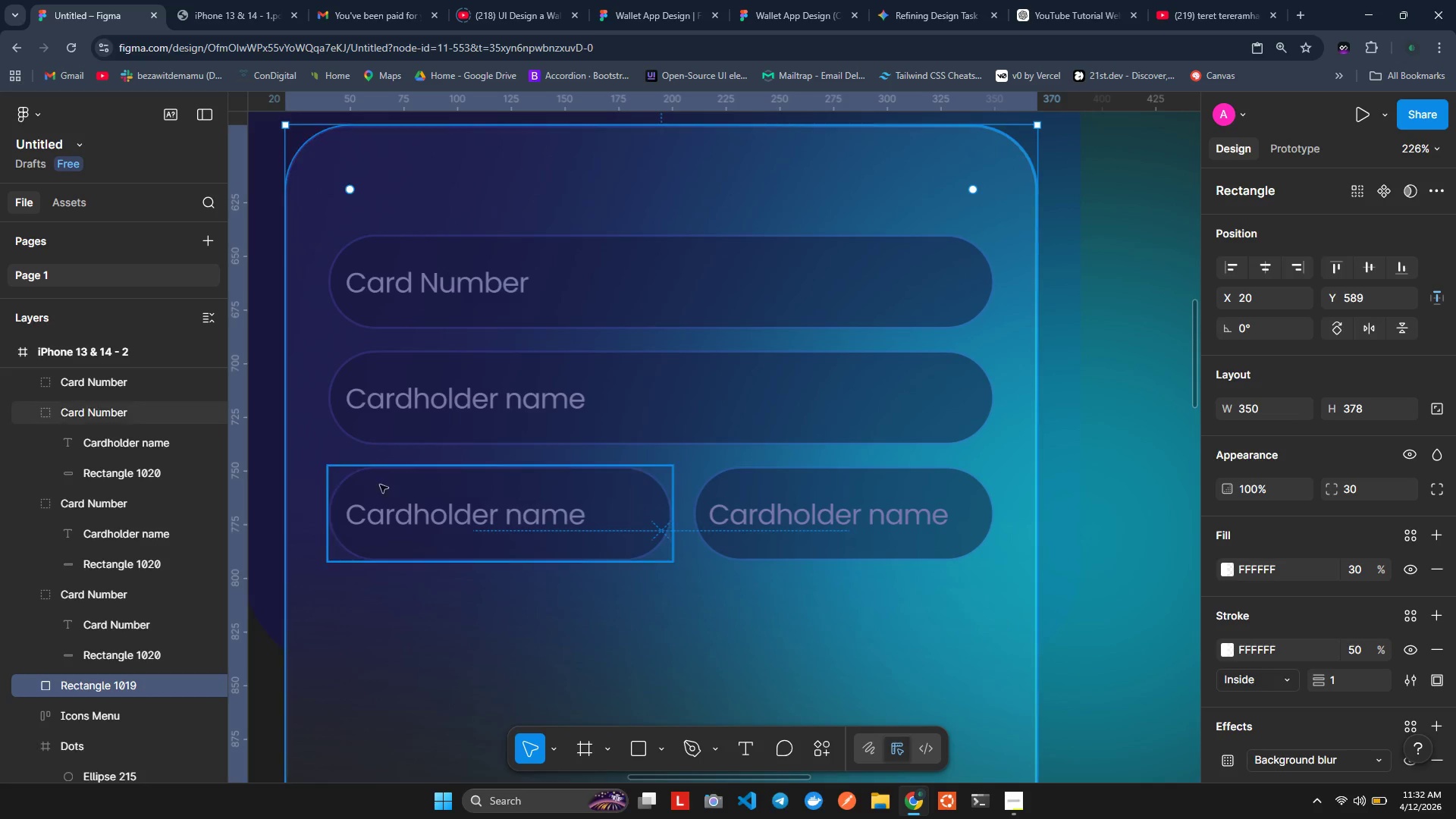 
double_click([435, 519])
 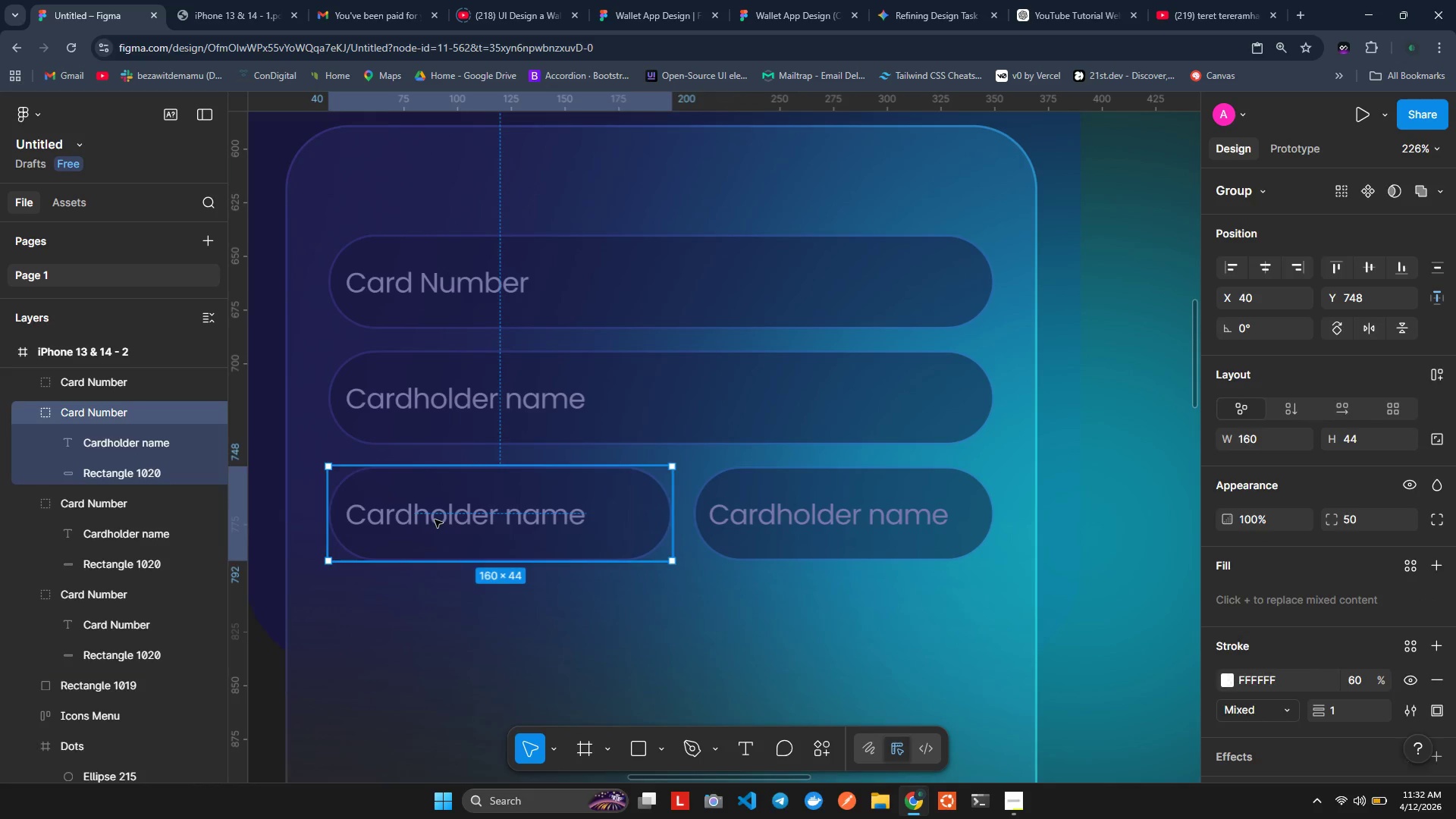 
triple_click([435, 519])
 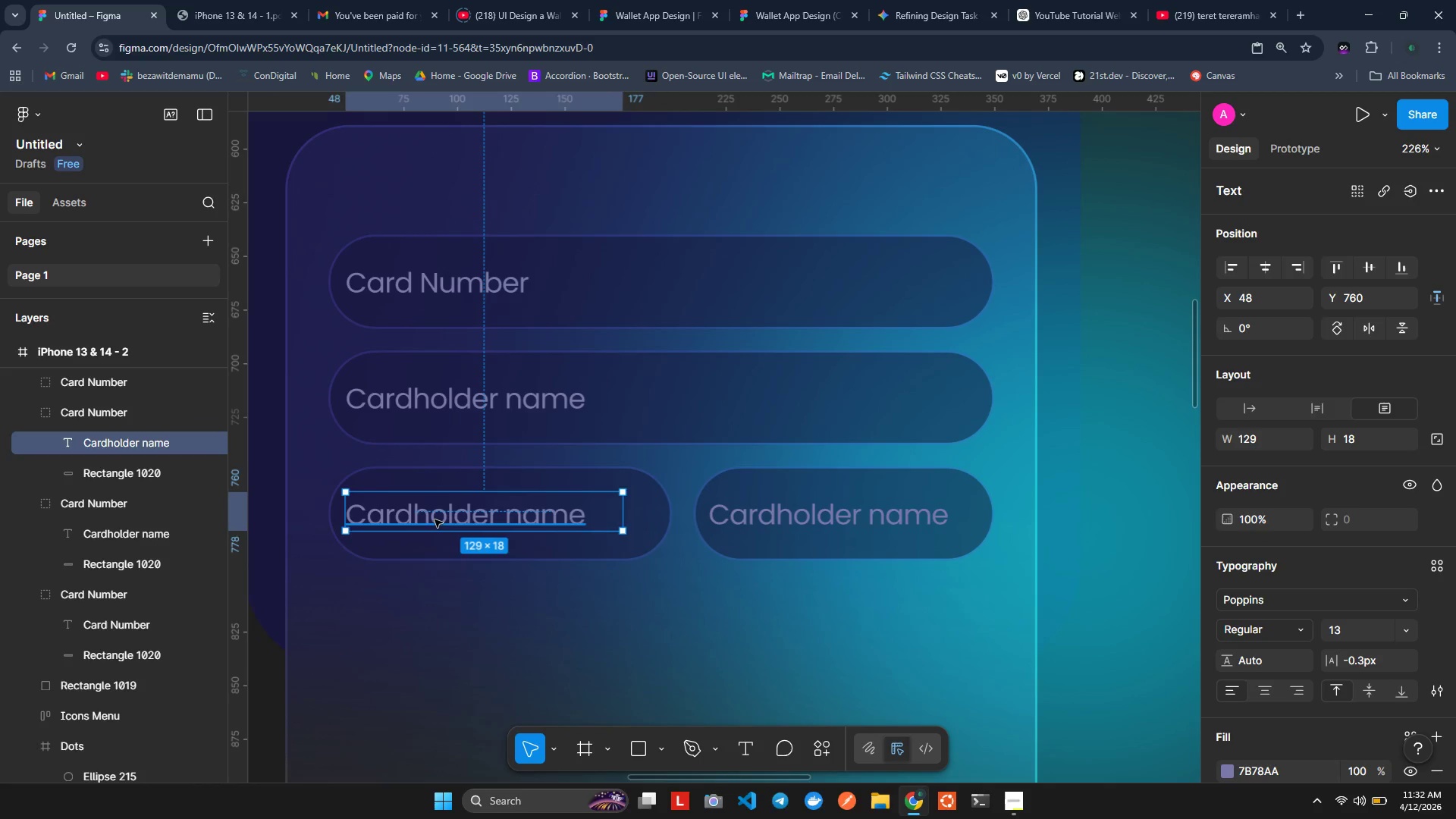 
double_click([435, 519])
 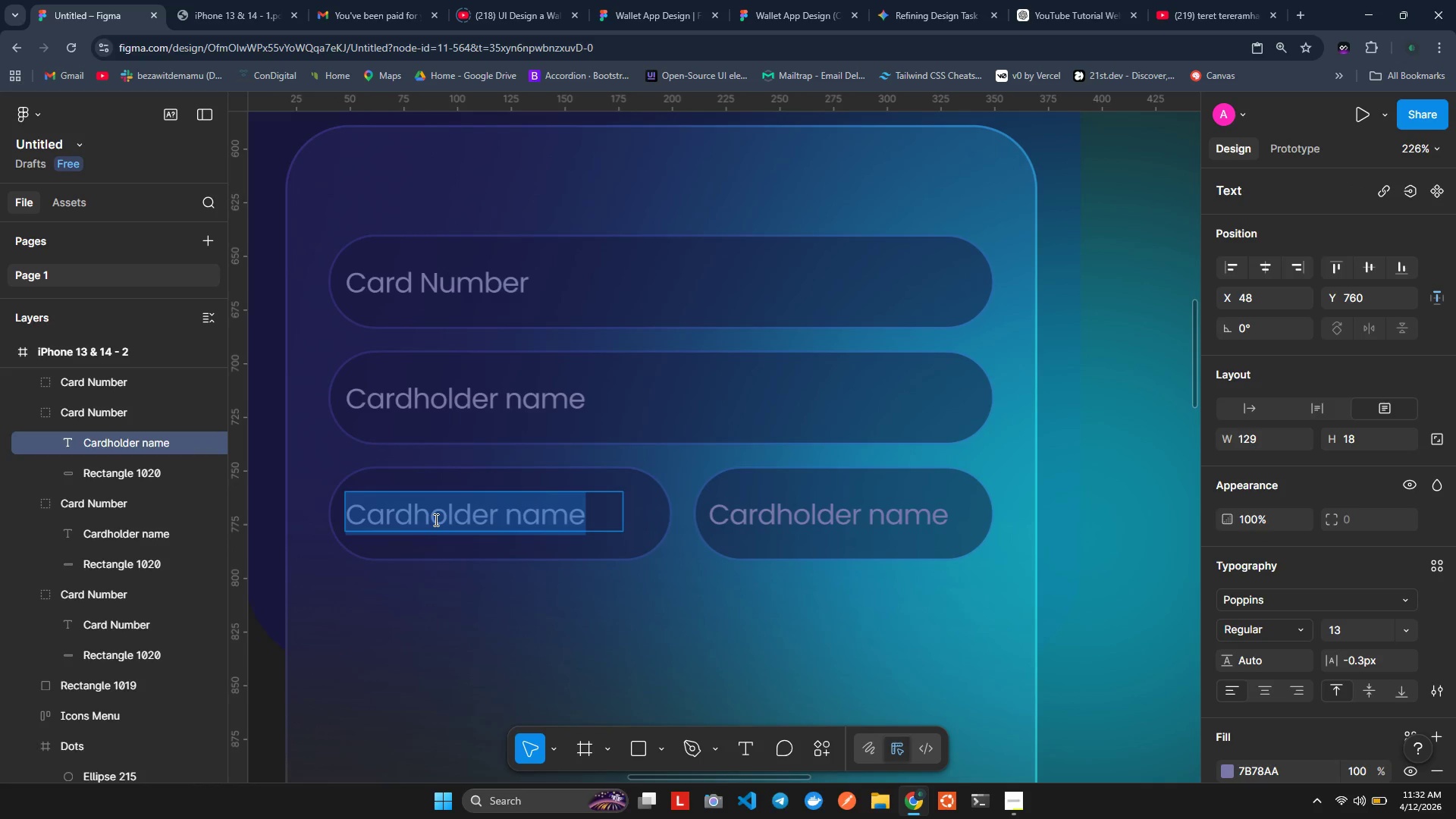 
type(Expirationda)
key(Backspace)
key(Backspace)
type( da)
key(Backspace)
key(Backspace)
type(Date)
 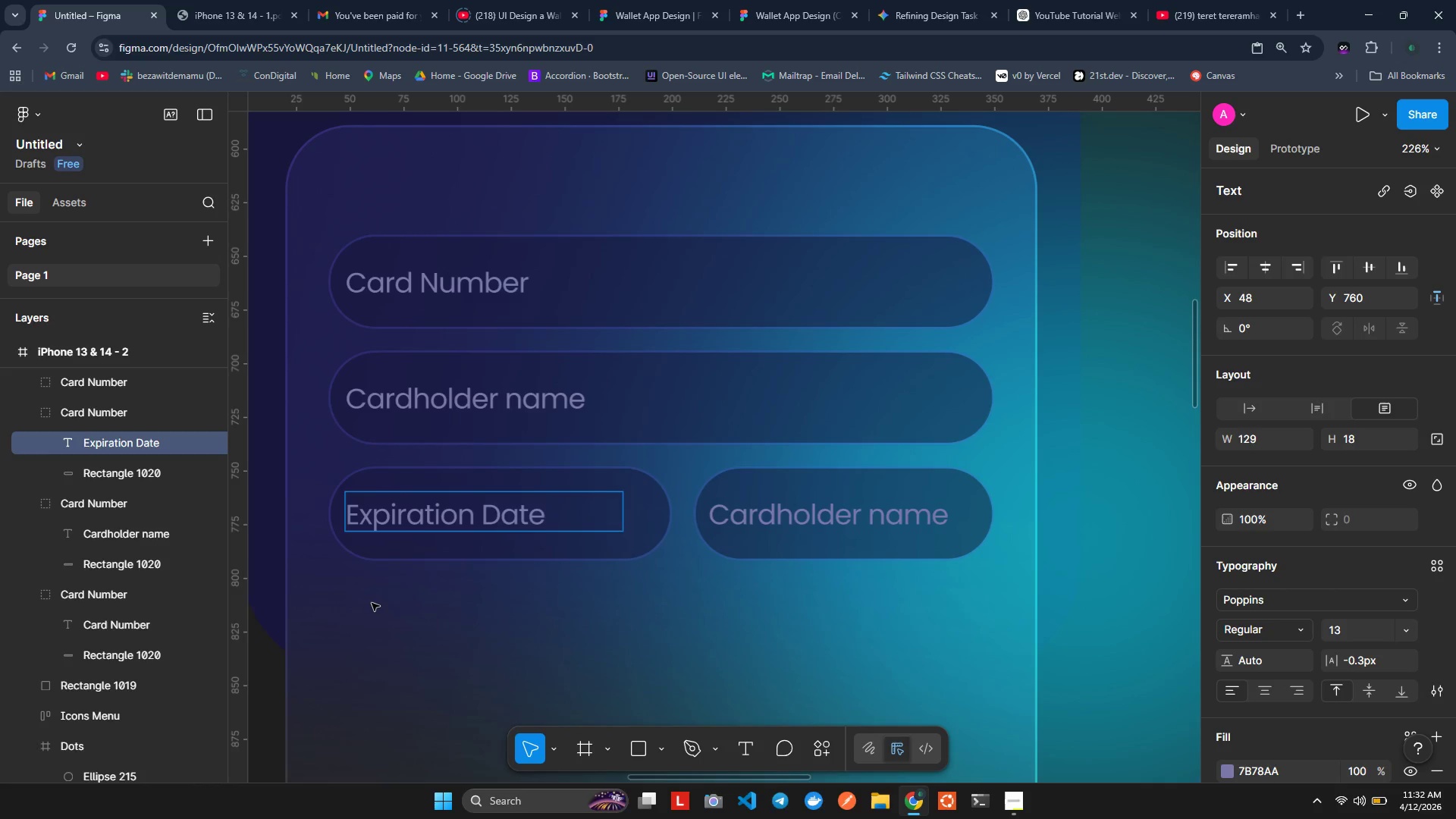 
left_click([372, 603])
 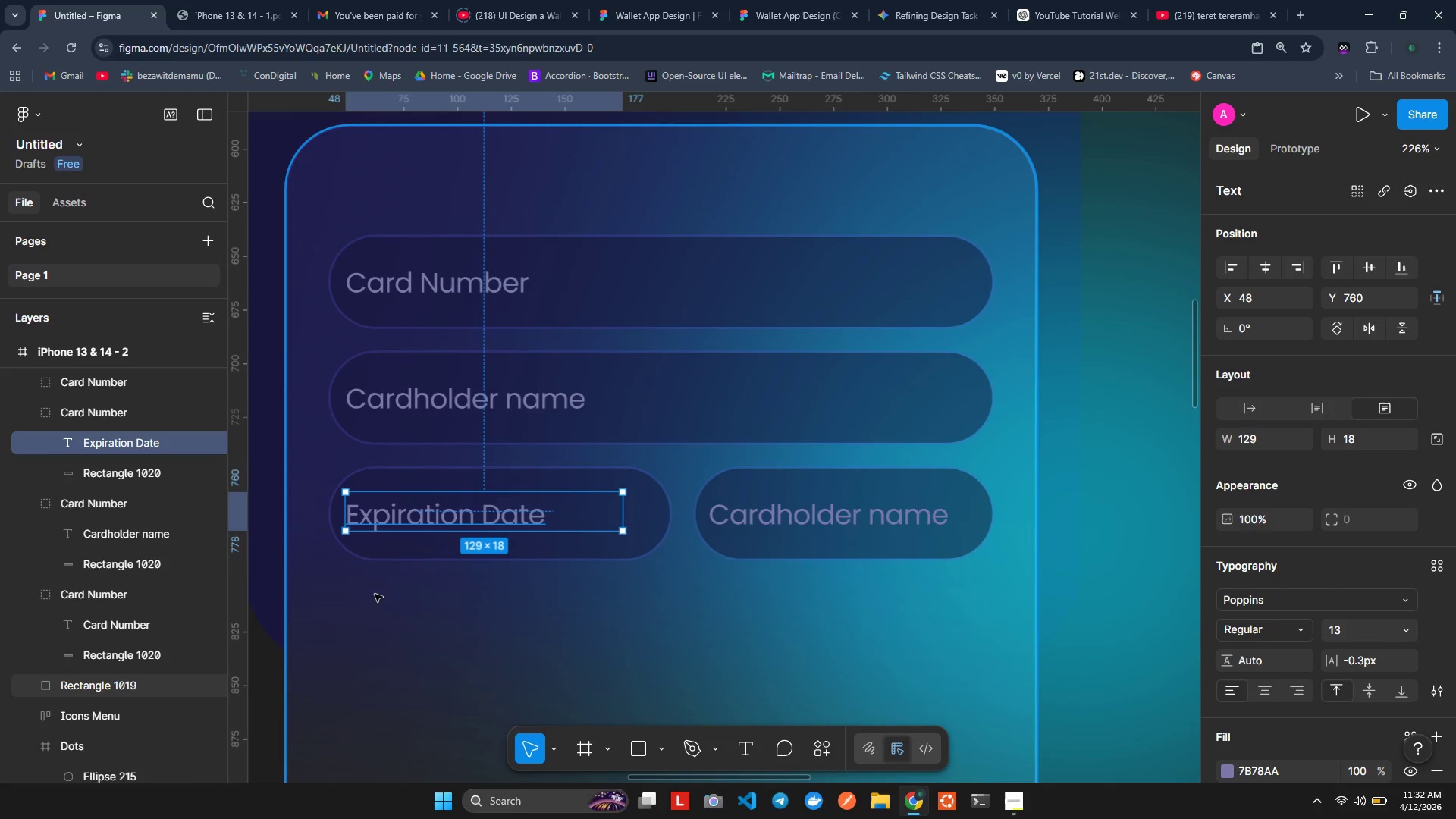 
left_click([375, 594])
 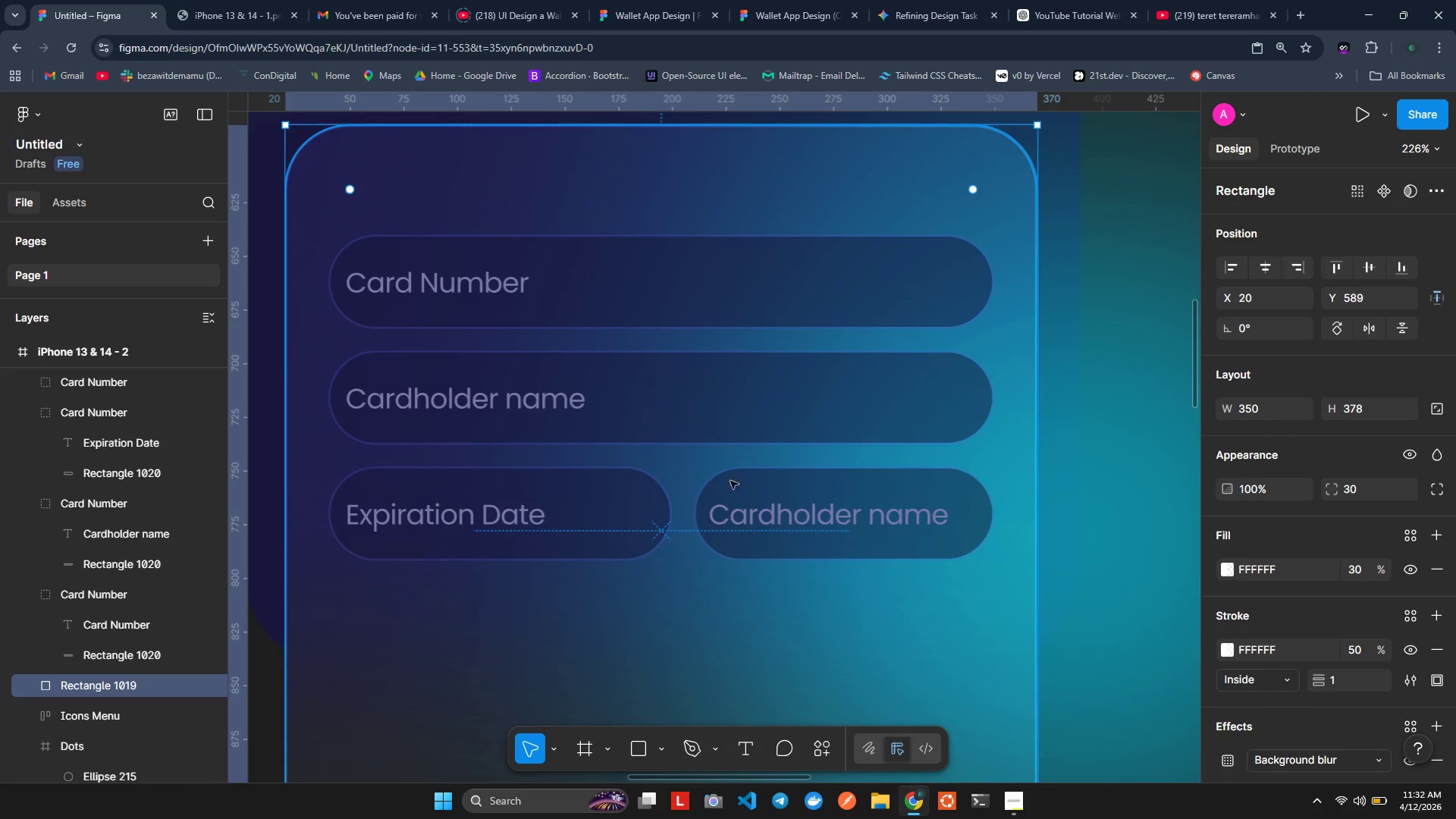 
double_click([811, 515])
 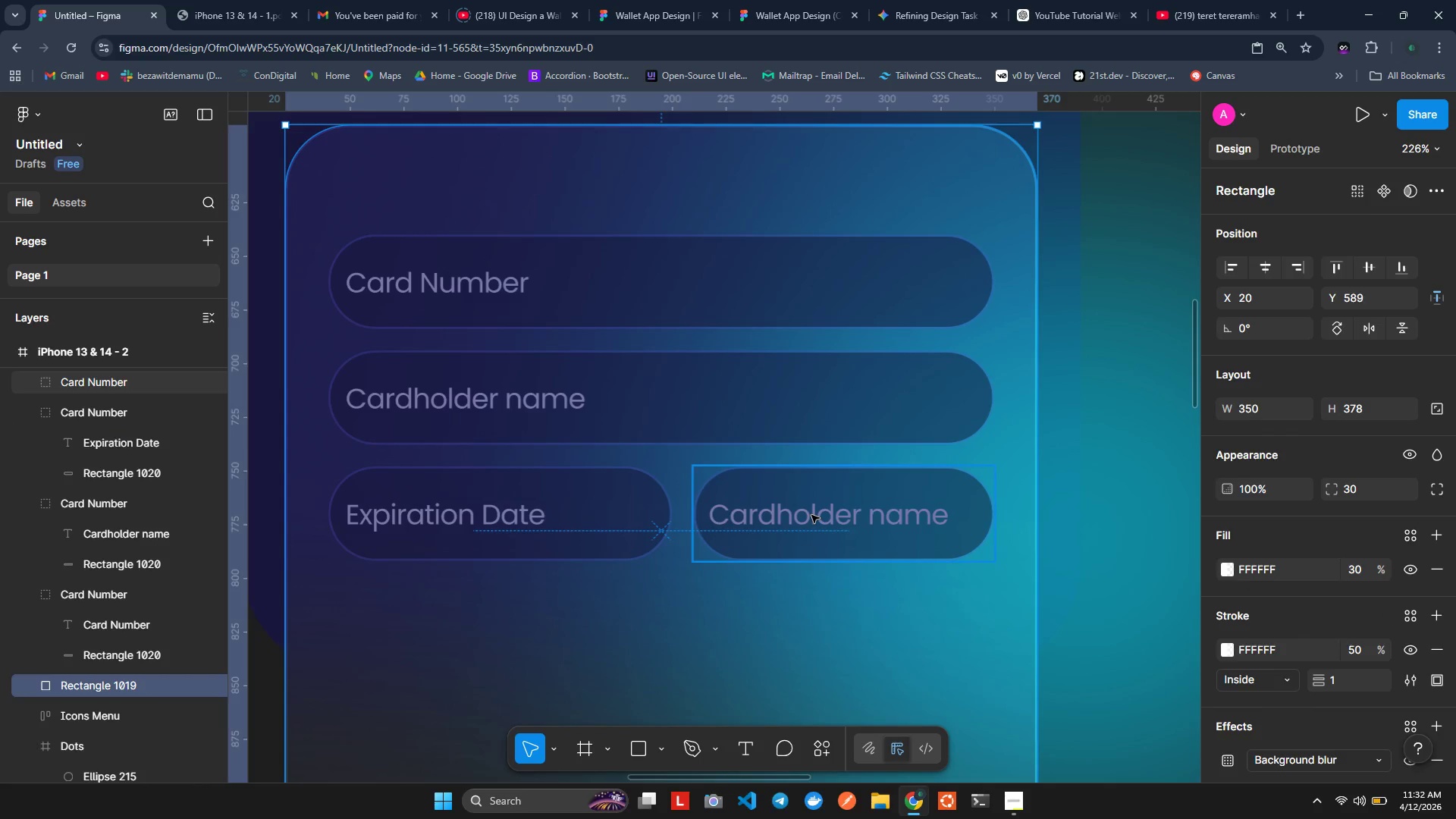 
triple_click([811, 515])
 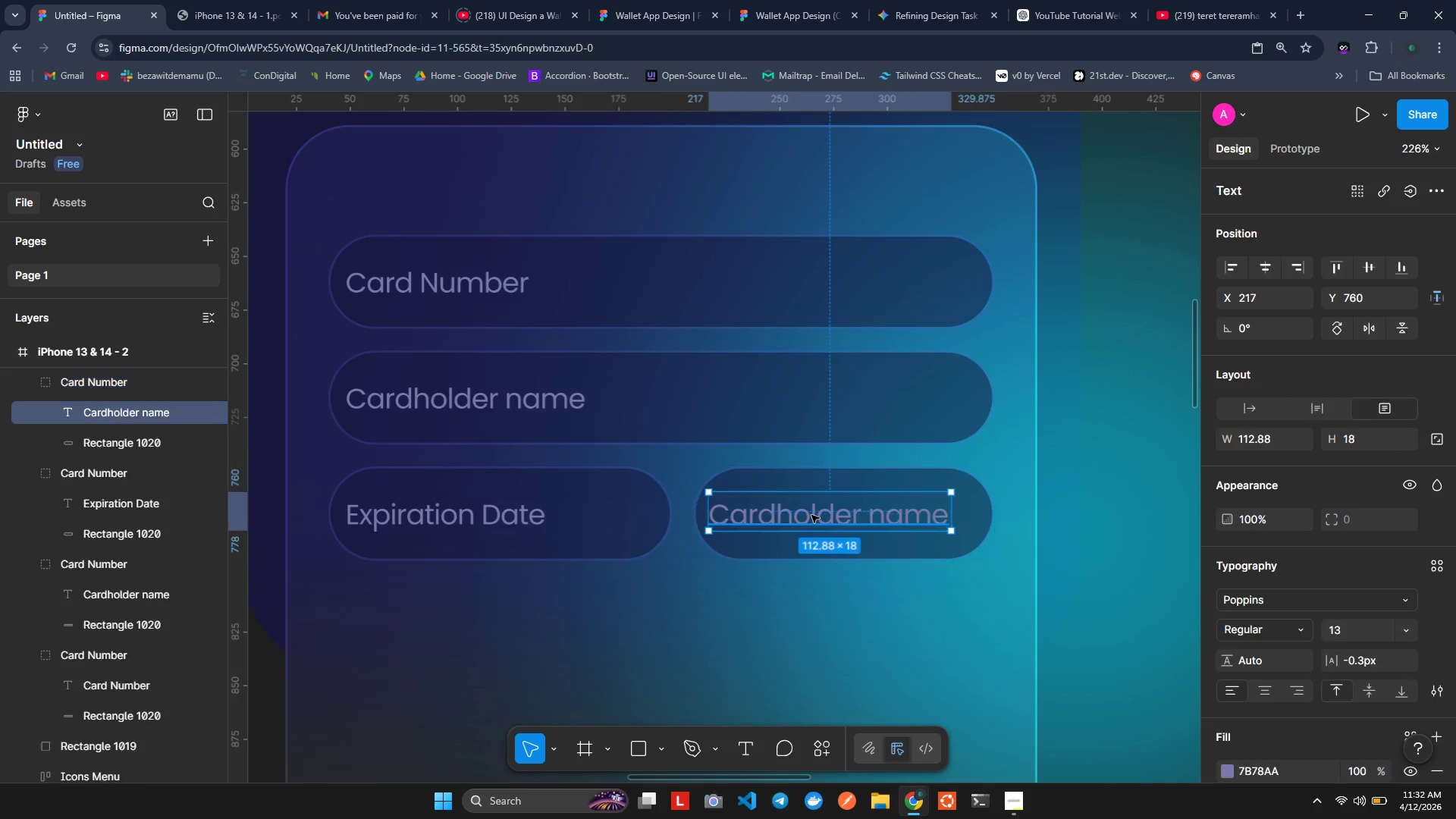 
left_click([811, 515])
 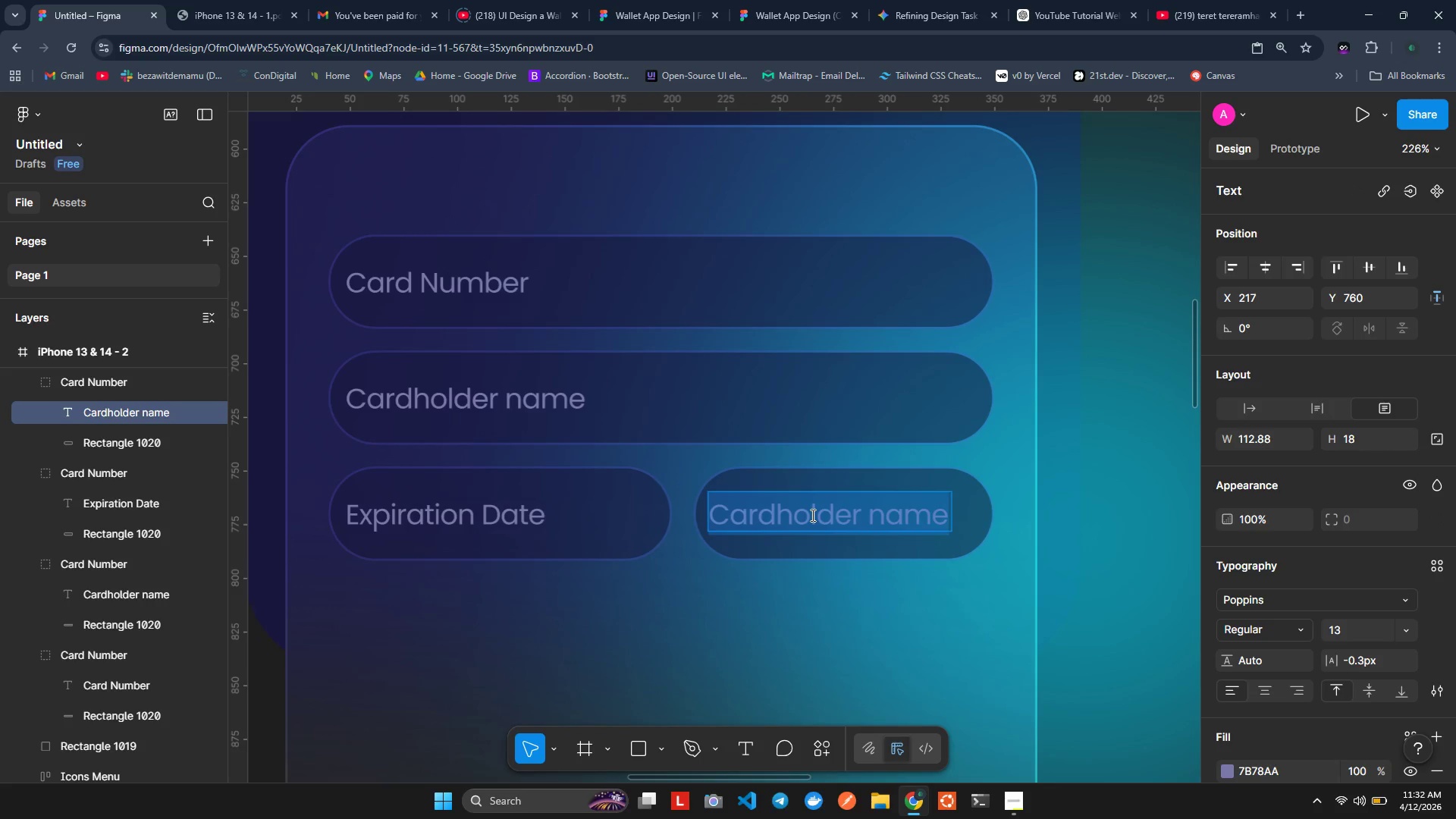 
type(Secuti)
key(Backspace)
key(Backspace)
 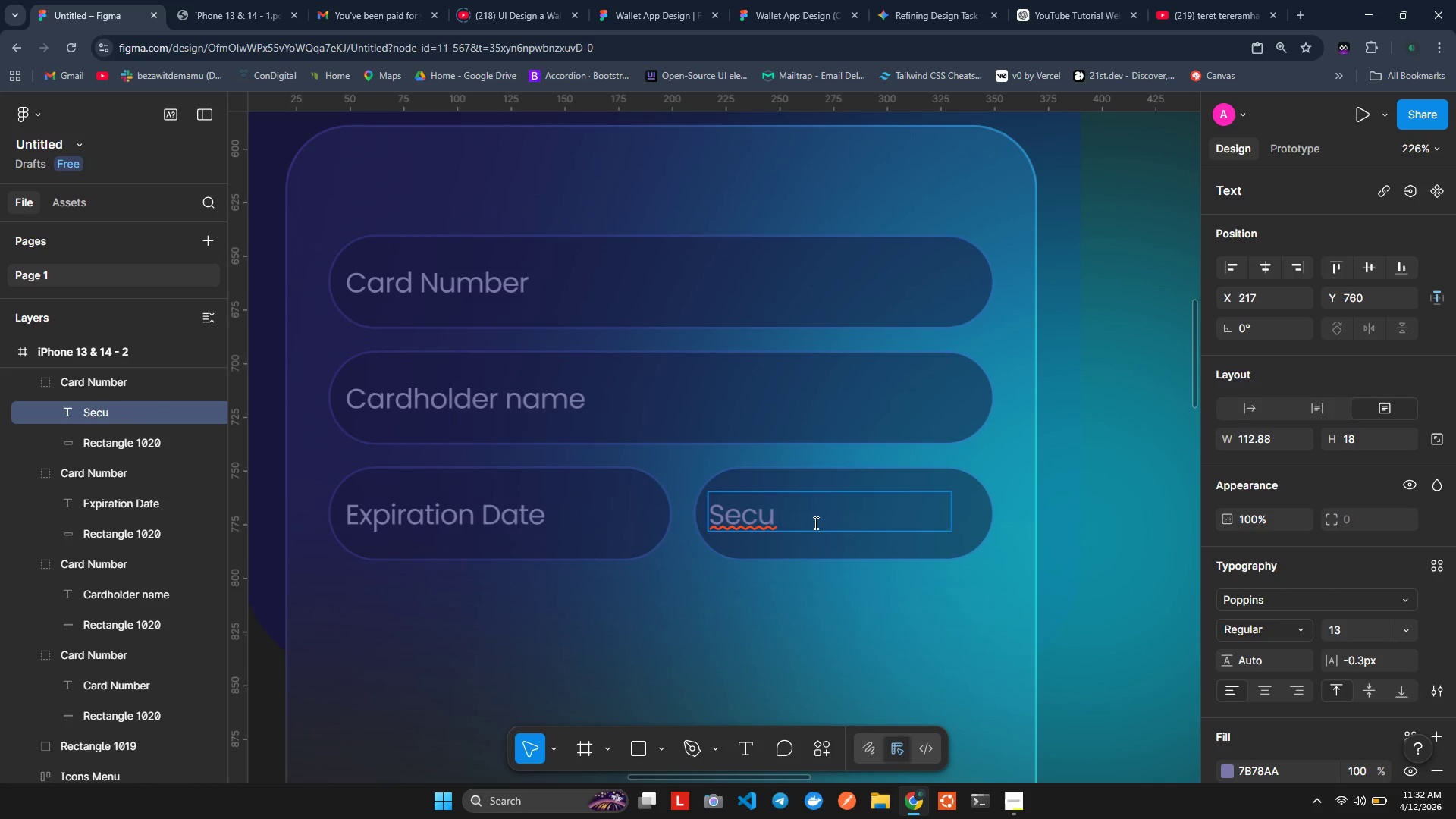 
type(rty code)
 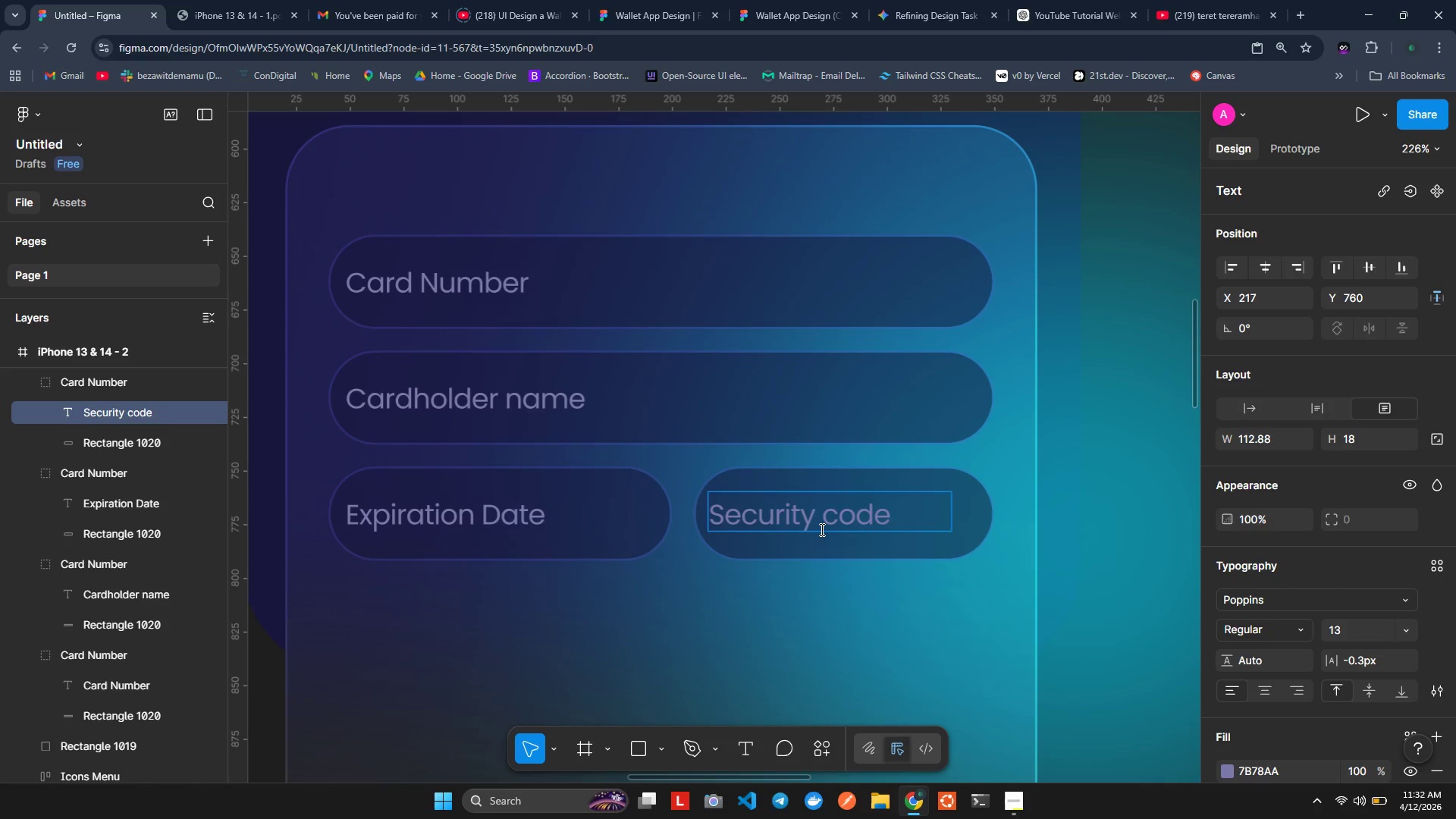 
hold_key(key=I, duration=0.38)
 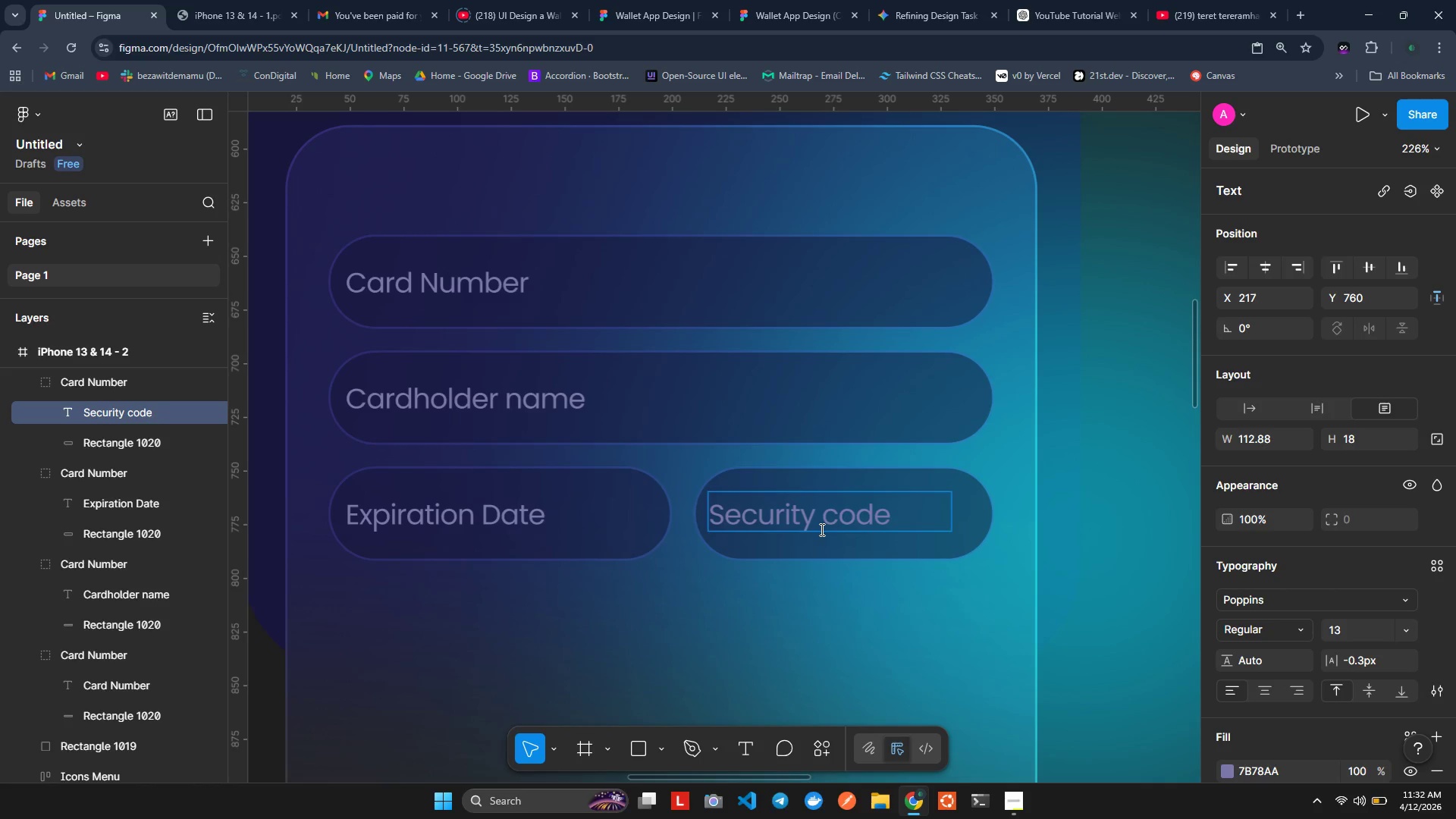 
left_click([728, 661])
 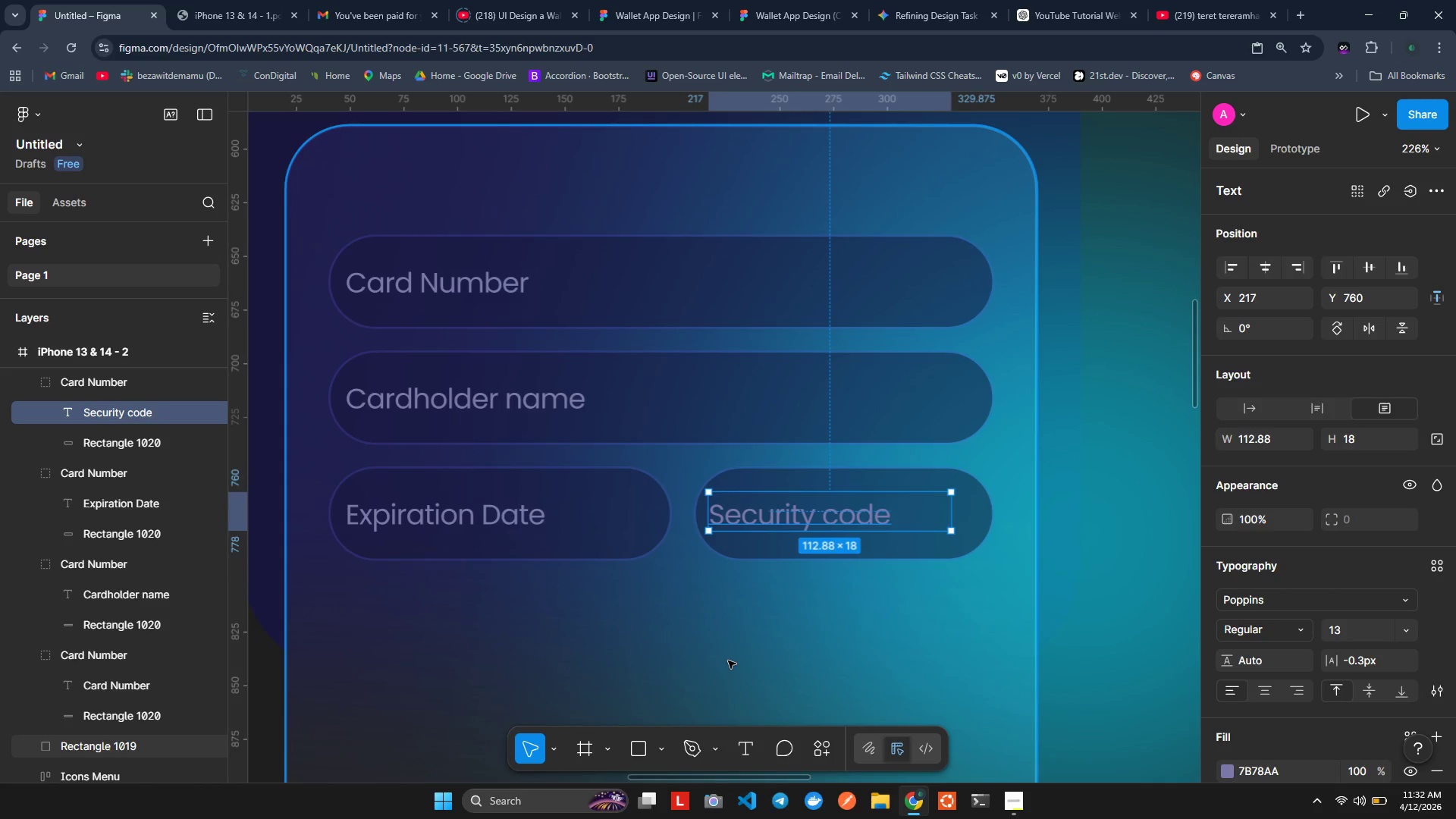 
left_click([728, 661])
 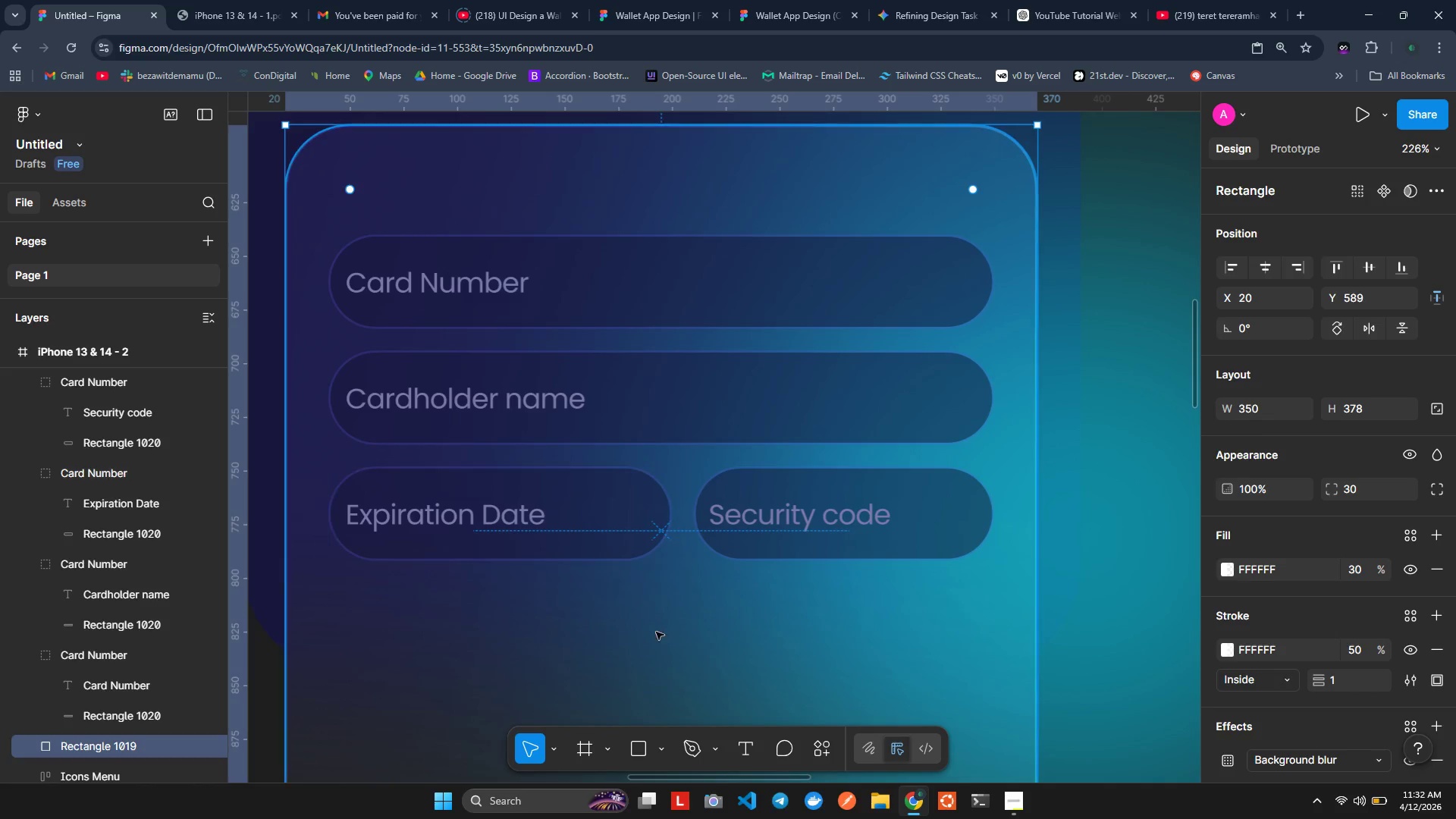 
left_click([660, 638])
 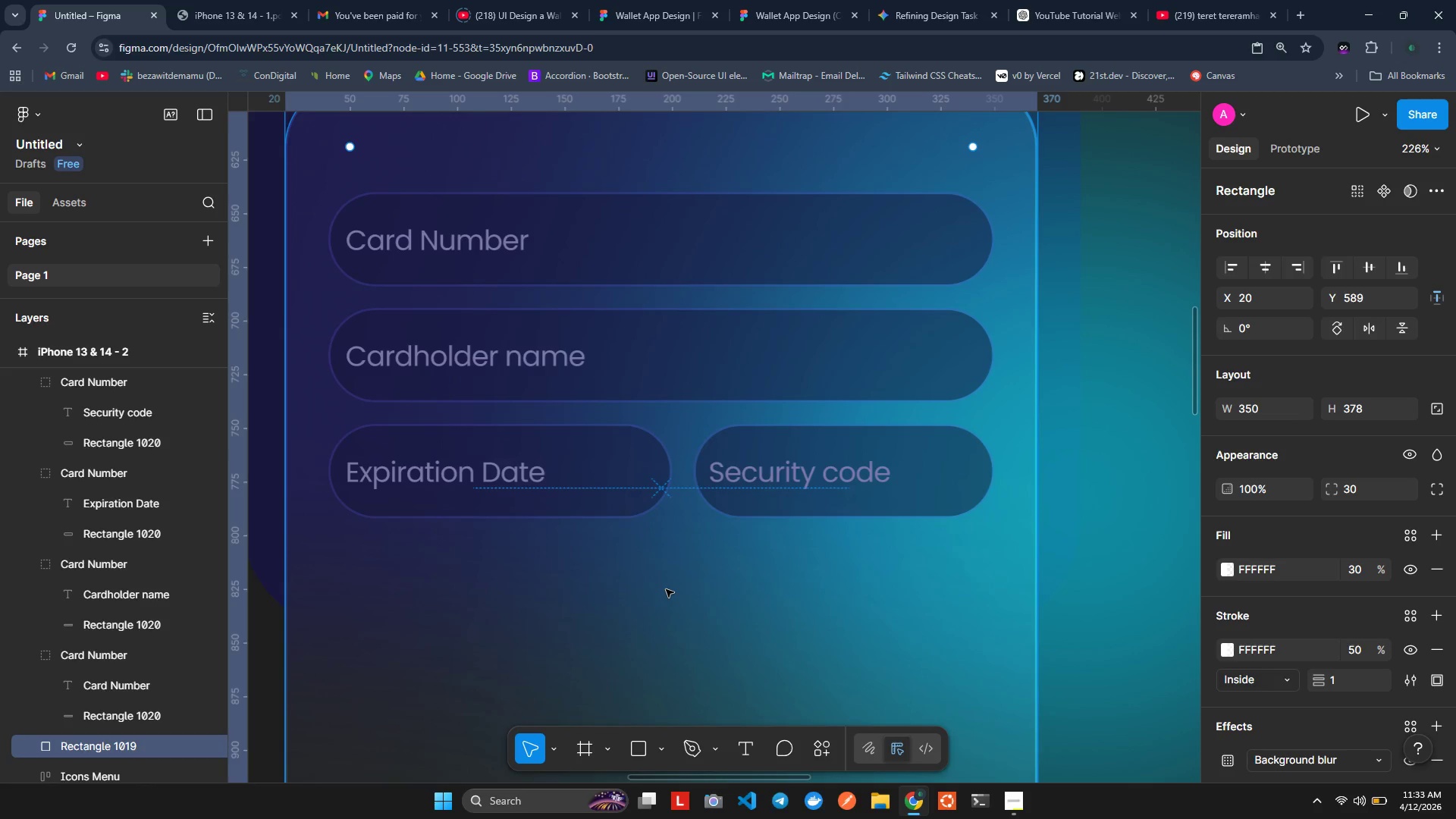 
wait(9.11)
 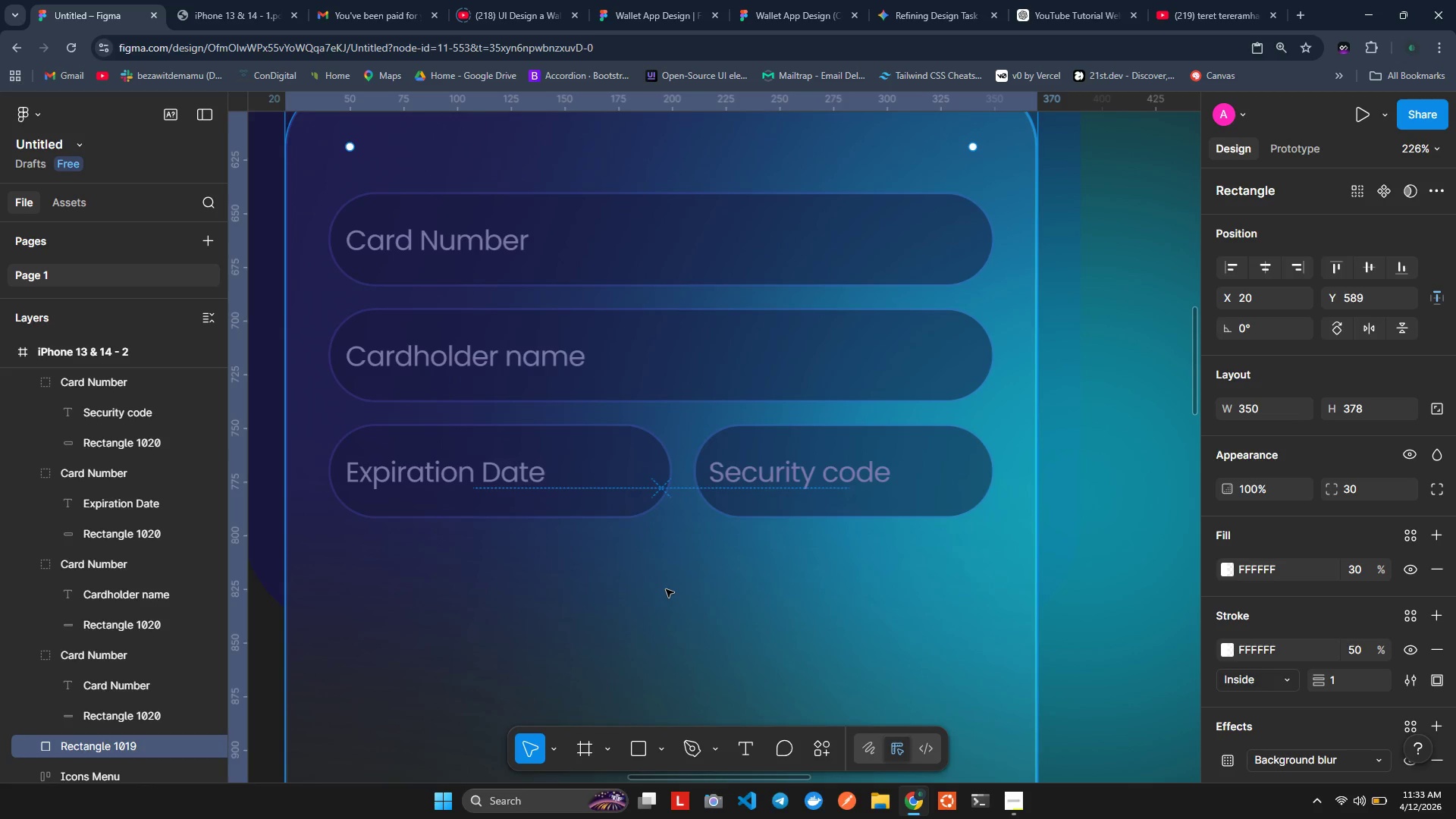 
left_click([813, 472])
 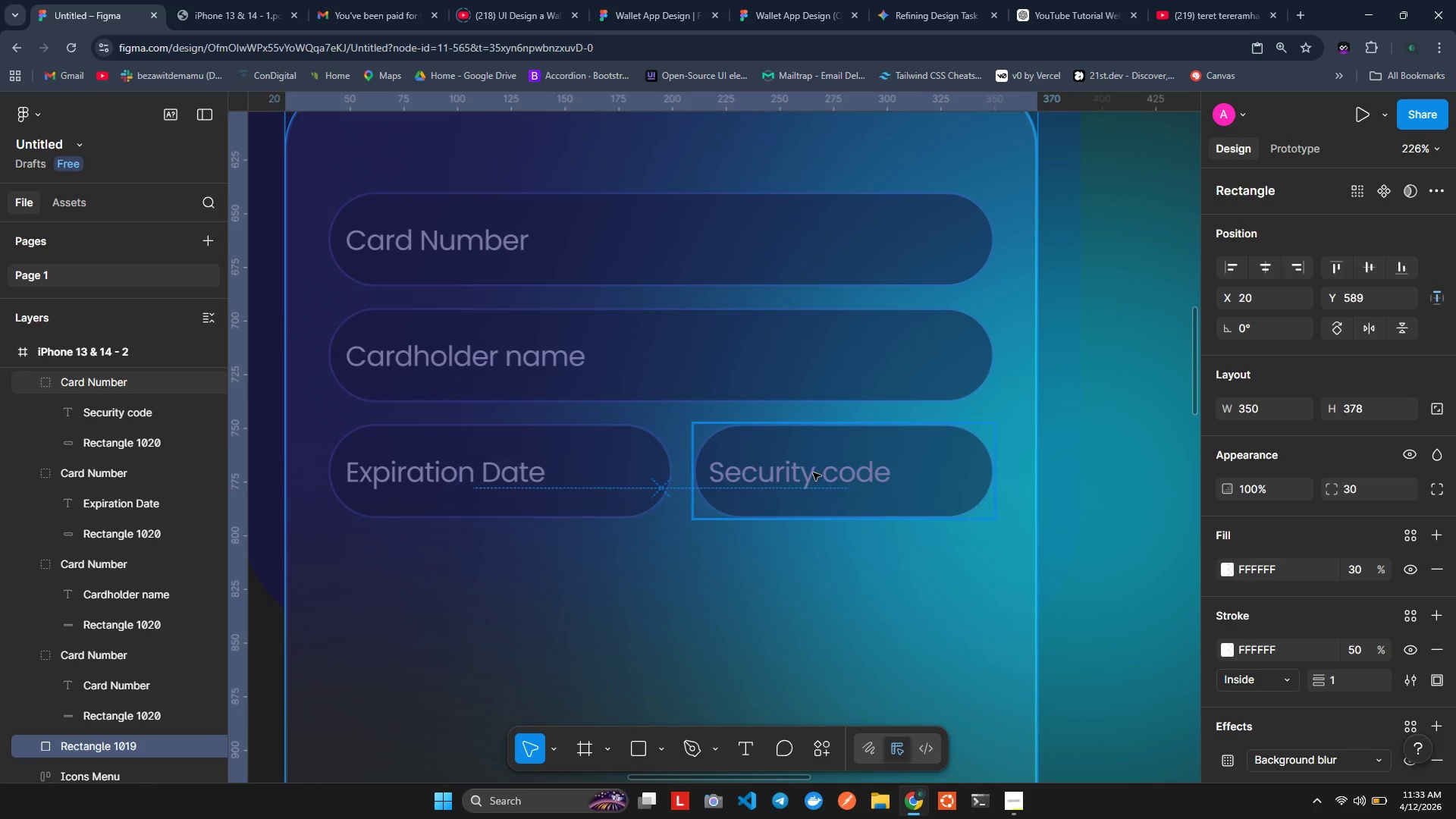 
key(Shift+ShiftLeft)
 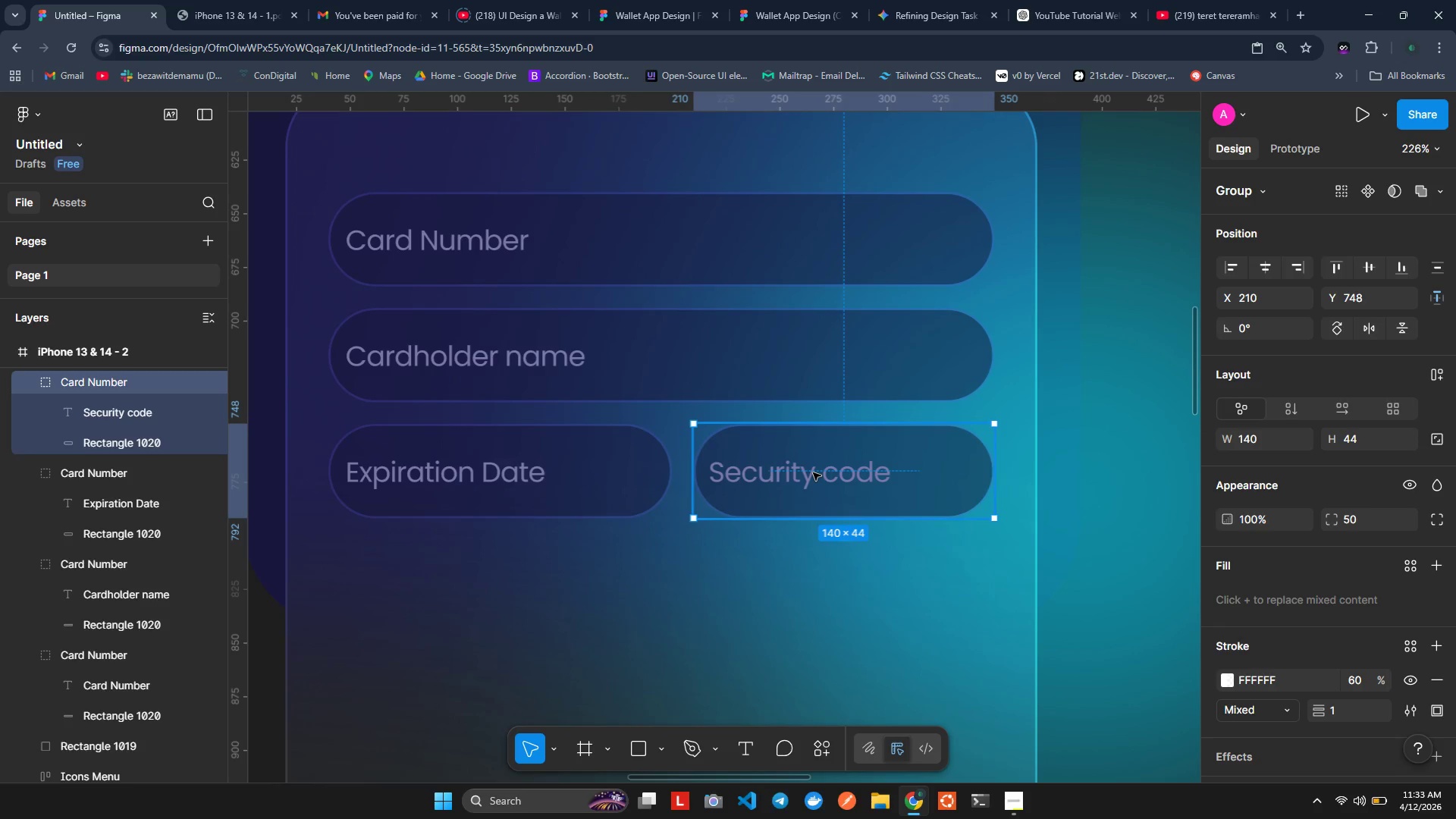 
key(Control+ControlLeft)
 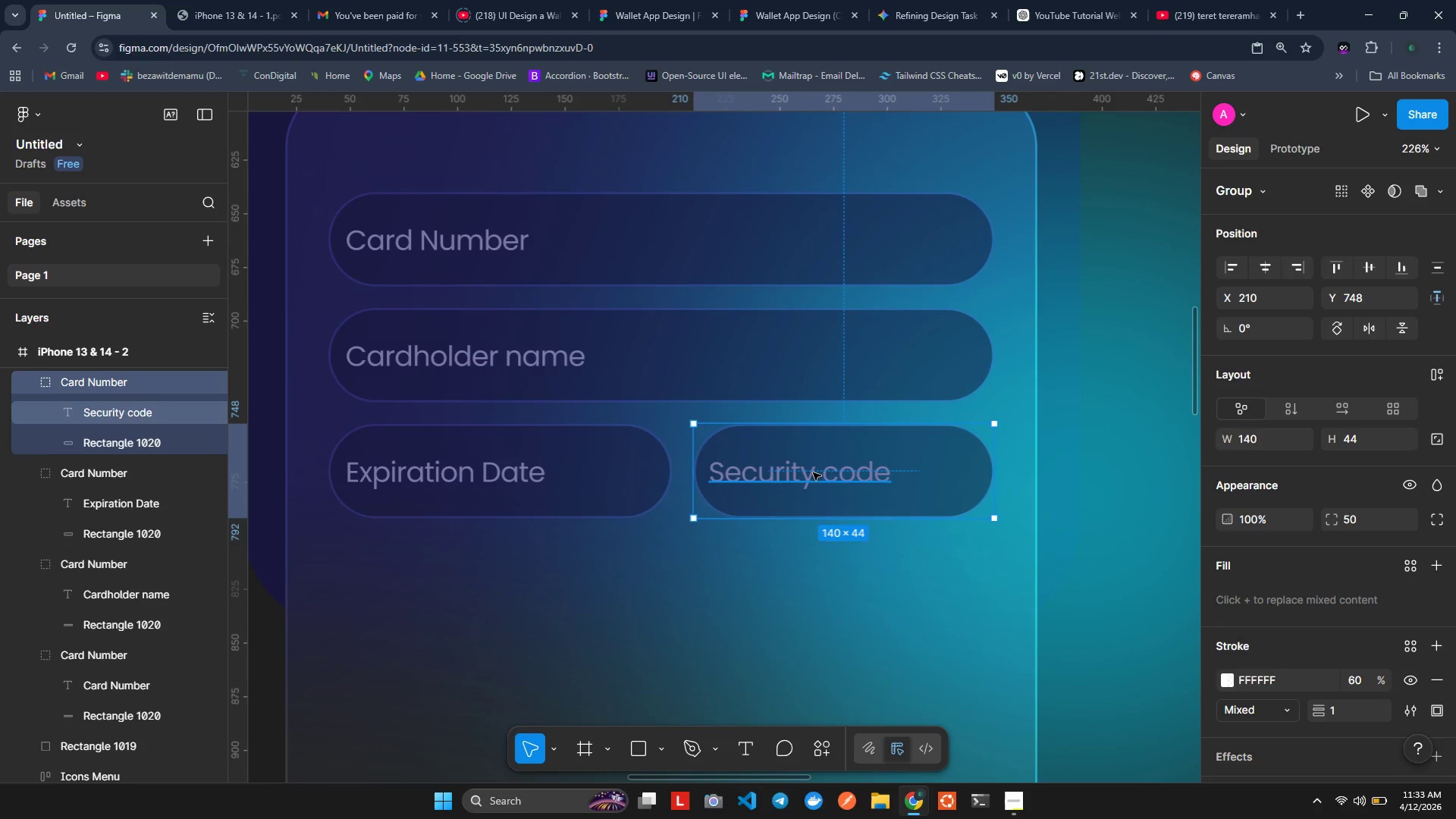 
key(Control+Z)
 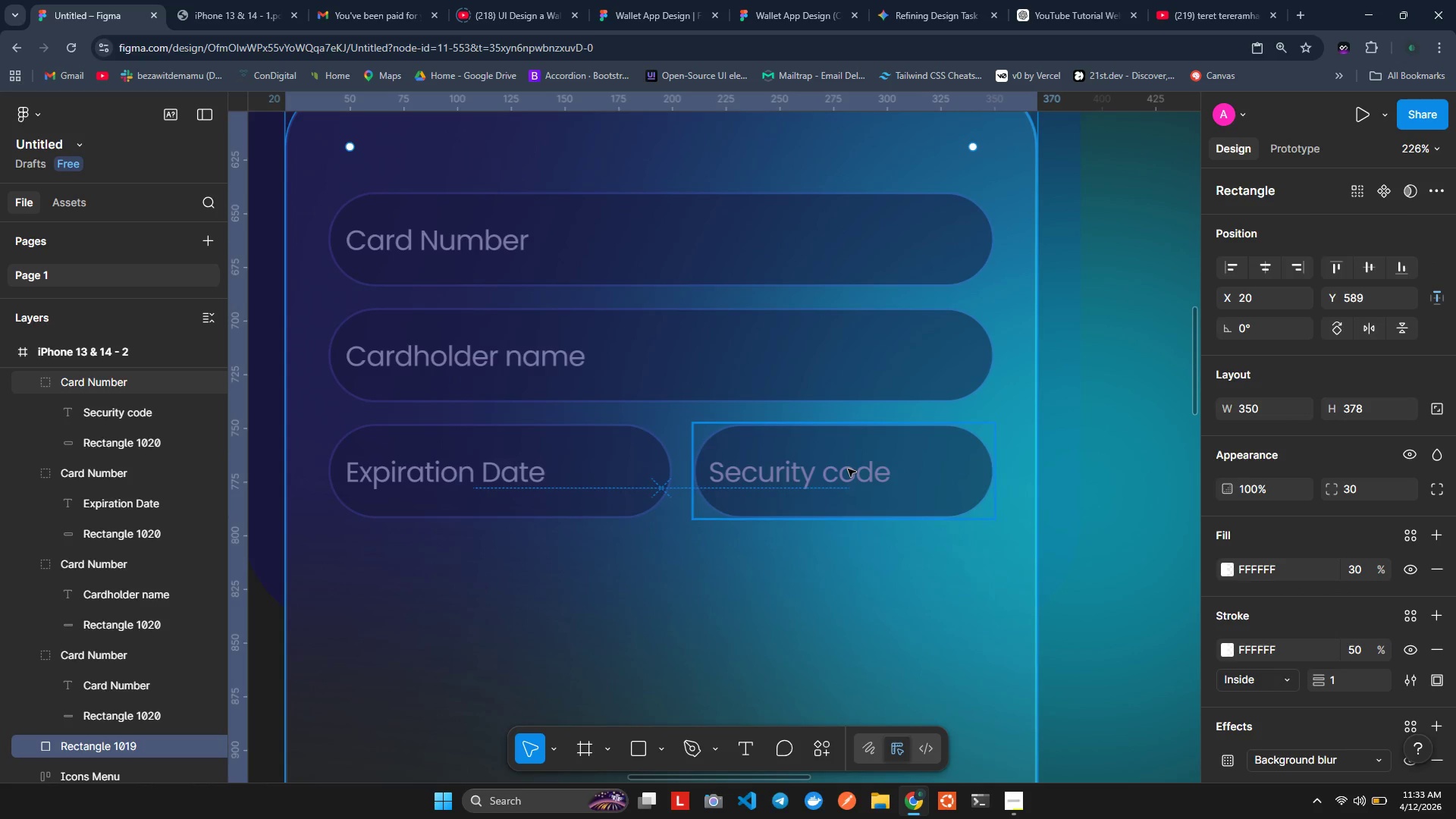 
hold_key(key=AltLeft, duration=1.5)
left_click_drag(start_coordinate=[848, 469], to_coordinate=[674, 602])
 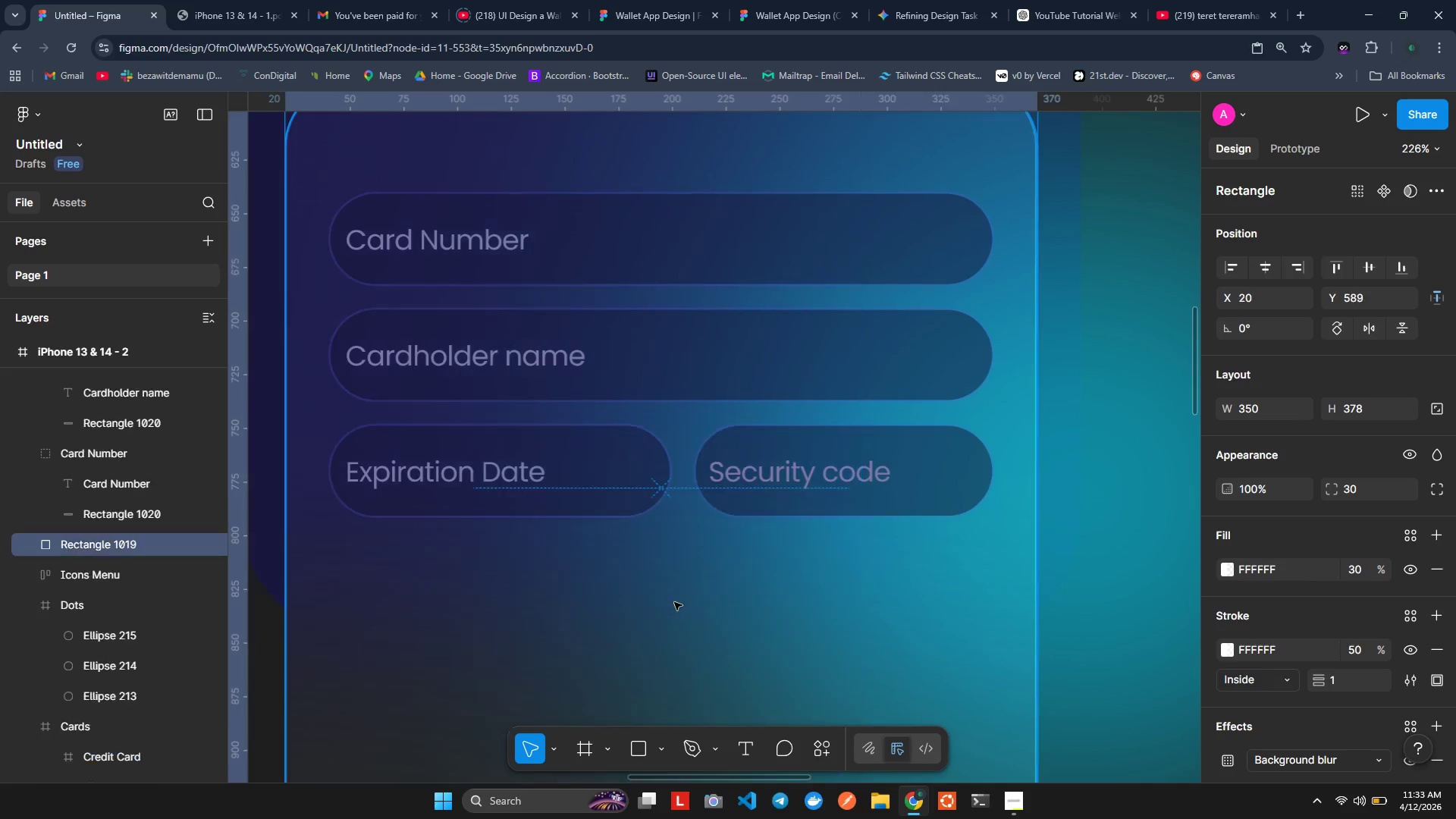 
hold_key(key=AltLeft, duration=0.92)
 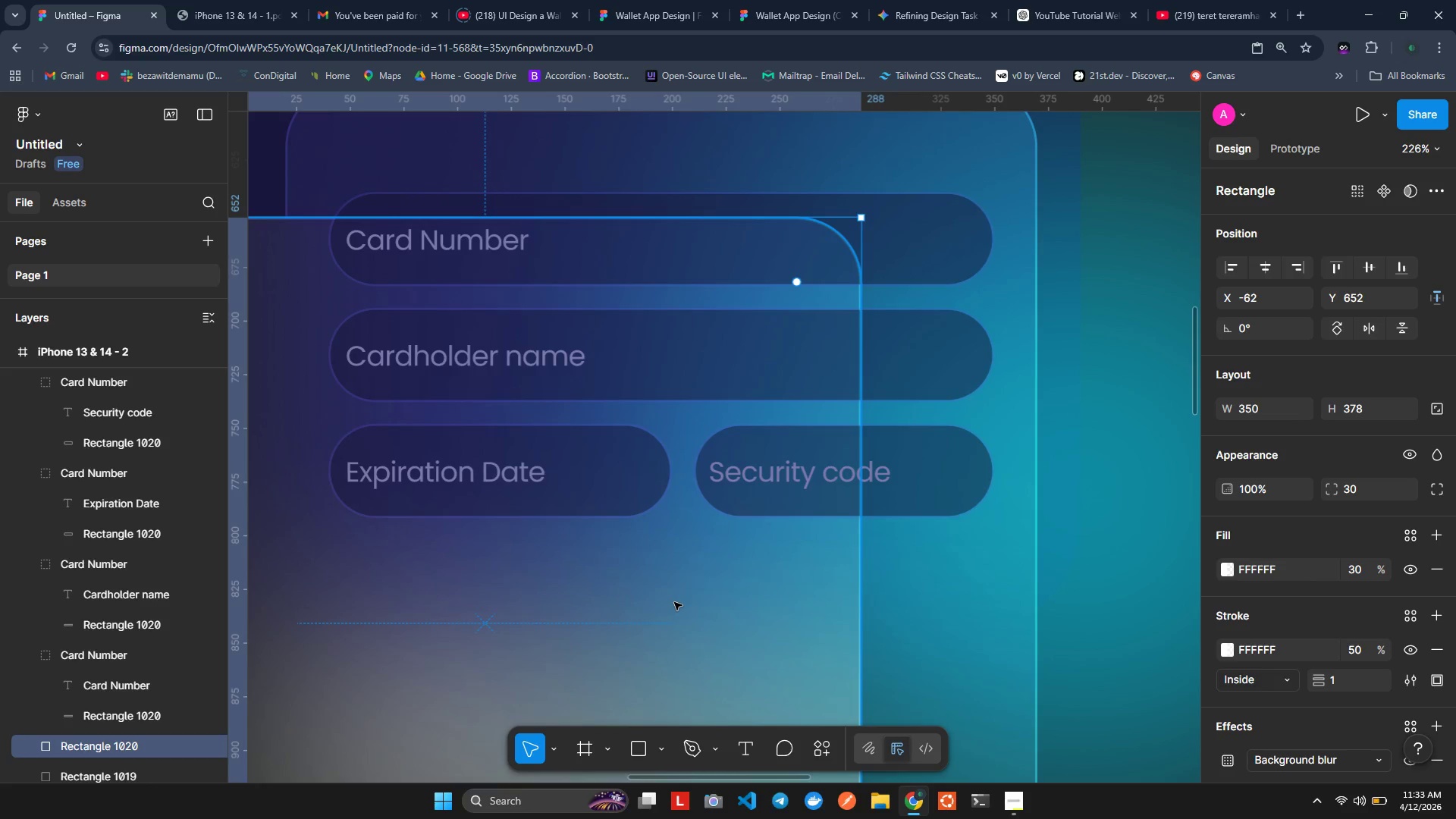 
key(Control+Z)
 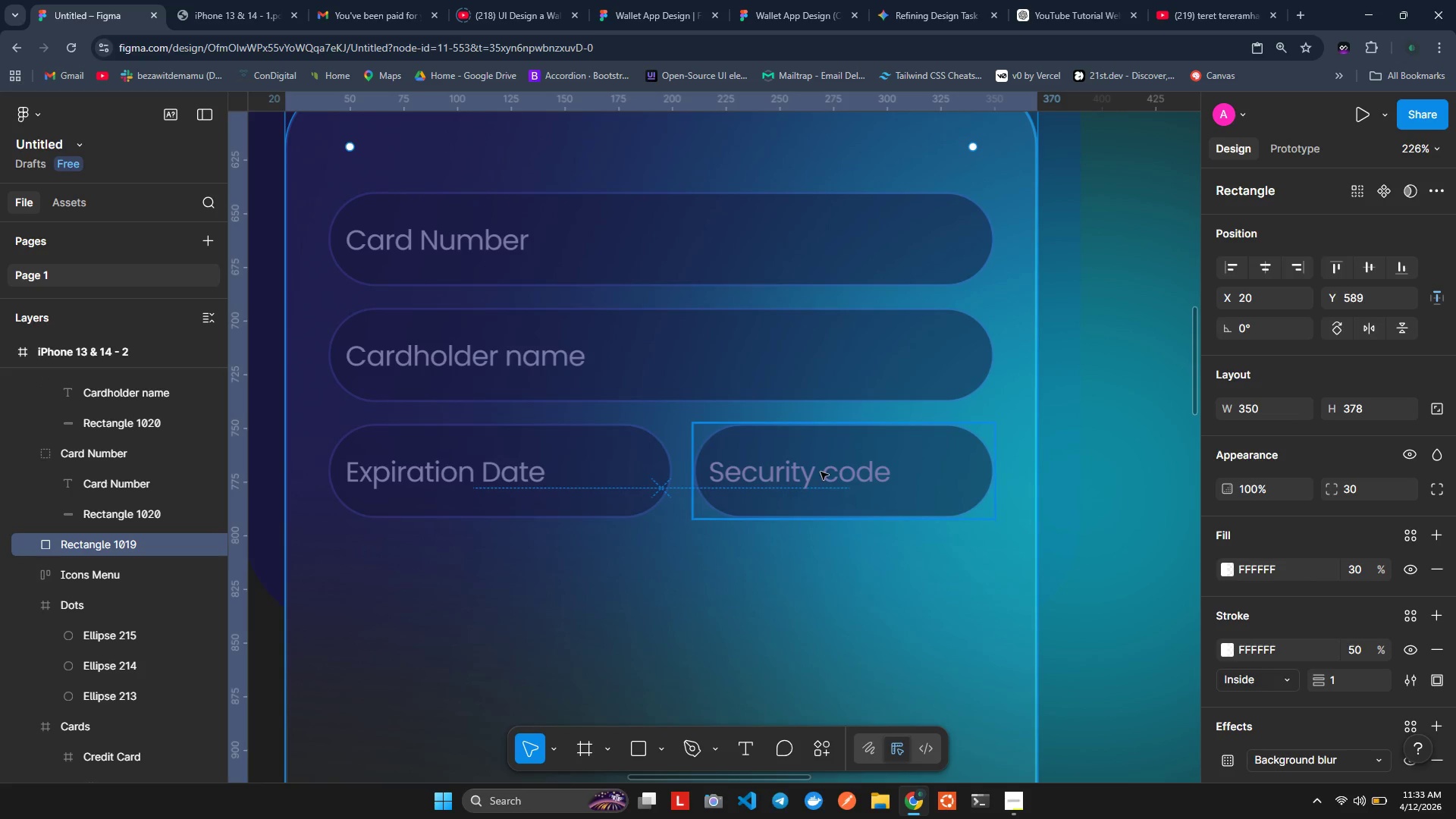 
left_click([821, 472])
 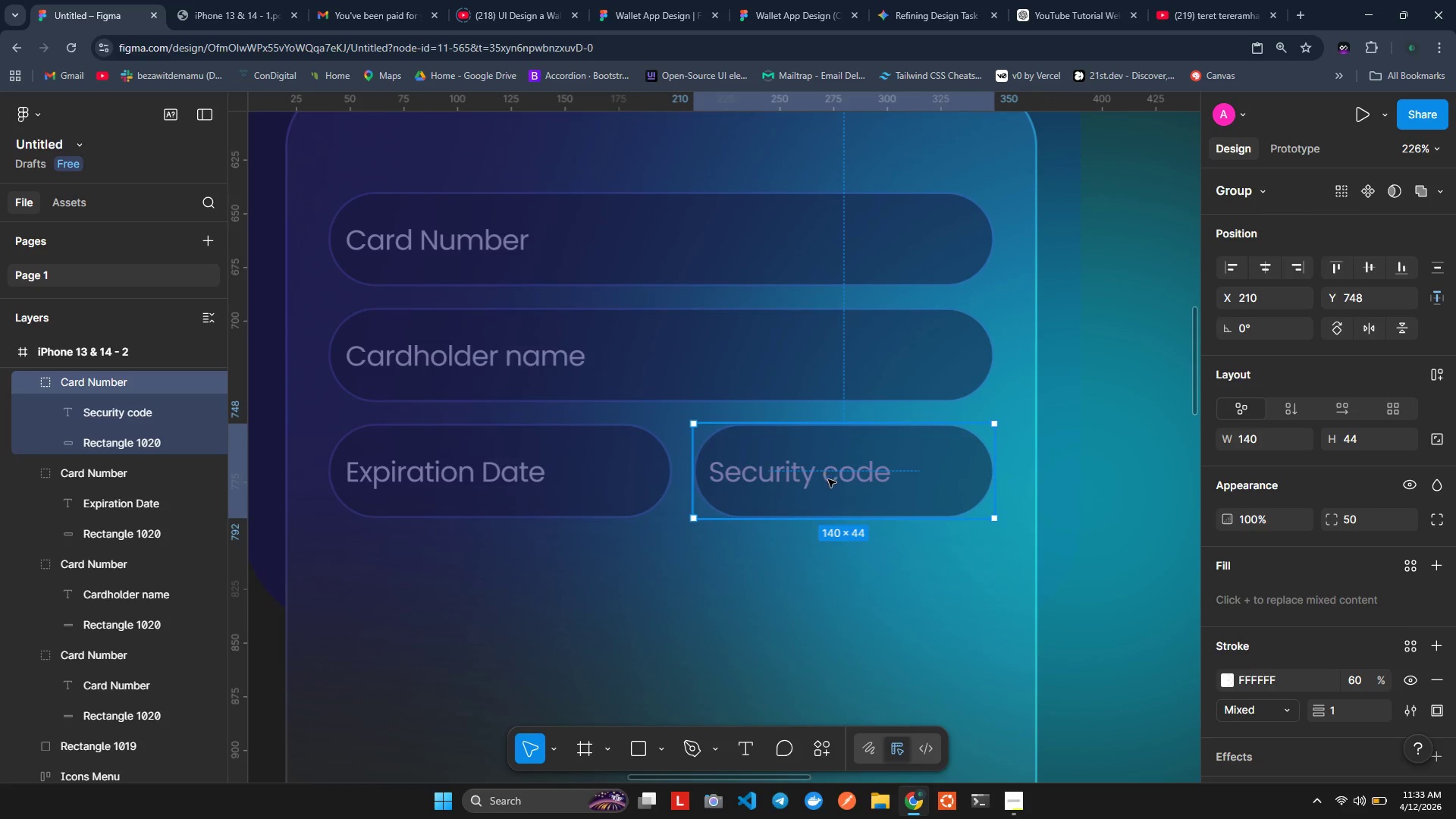 
hold_key(key=AltLeft, duration=1.52)
left_click_drag(start_coordinate=[829, 480], to_coordinate=[675, 598])
 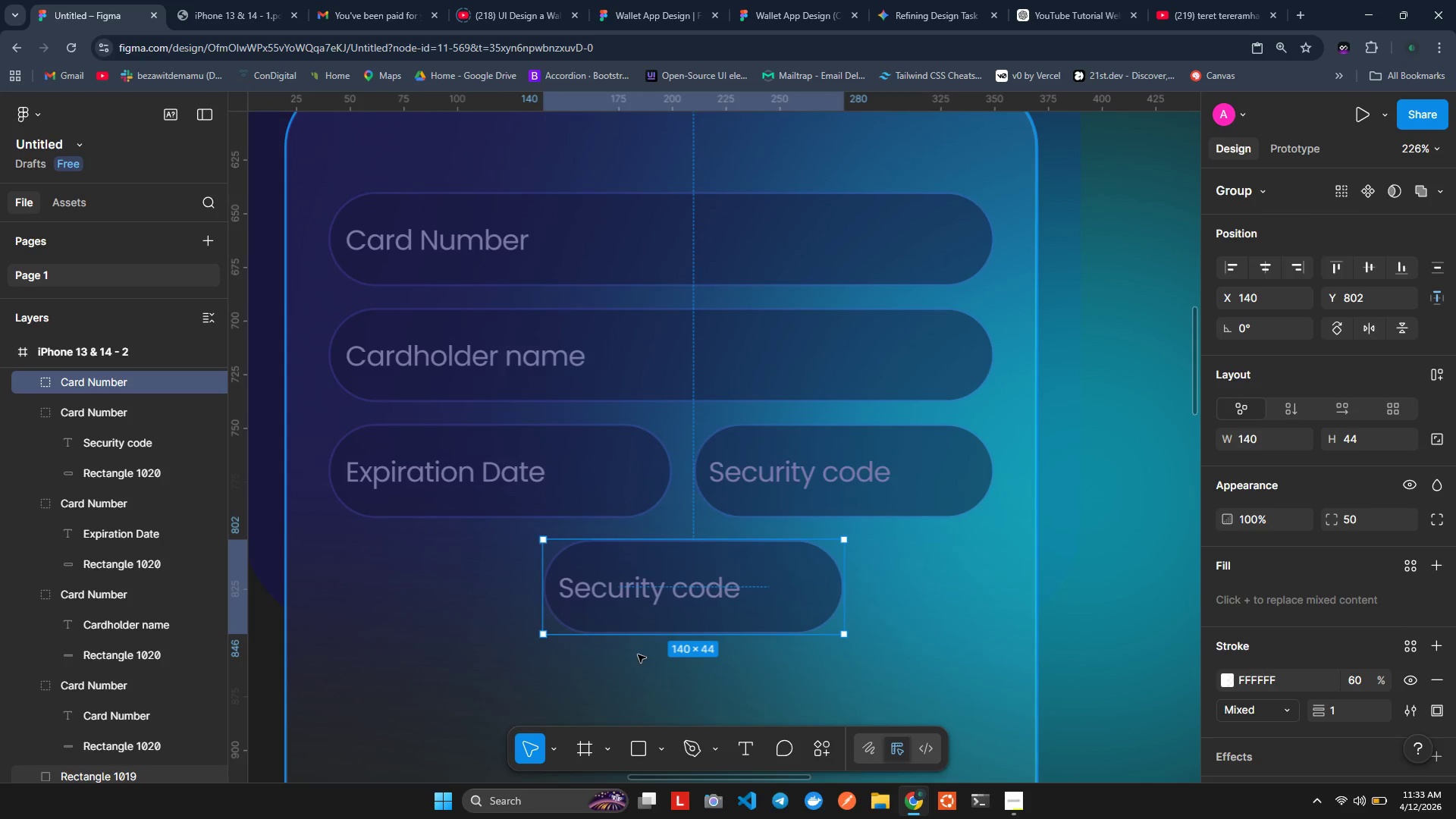 
hold_key(key=AltLeft, duration=1.12)
 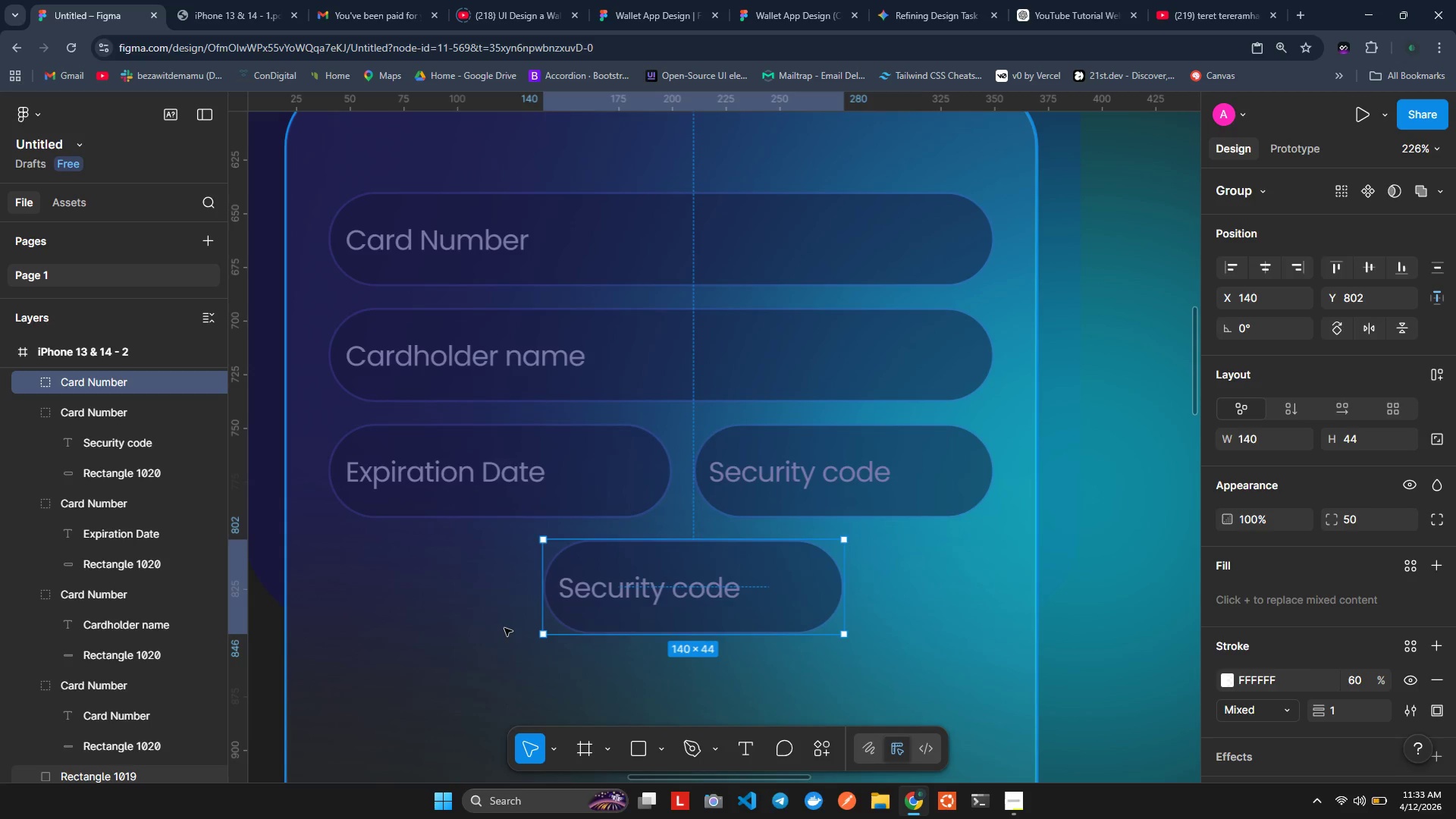 
wait(25.97)
 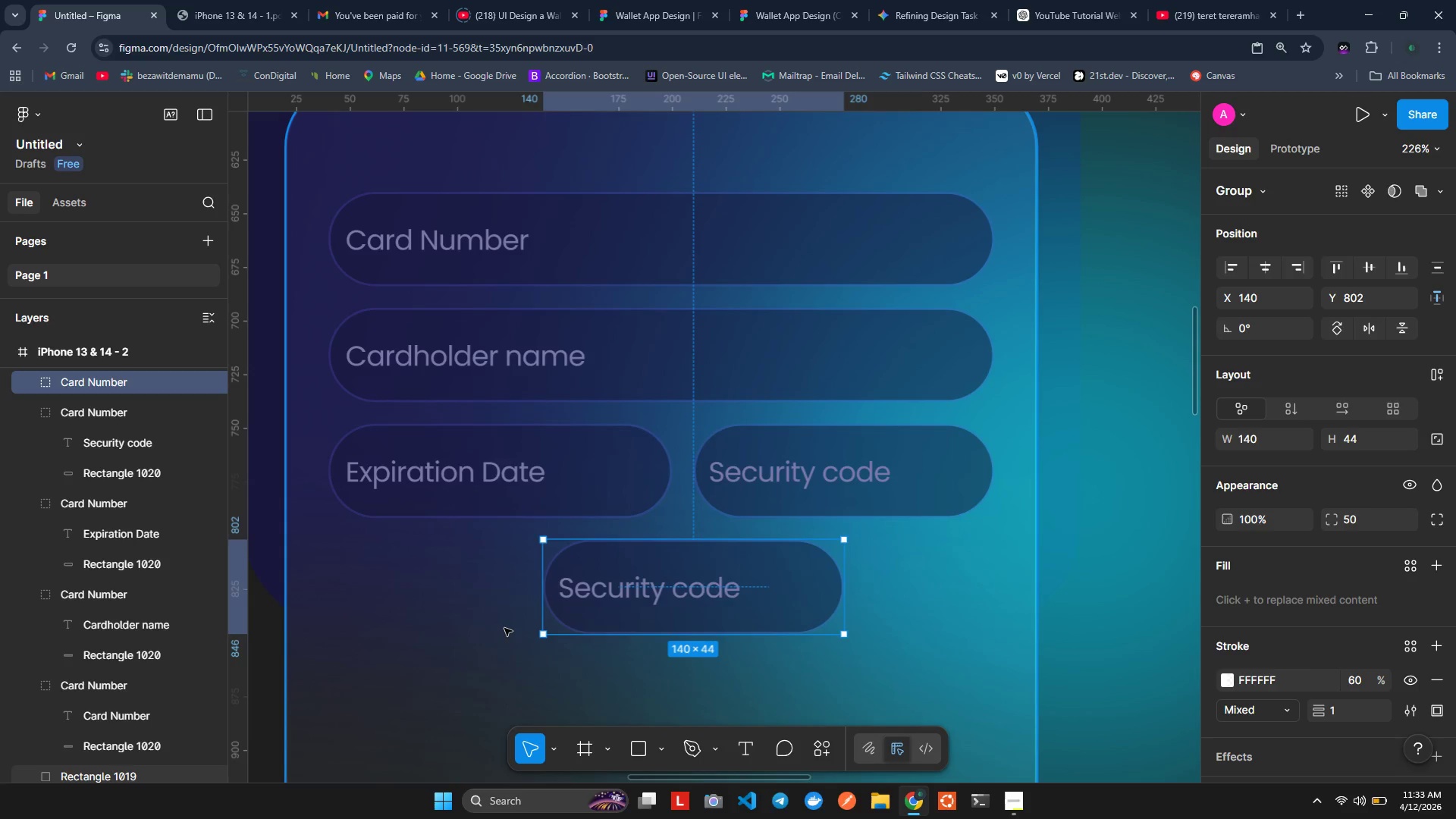 
key(Alt+ArrowDown)
 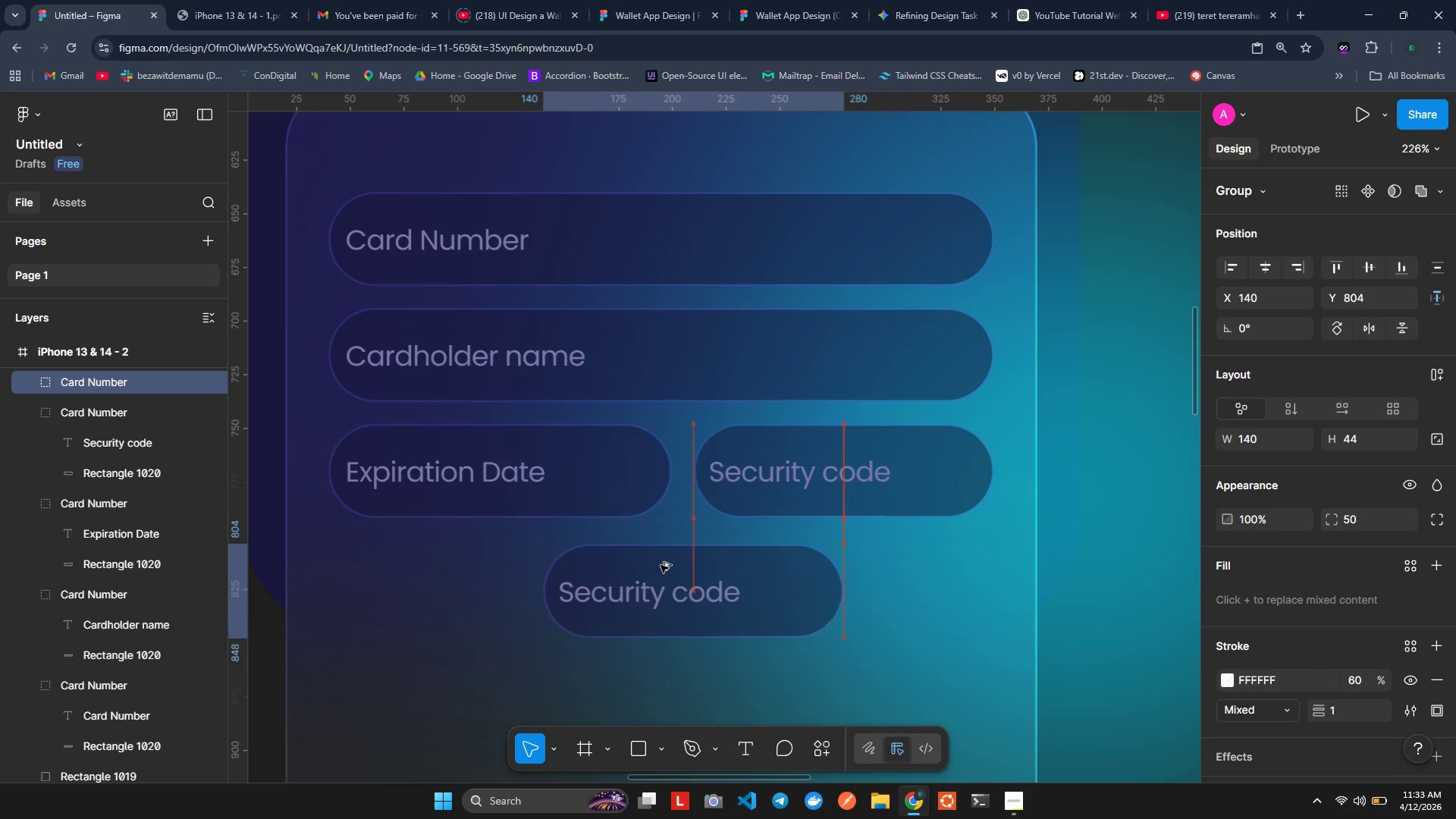 
key(Alt+ArrowDown)
 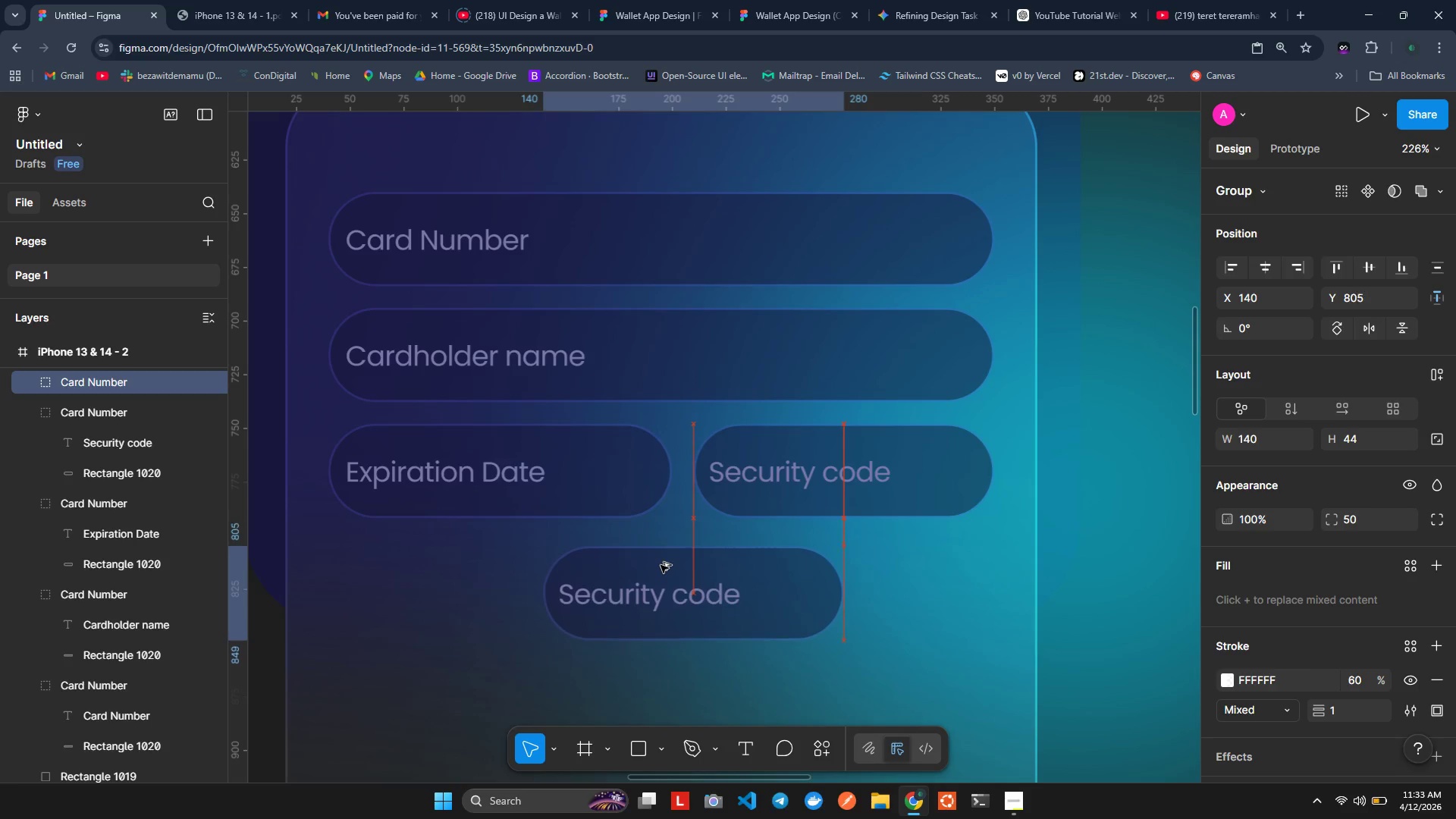 
key(Alt+ArrowDown)
 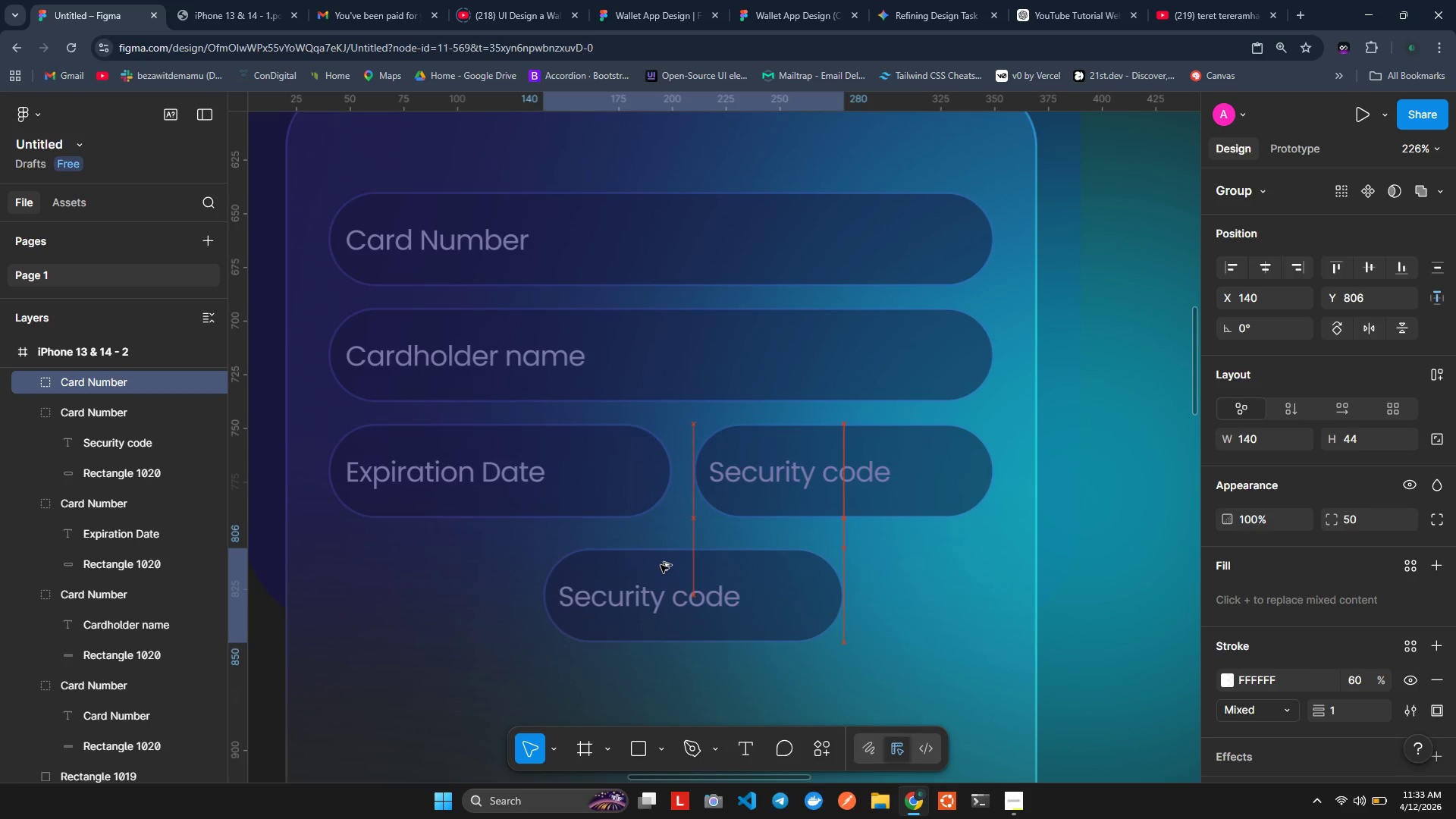 
key(Alt+ArrowDown)
 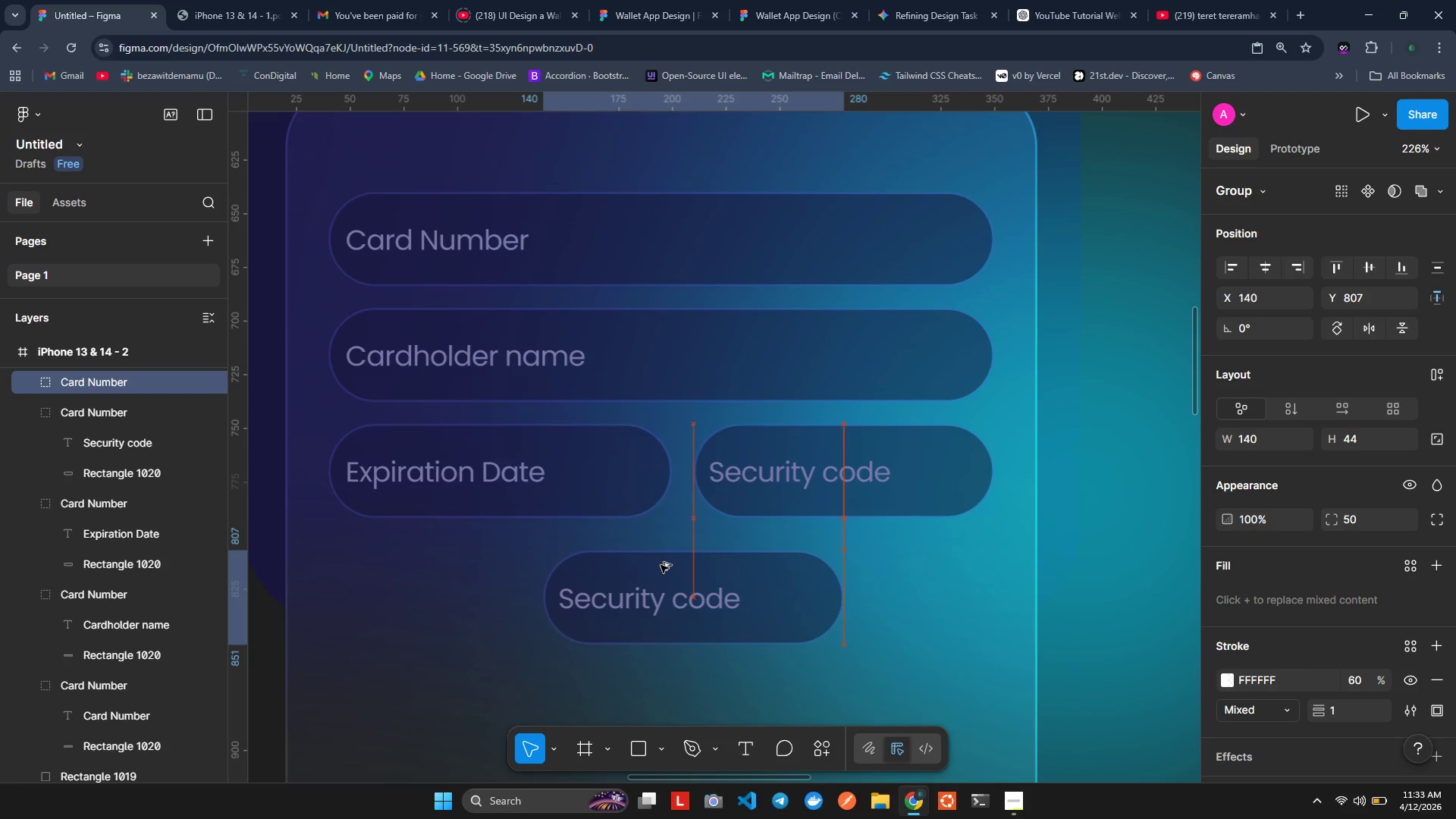 
key(Alt+ArrowDown)
 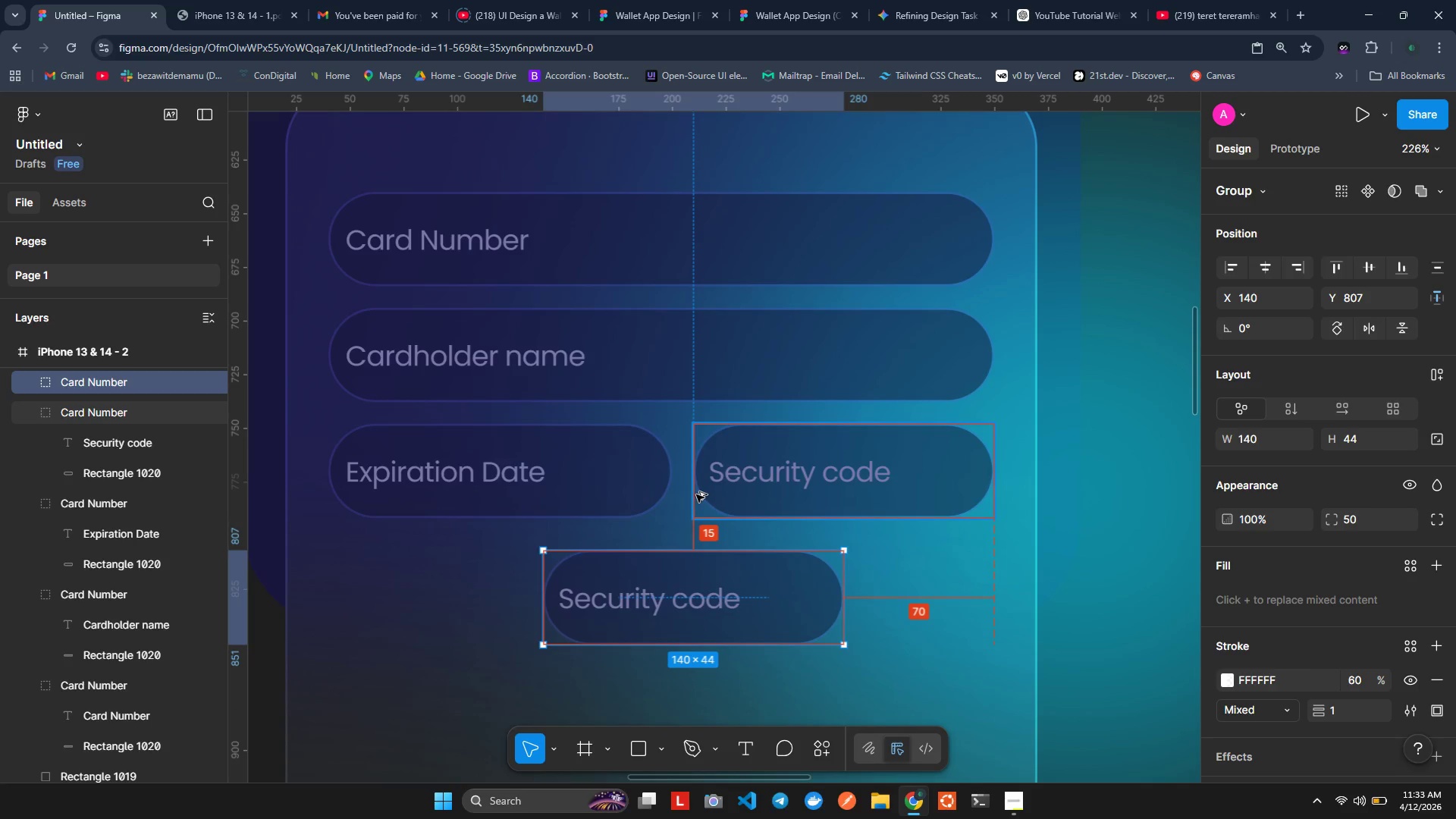 
hold_key(key=ArrowDown, duration=0.73)
 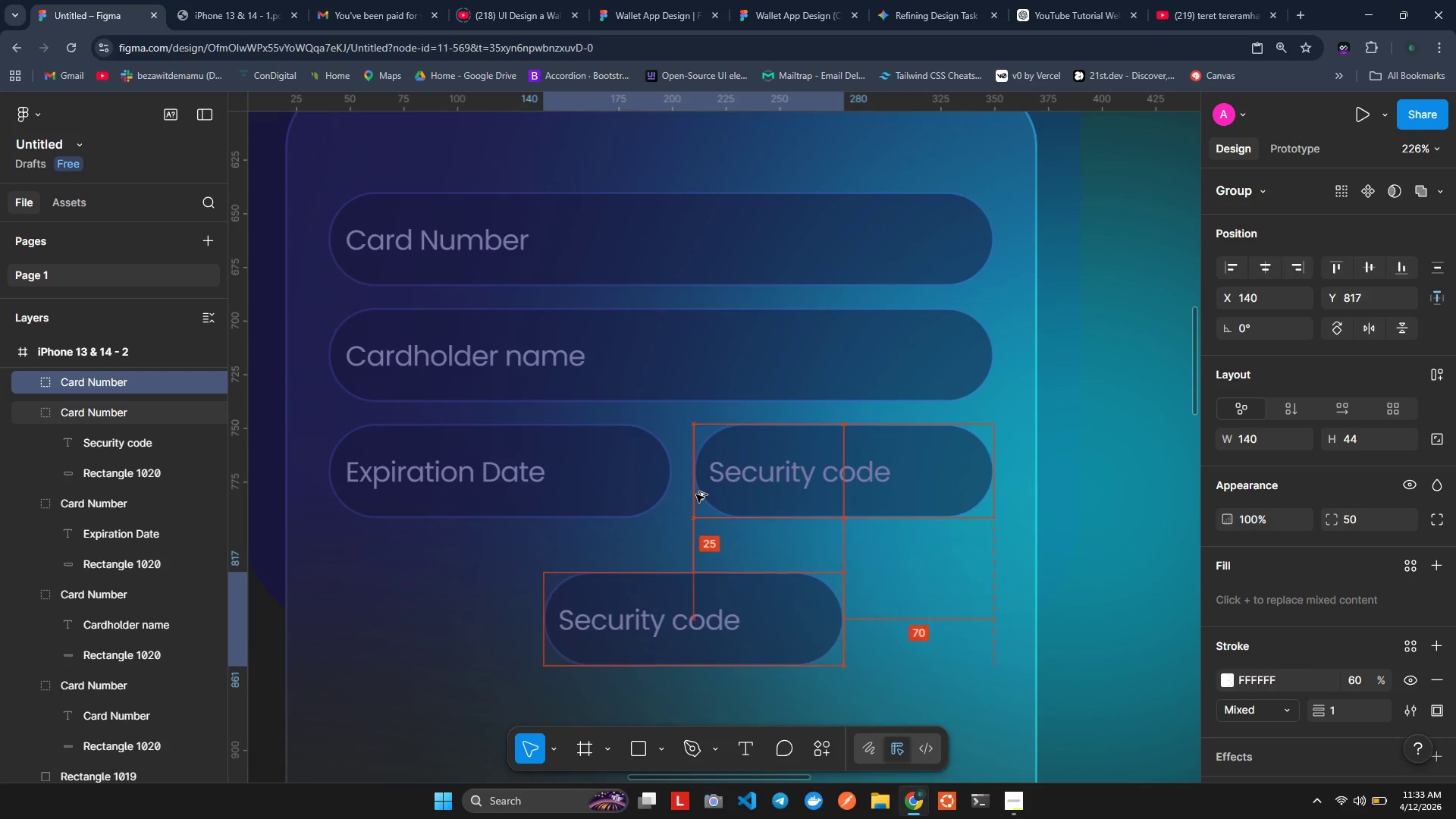 
key(Alt+ArrowDown)
 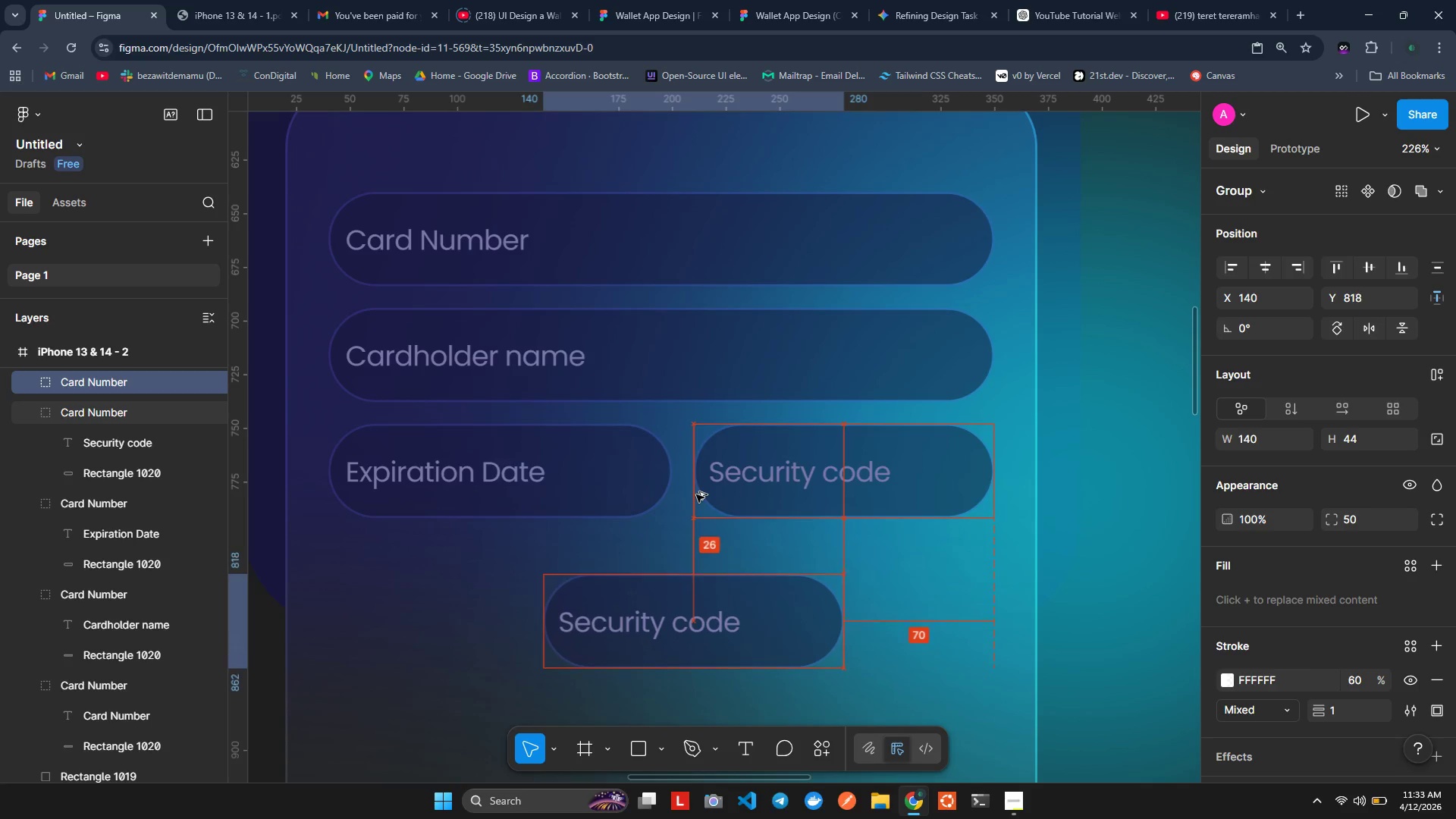 
key(Alt+ArrowDown)
 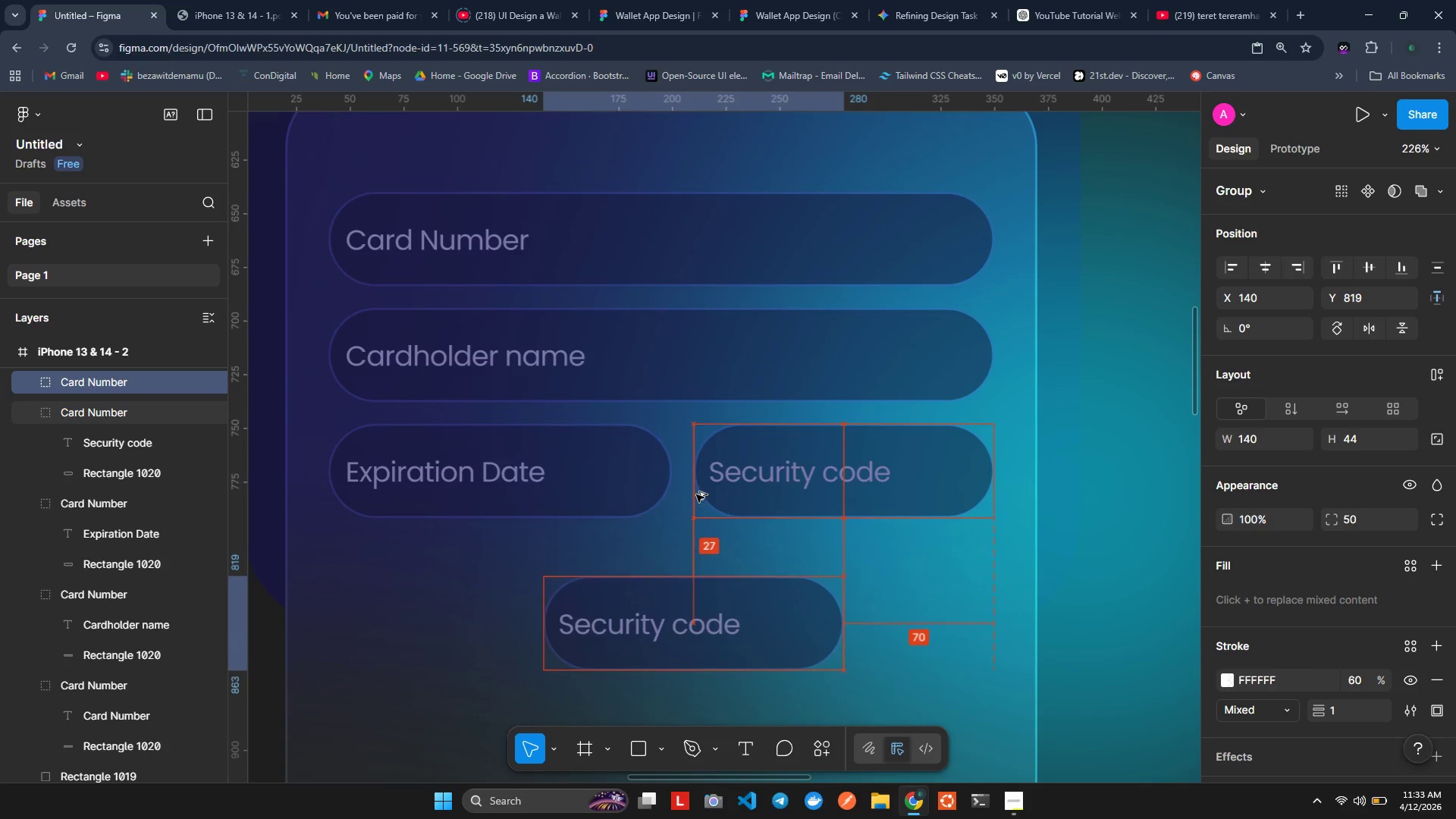 
key(Alt+ArrowDown)
 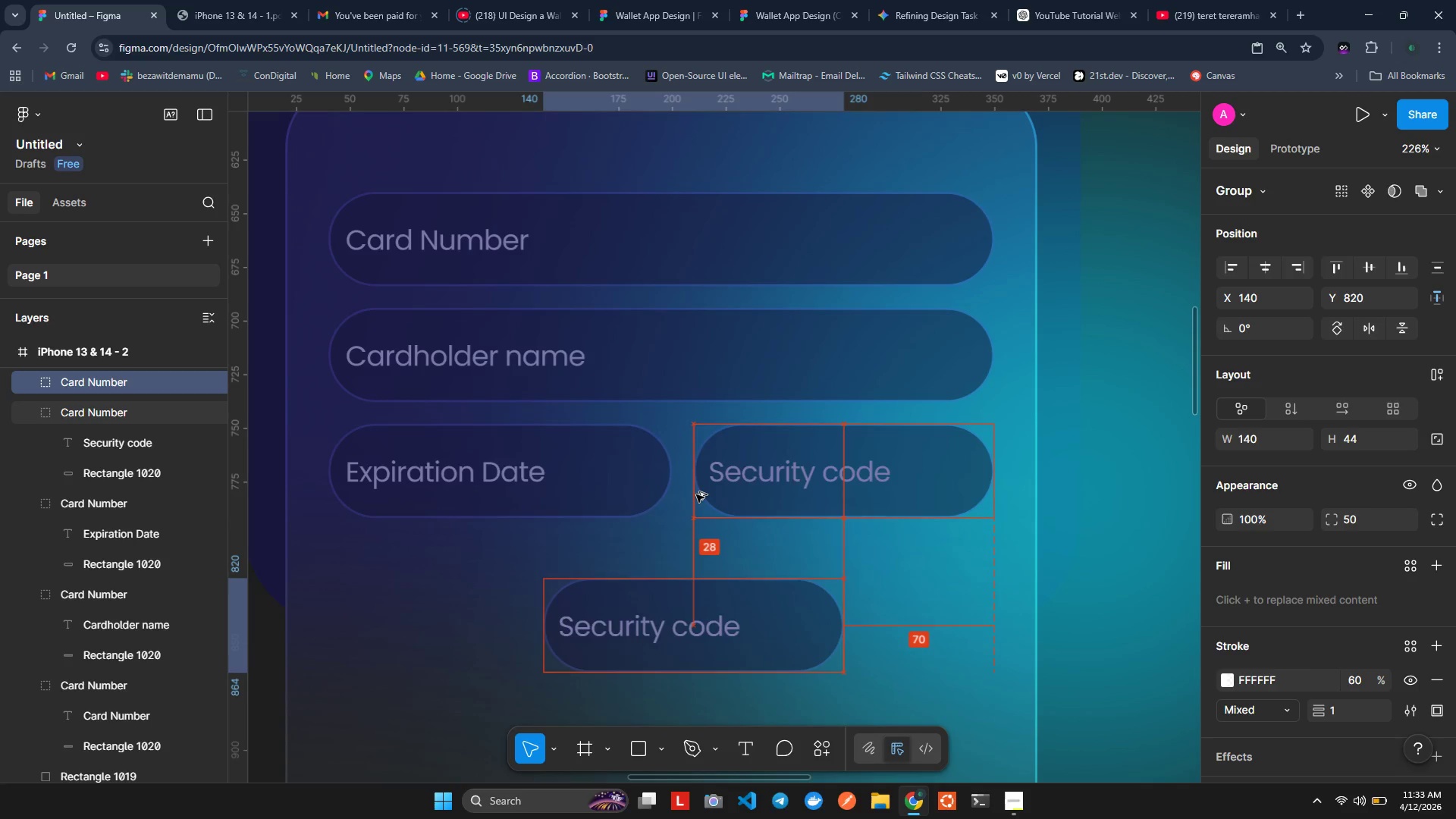 
key(Alt+ArrowDown)
 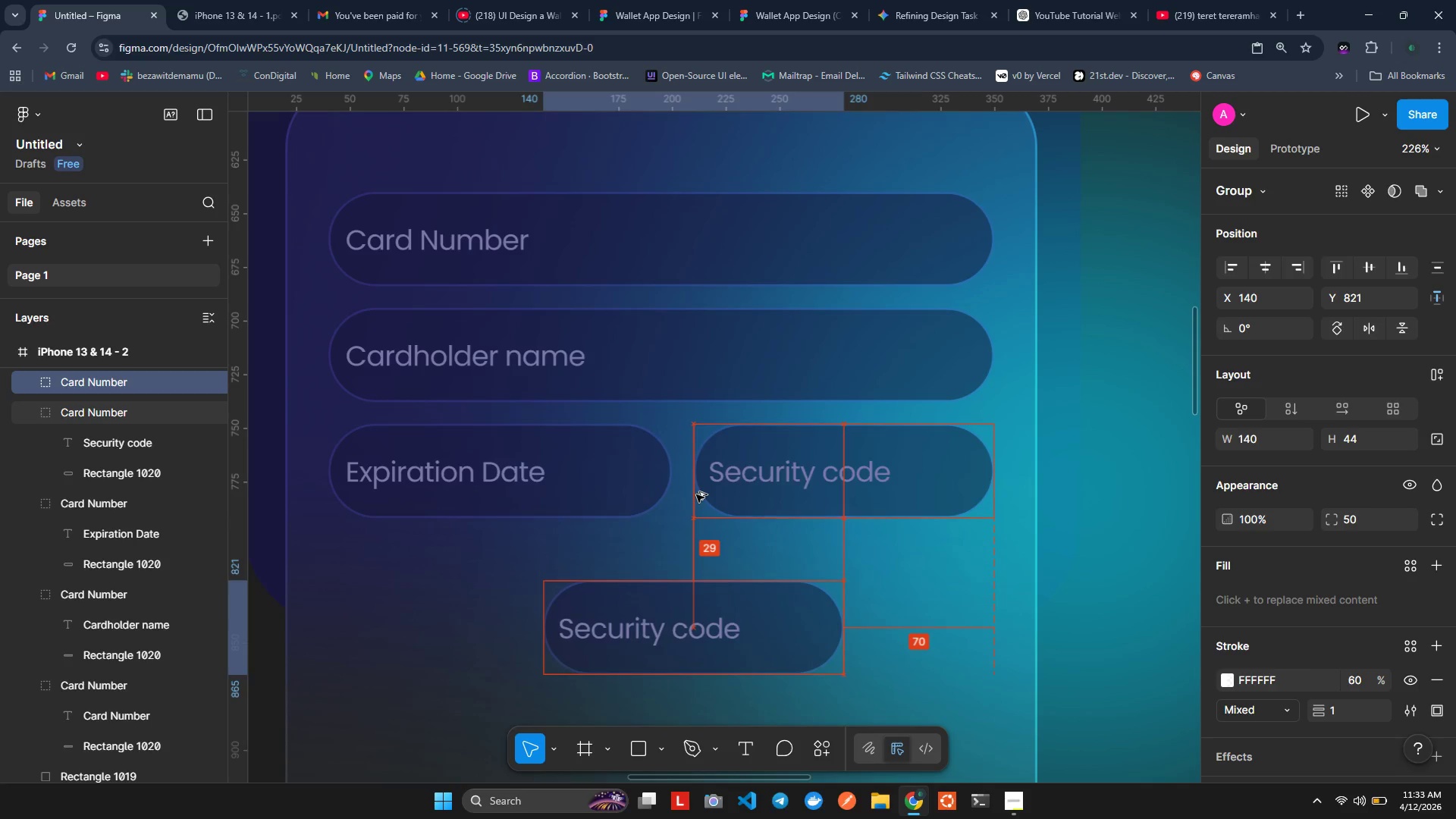 
key(Alt+ArrowDown)
 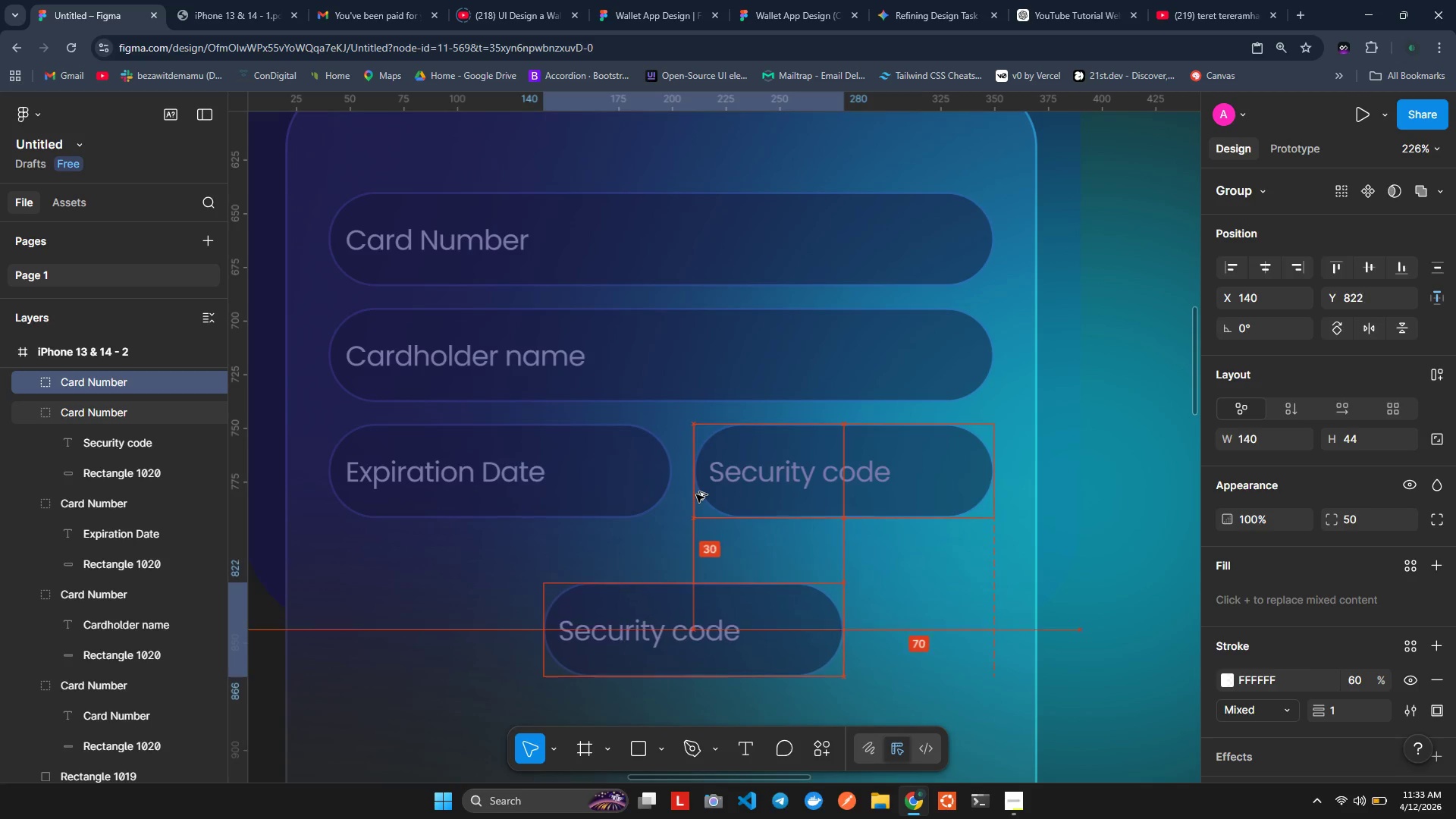 
key(Alt+ArrowDown)
 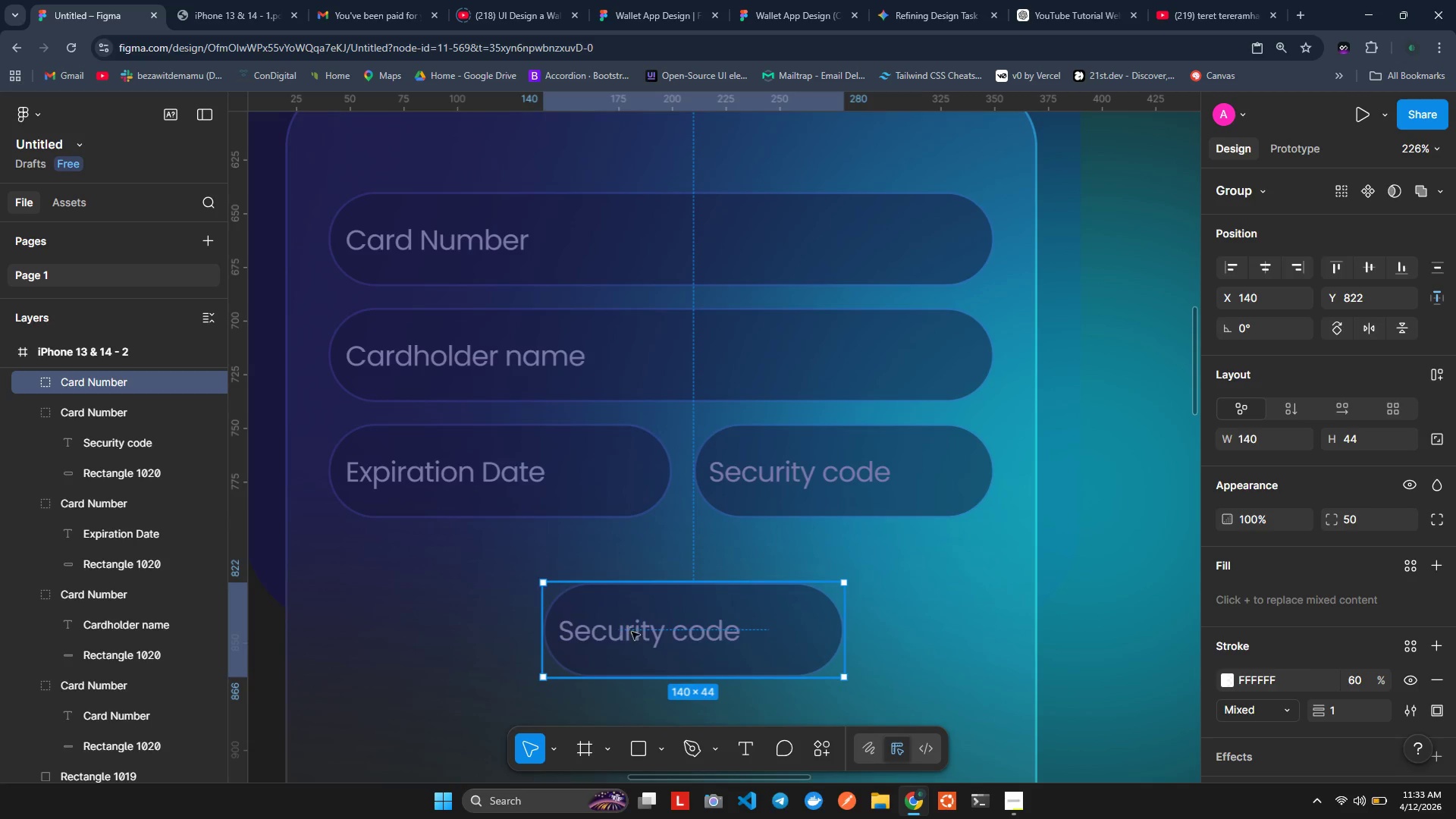 
left_click([639, 638])
 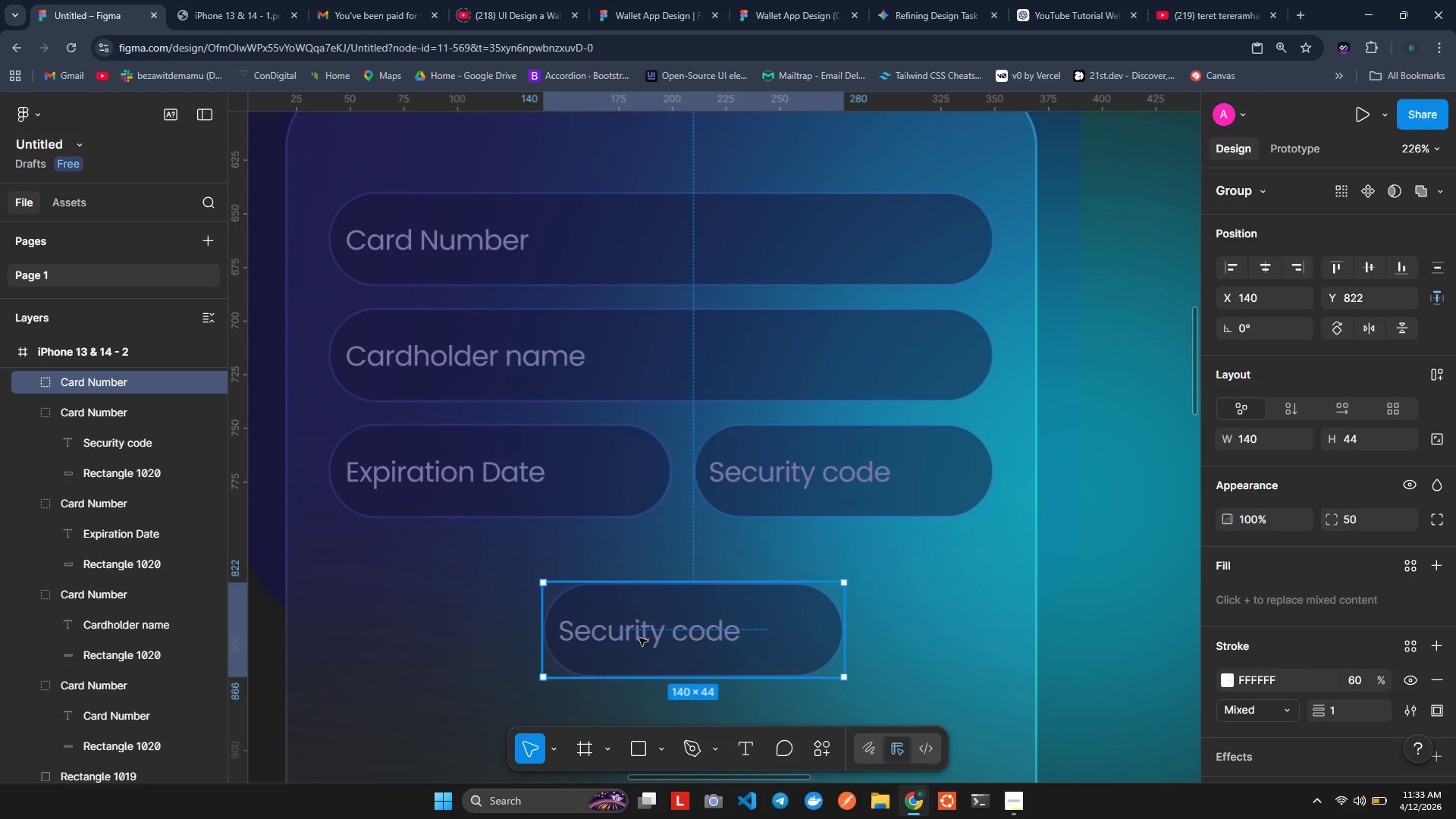 
double_click([639, 638])
 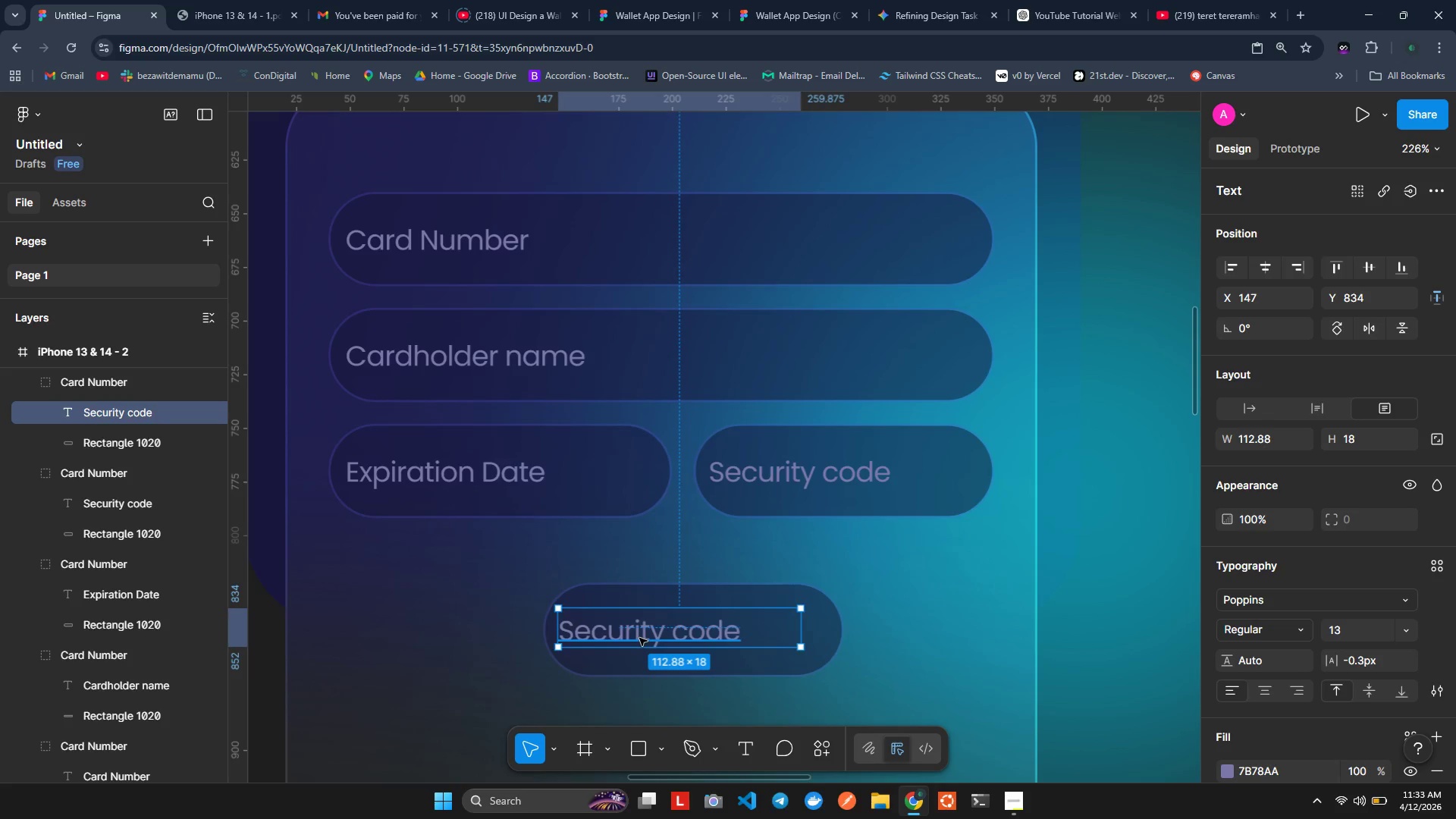 
left_click([639, 638])
 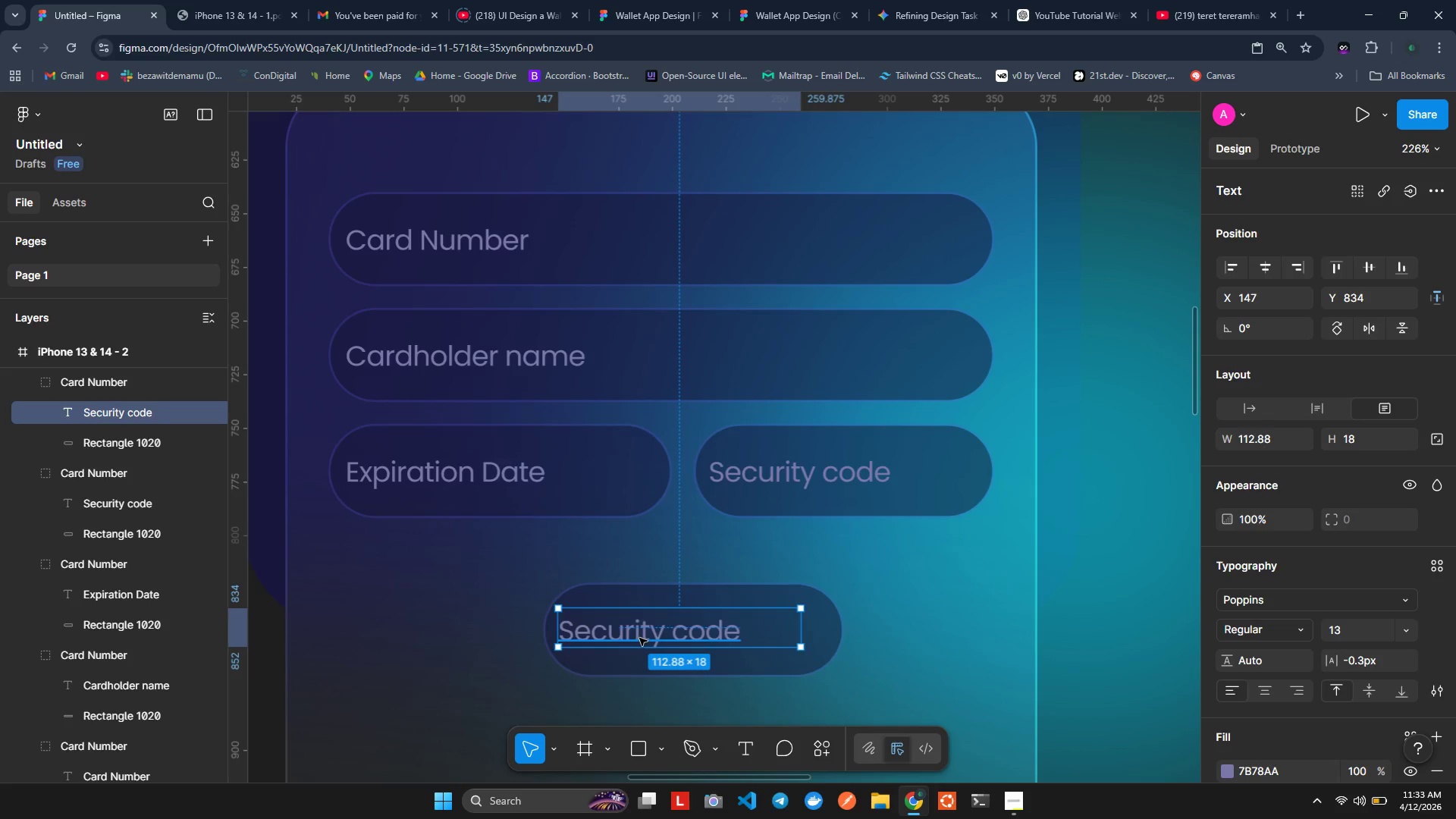 
double_click([639, 638])
 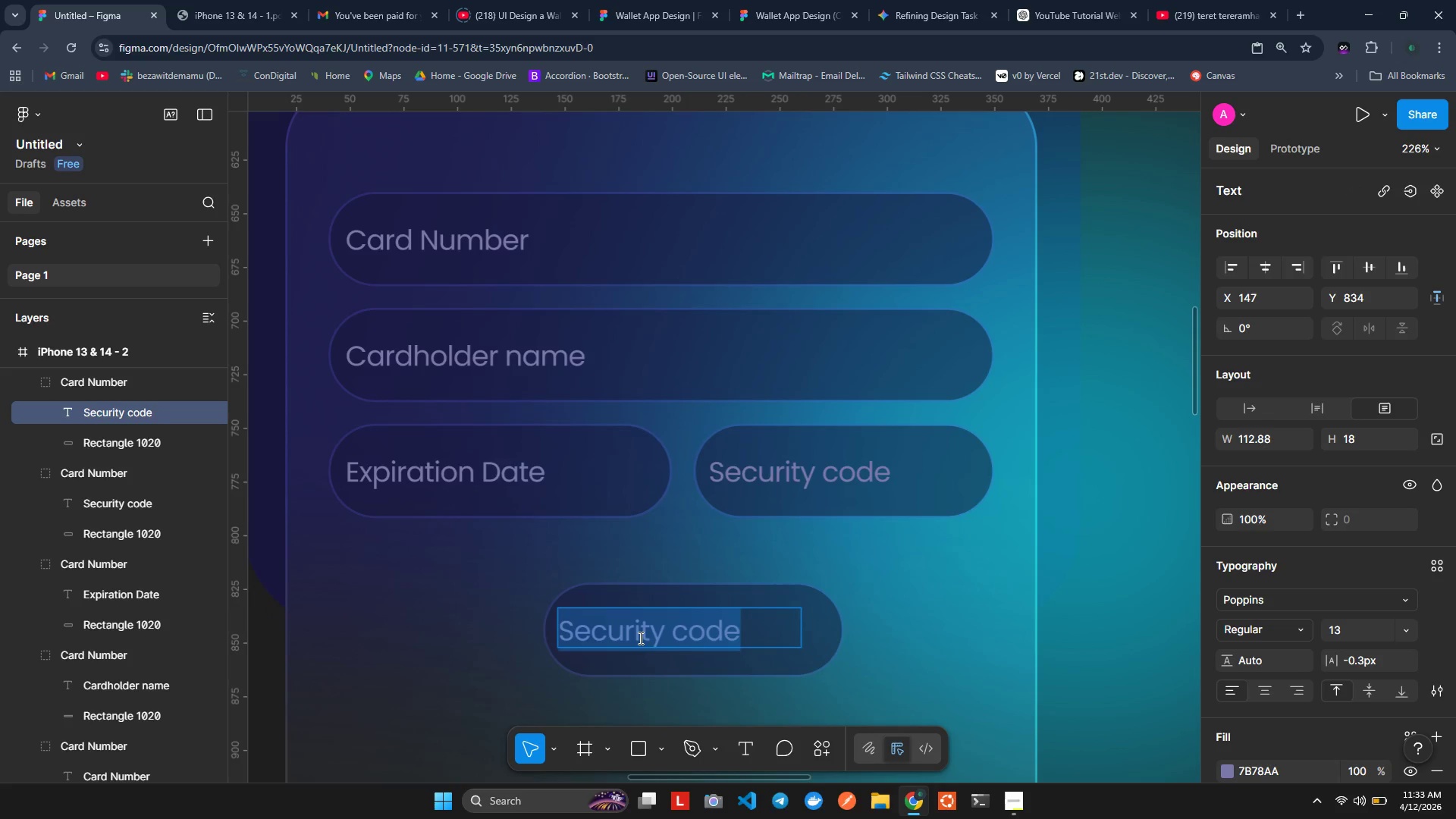 
type(Next)
 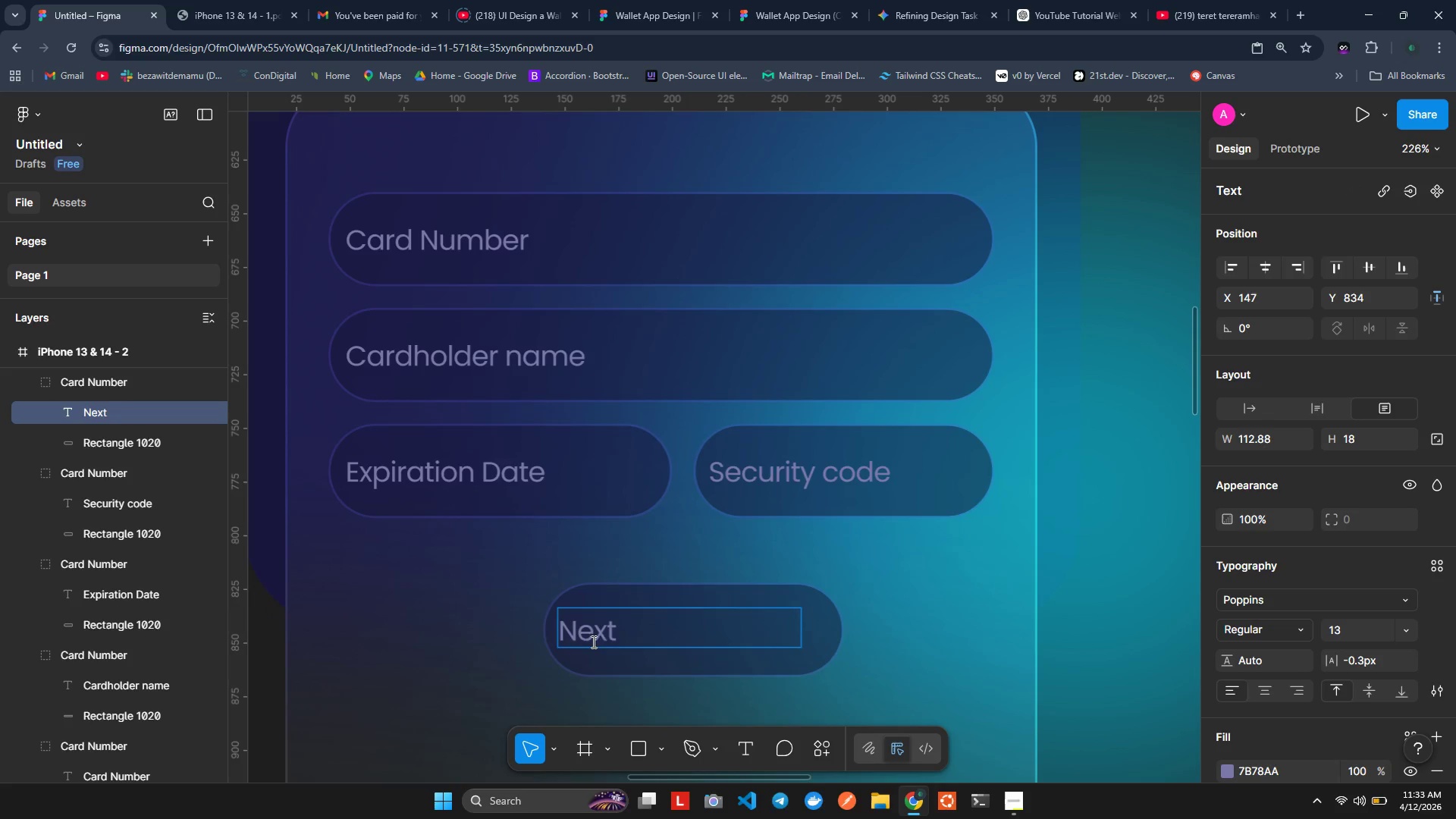 
left_click([600, 667])
 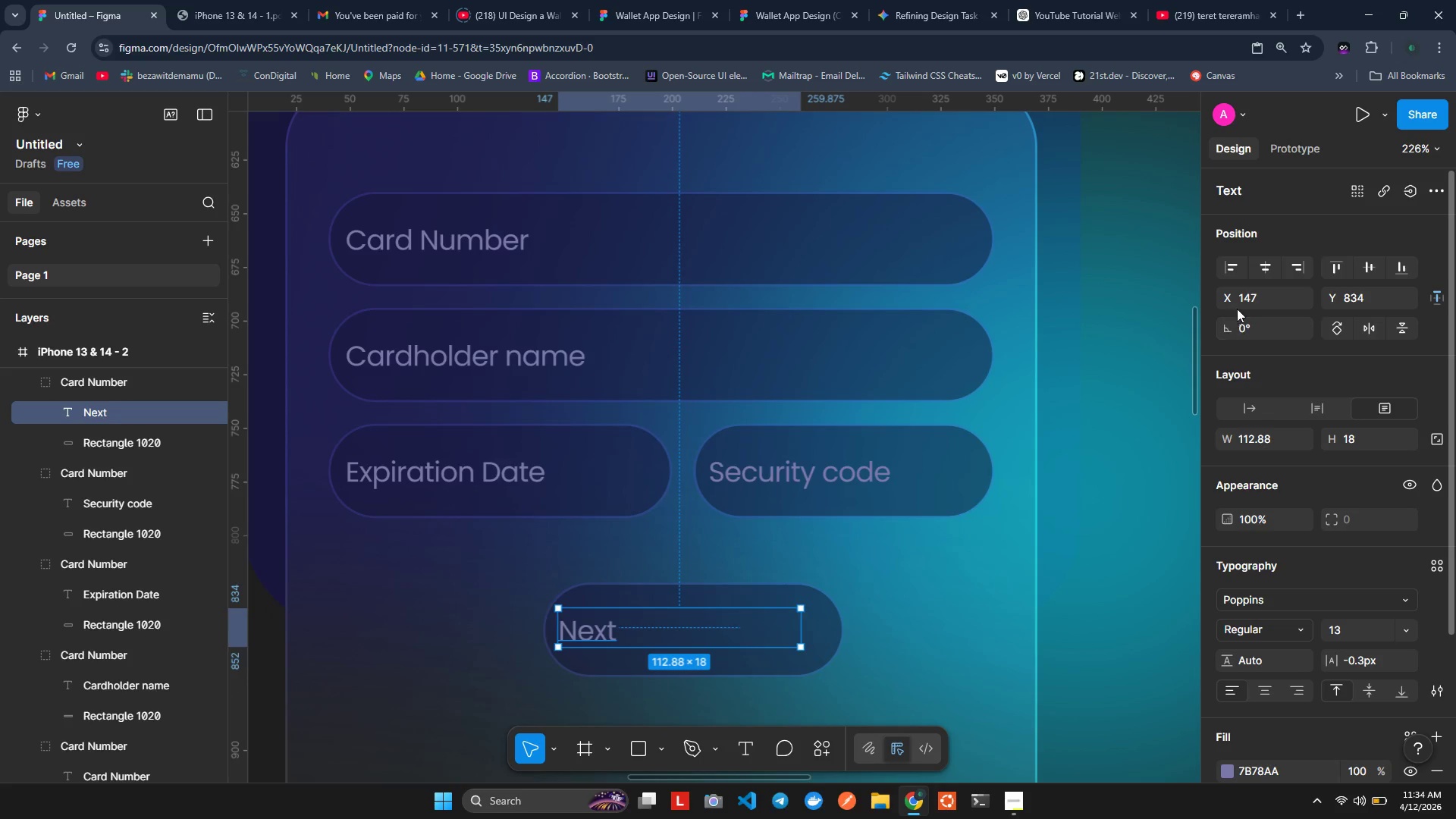 
left_click([1263, 271])
 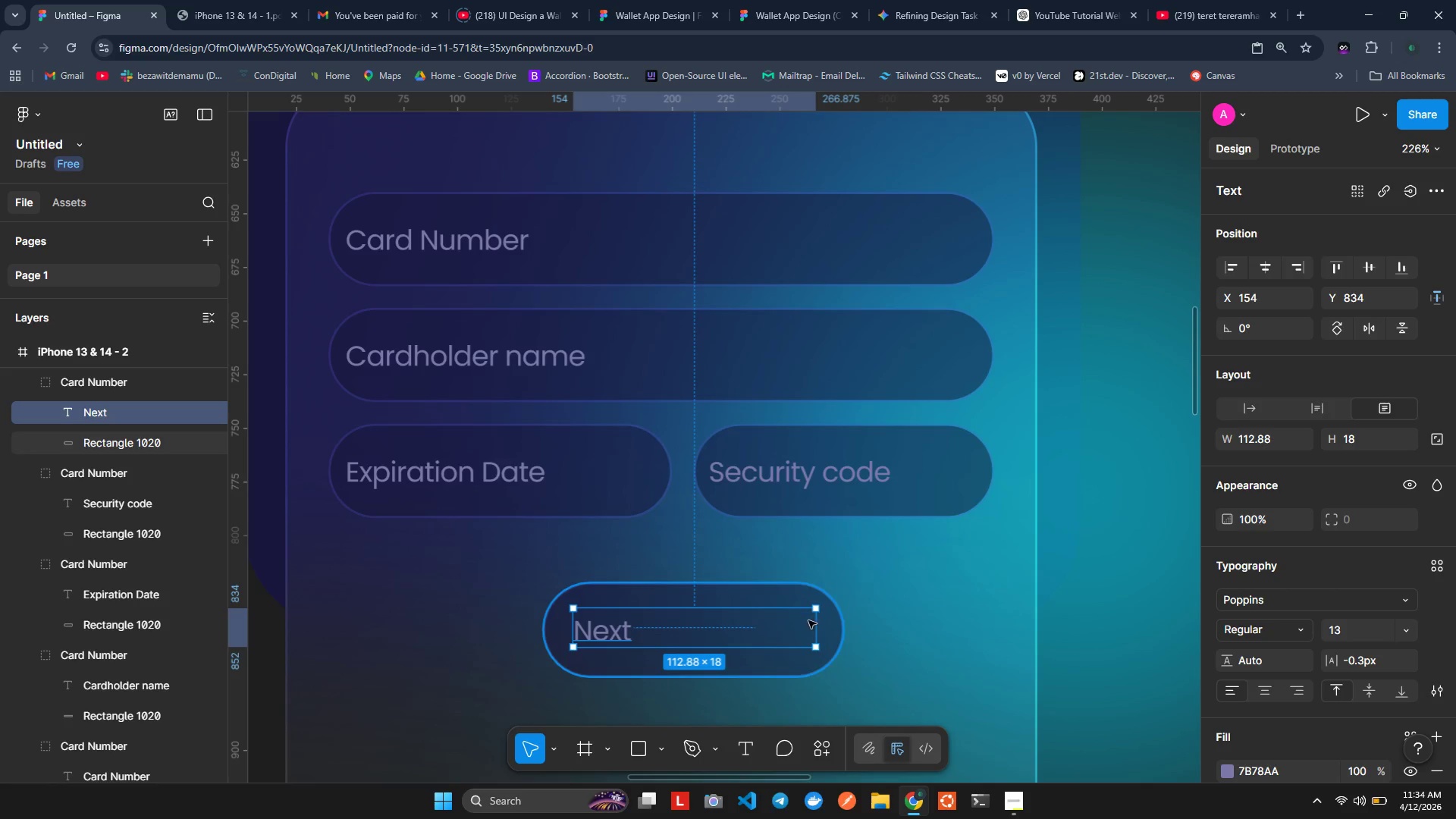 
left_click_drag(start_coordinate=[815, 623], to_coordinate=[635, 633])
 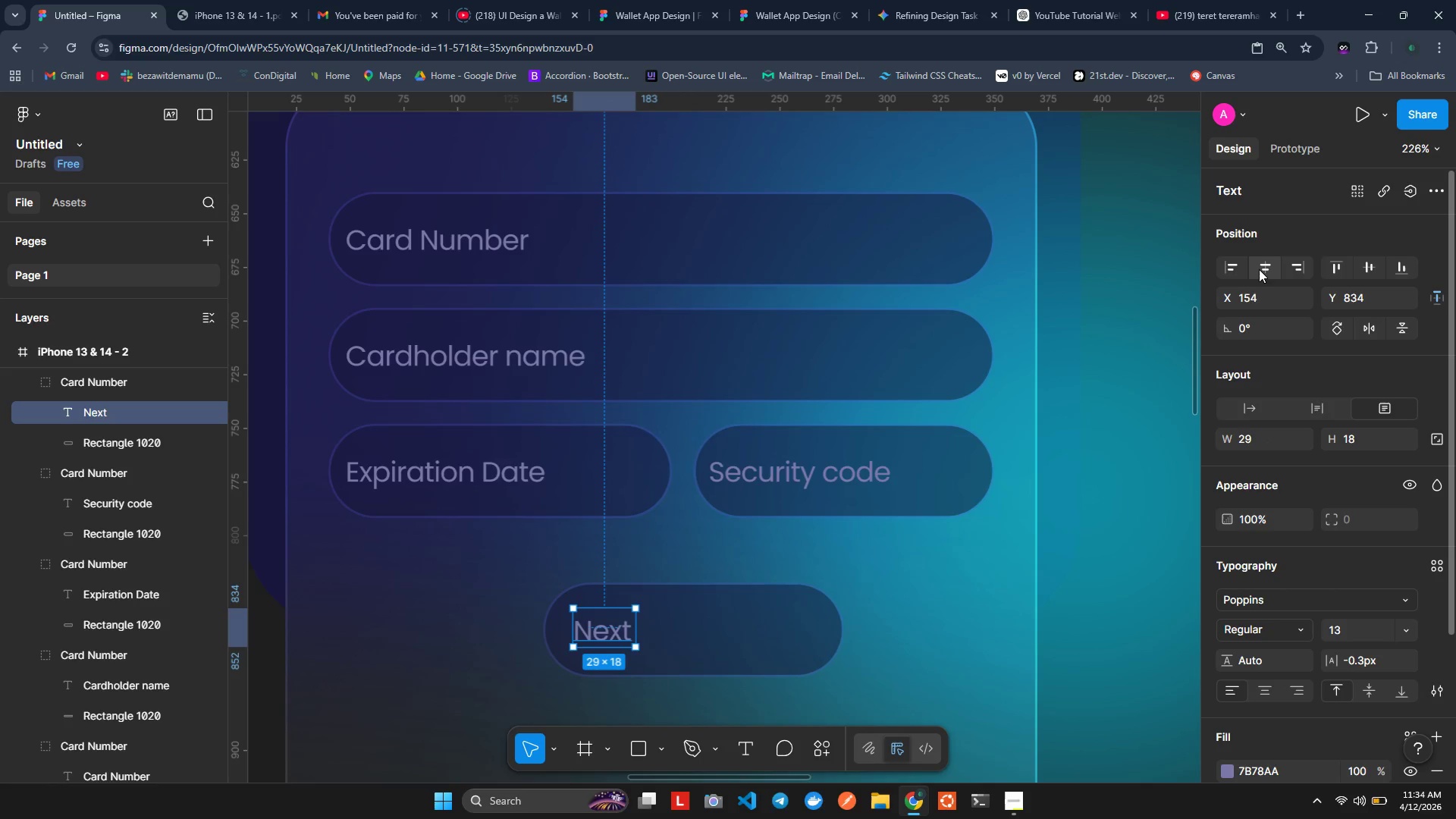 
left_click([1260, 268])
 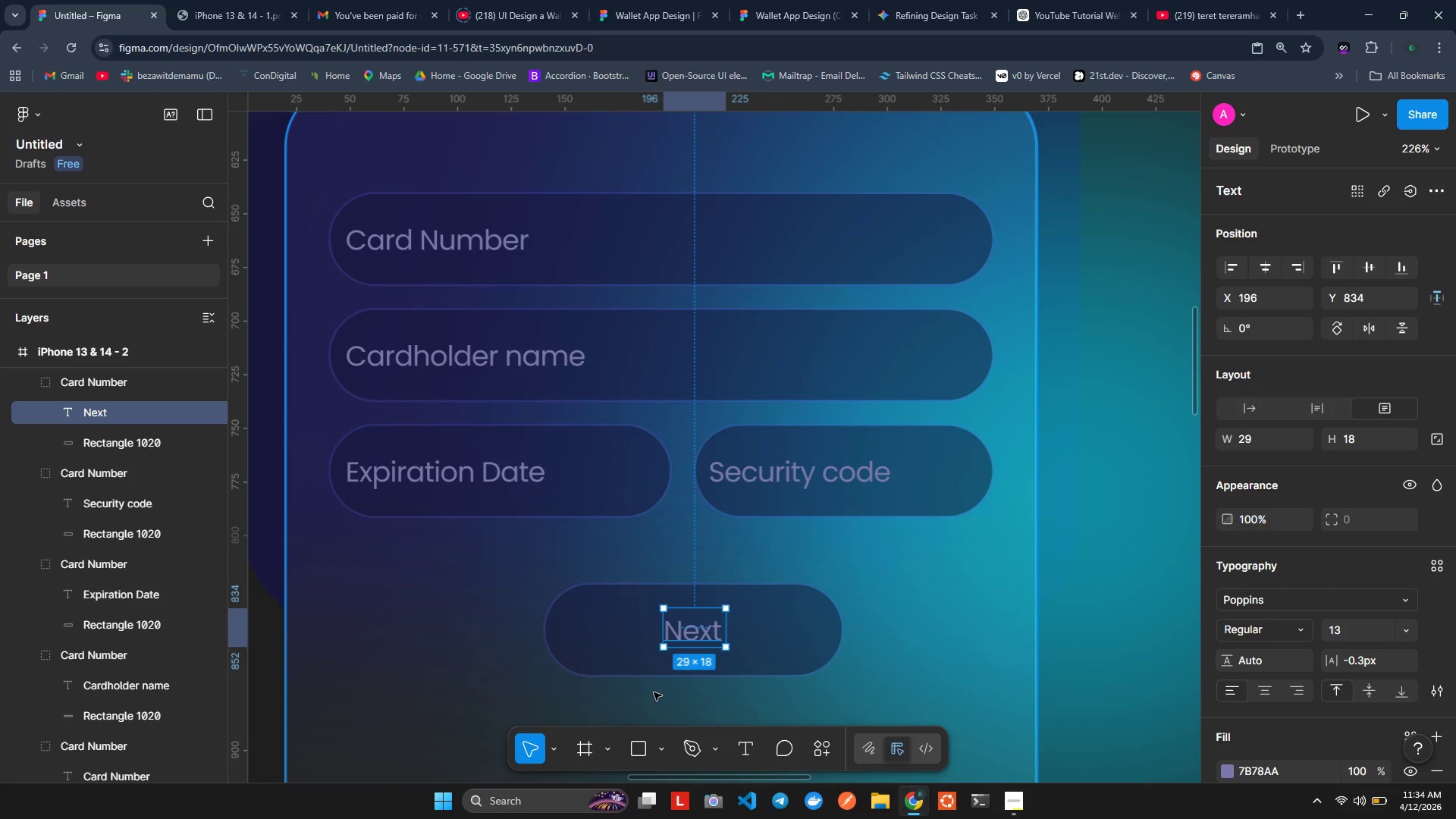 
wait(19.72)
 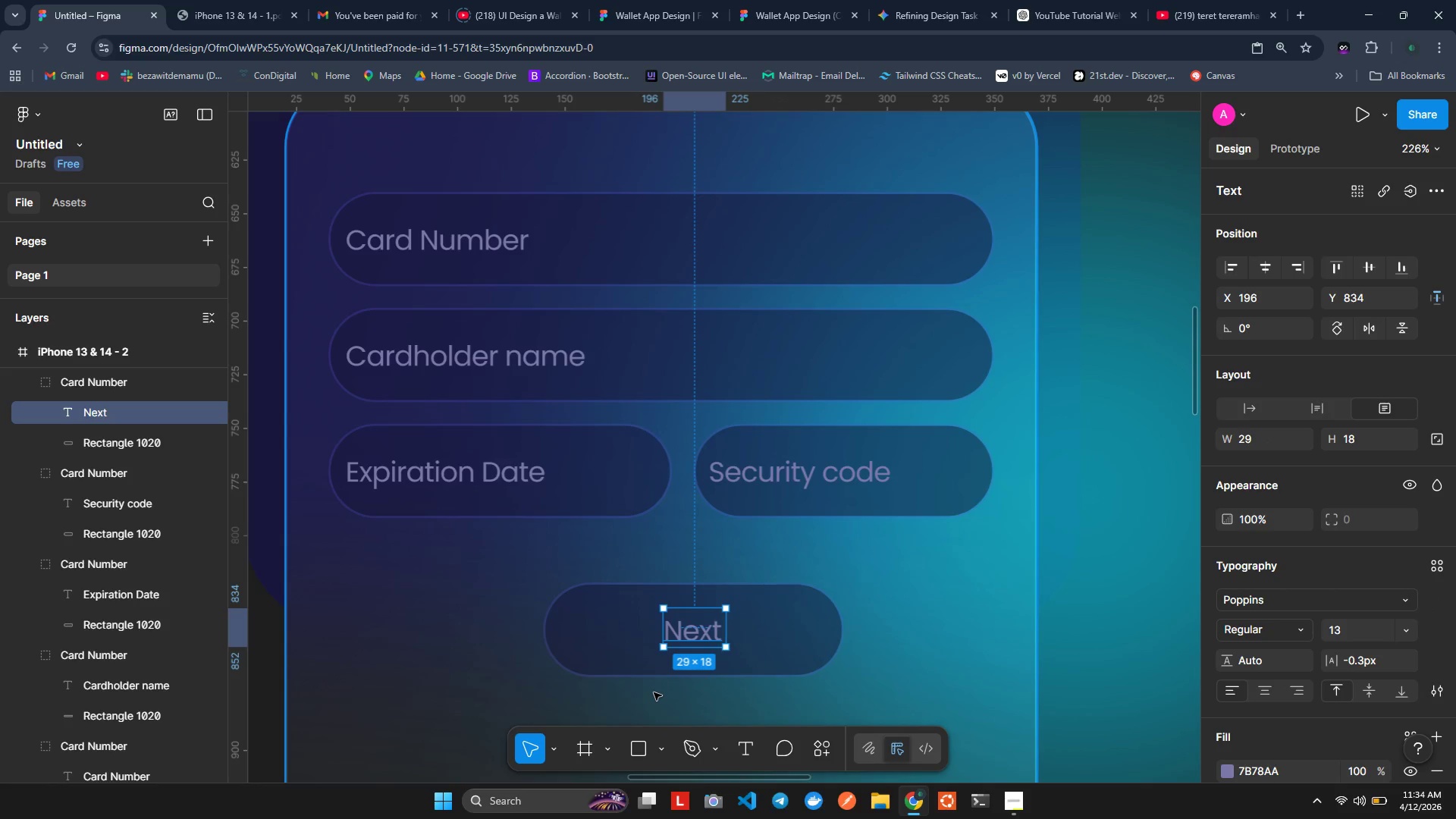 
left_click([584, 616])
 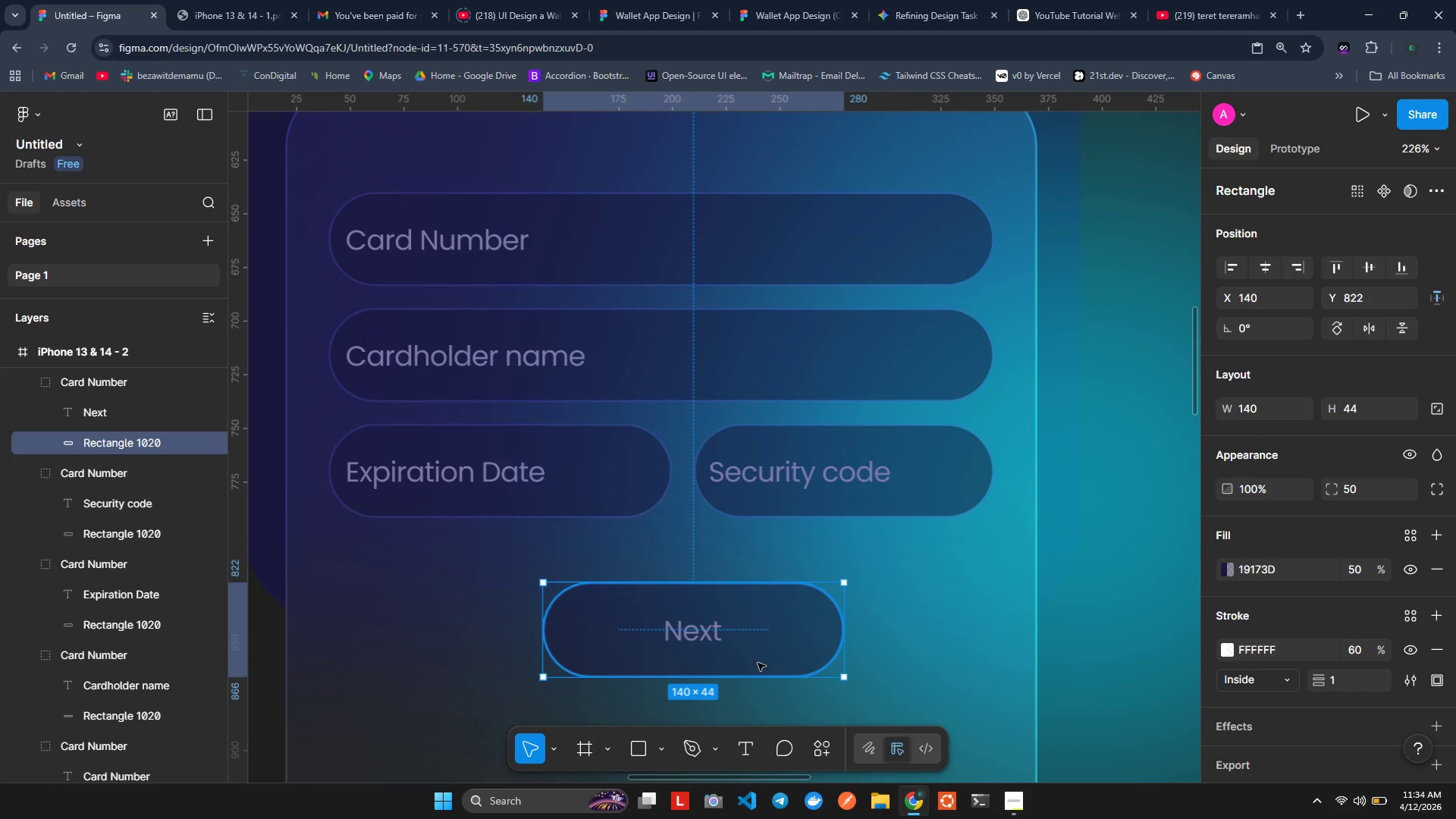 
wait(7.39)
 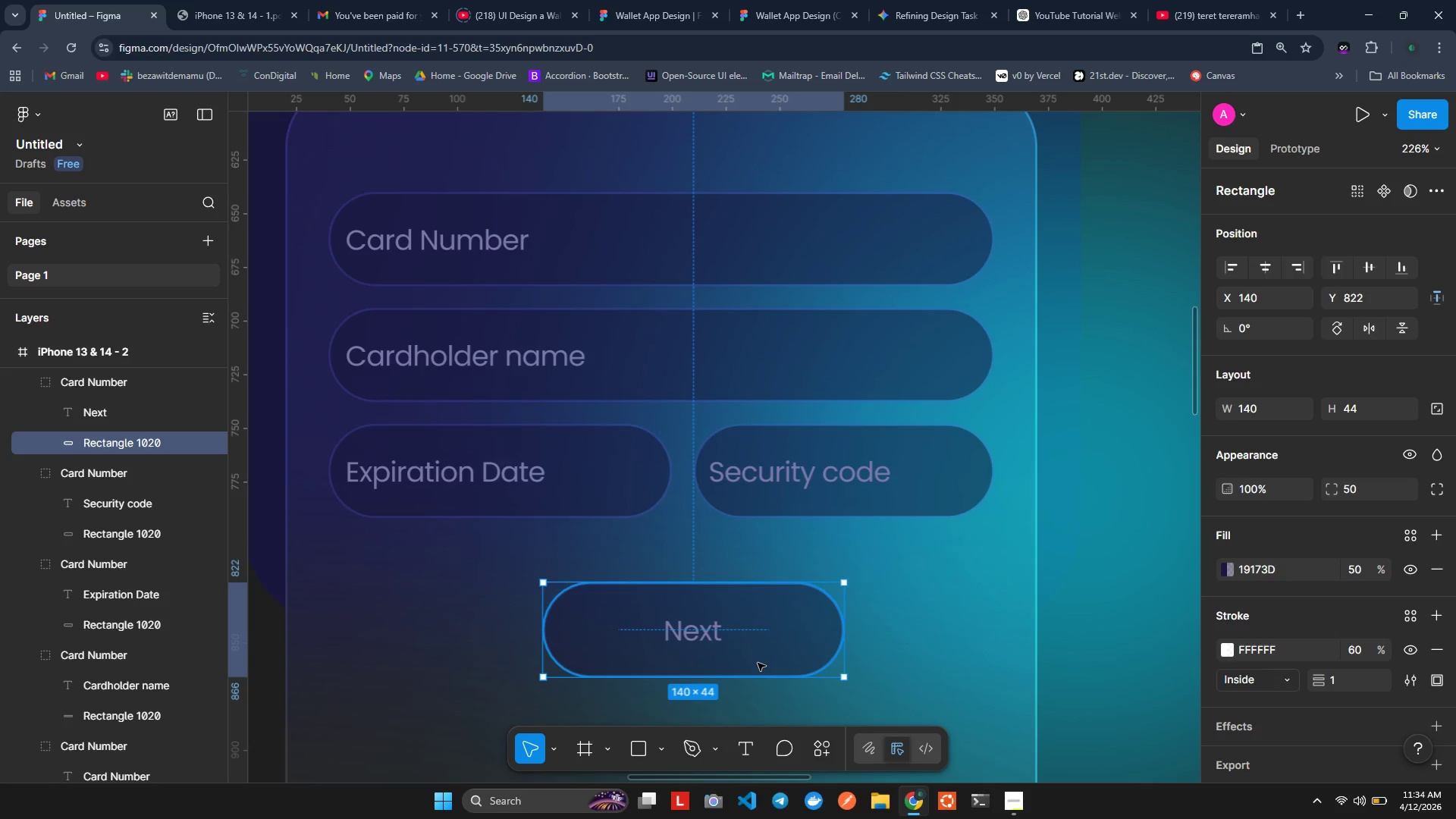 
left_click([687, 636])
 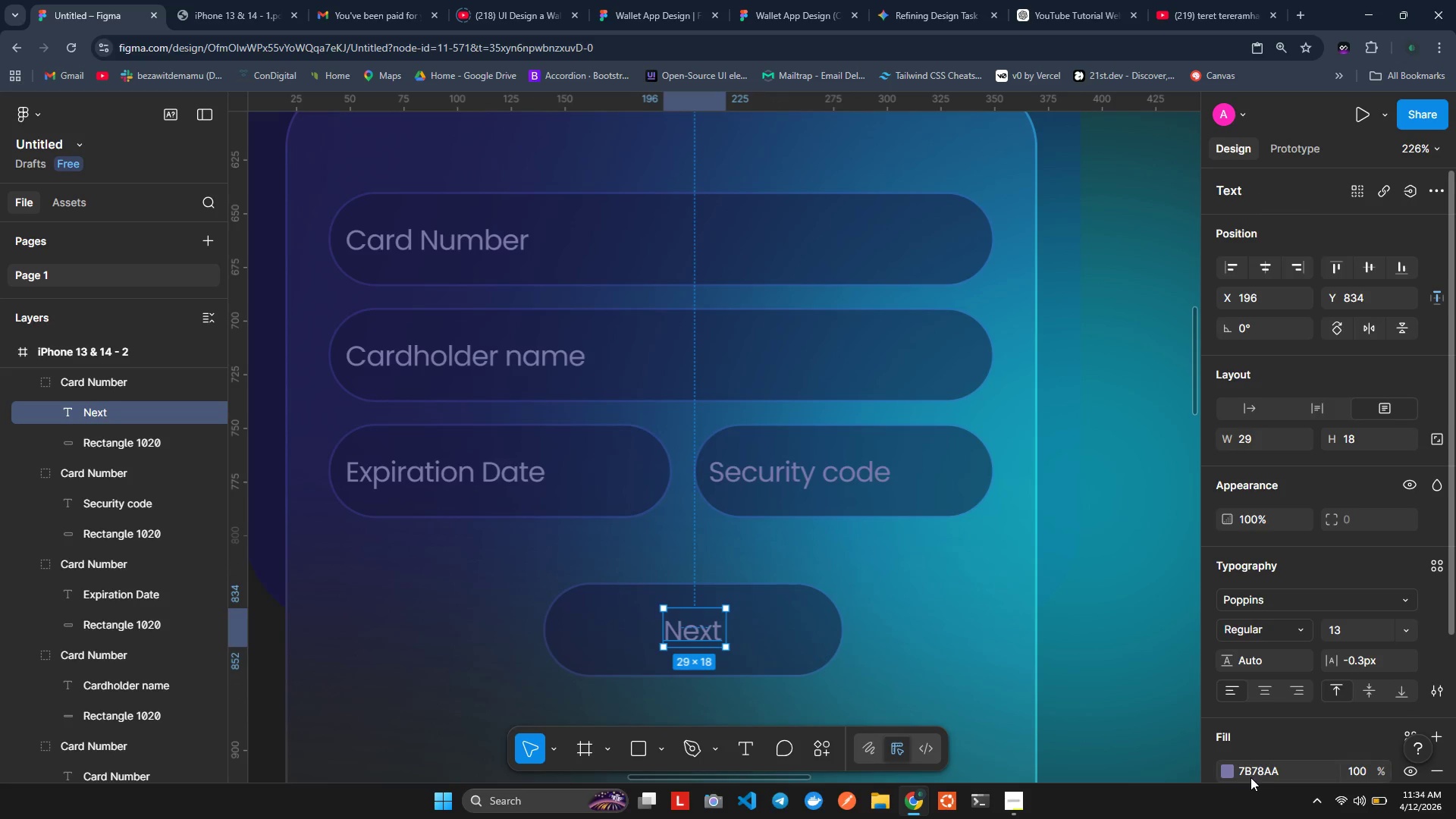 
left_click([1223, 764])
 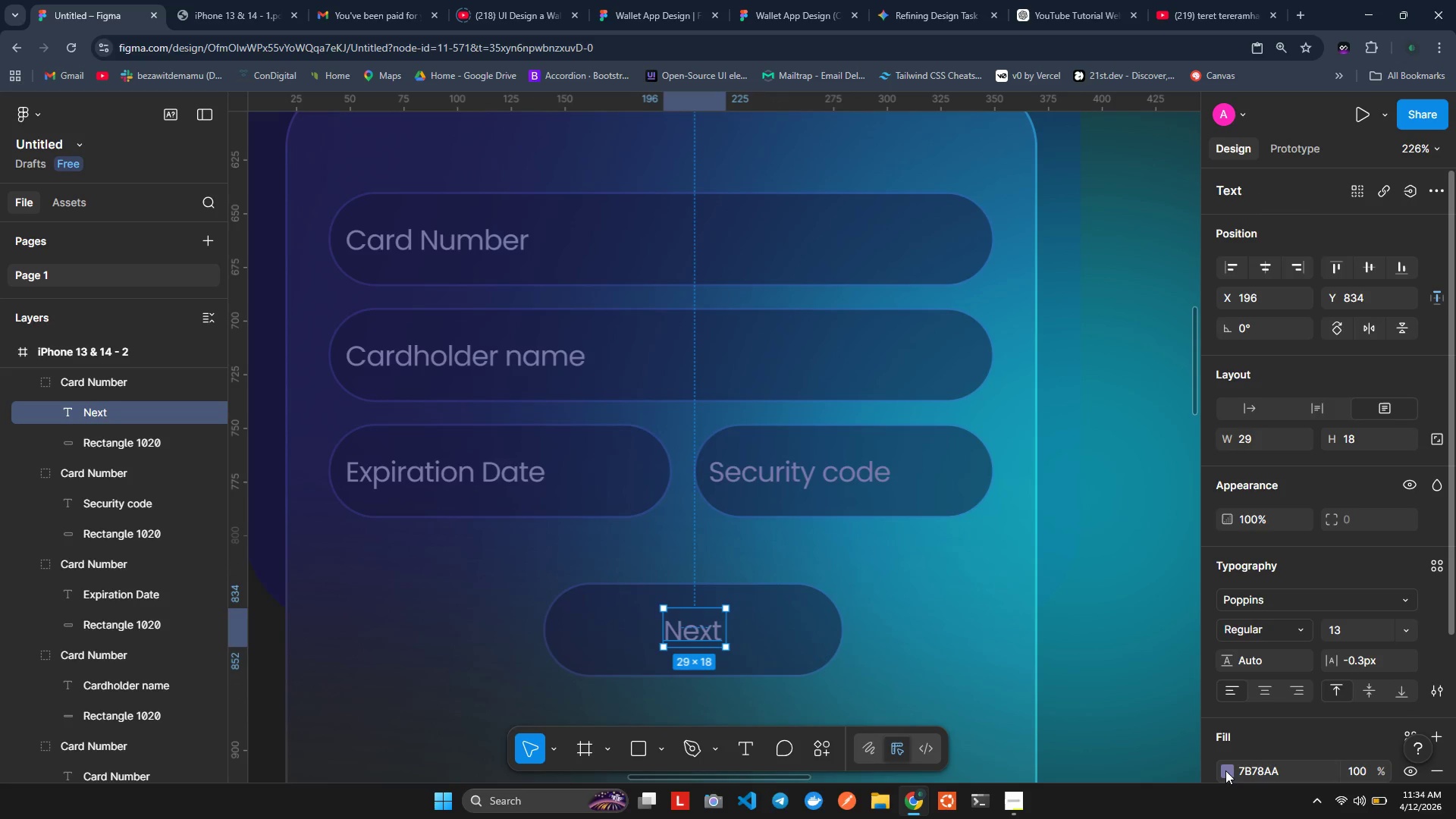 
left_click([1225, 770])
 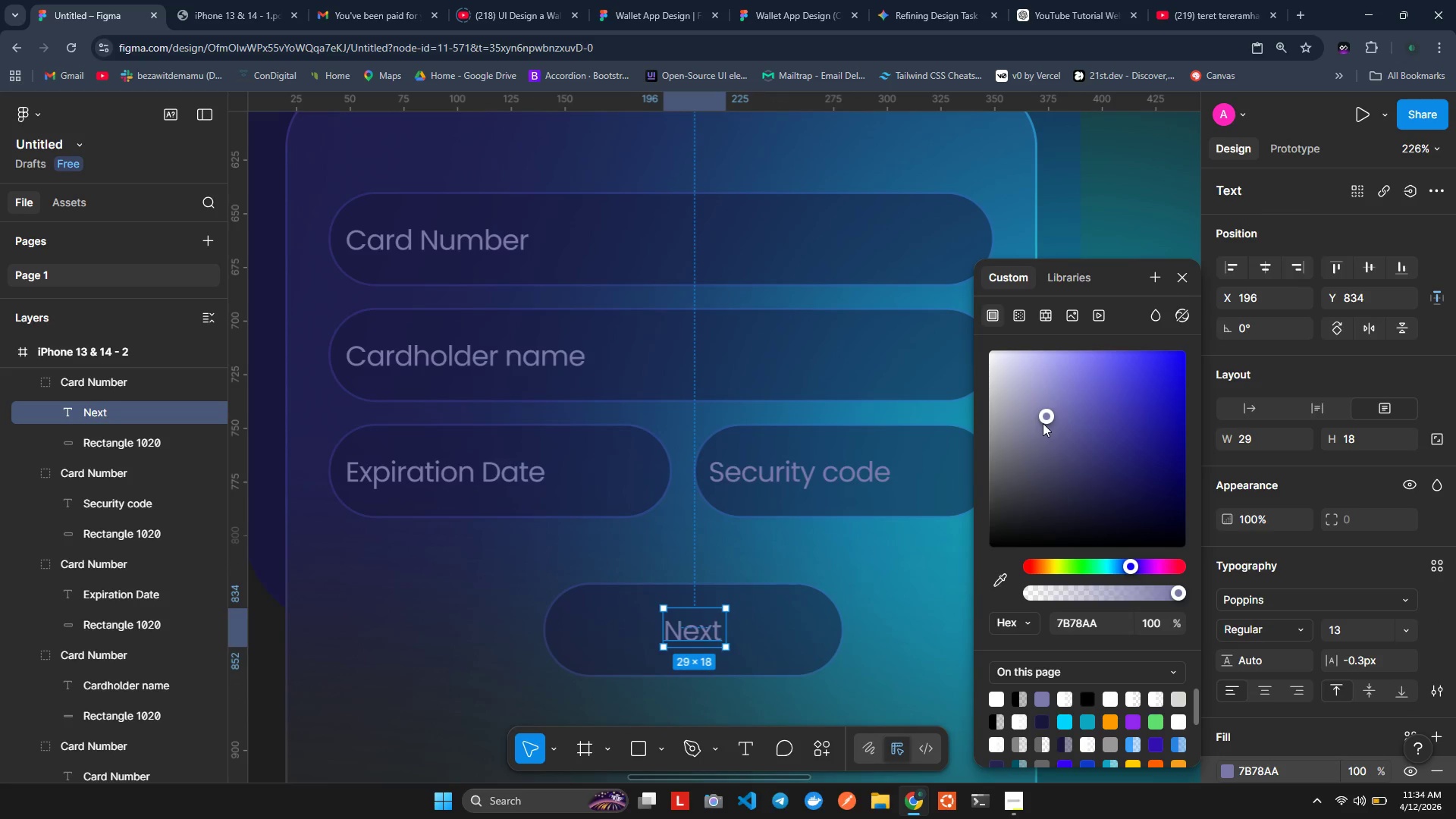 
left_click_drag(start_coordinate=[1043, 423], to_coordinate=[967, 331])
 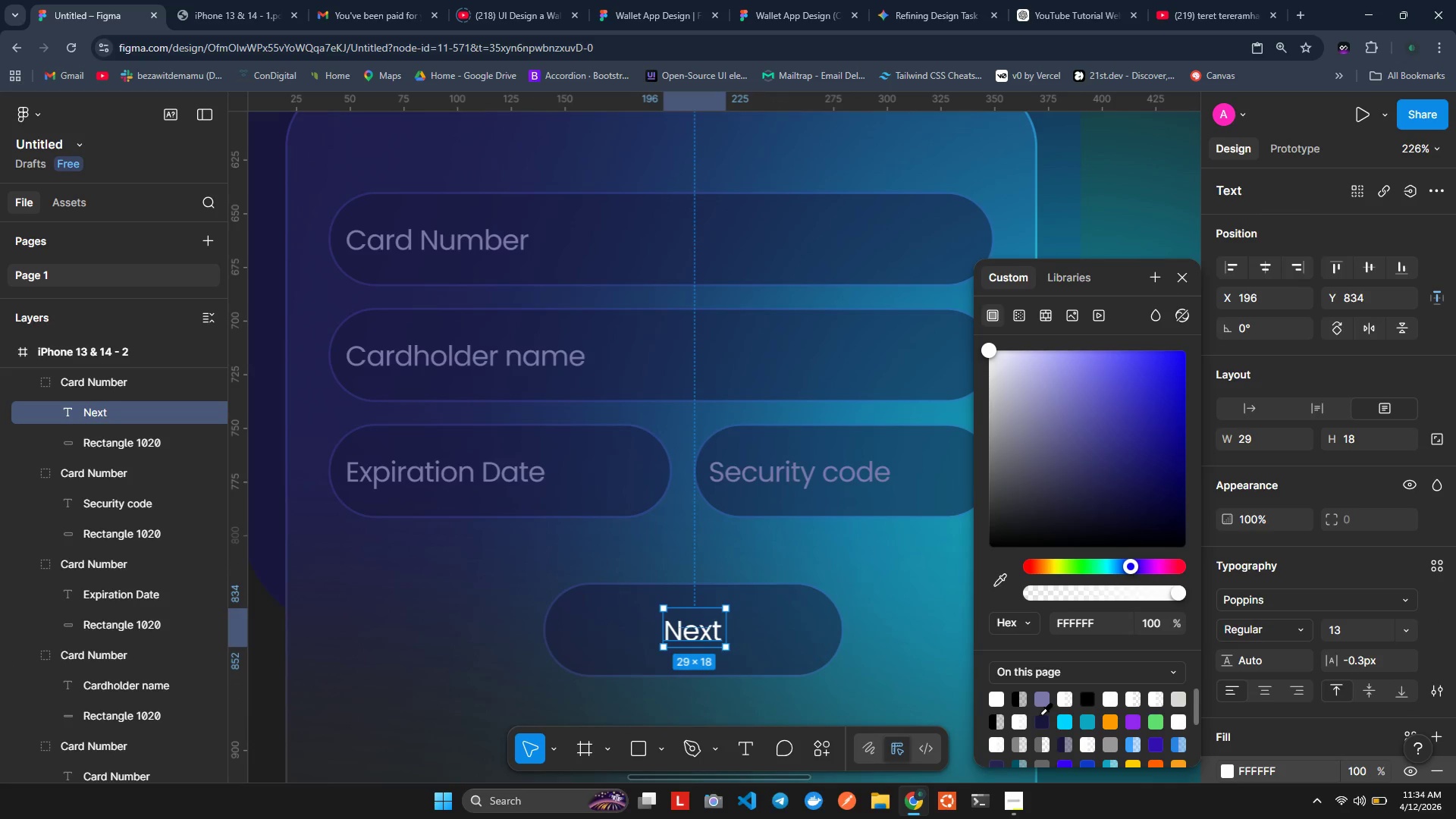 
mouse_move([1359, 600])
 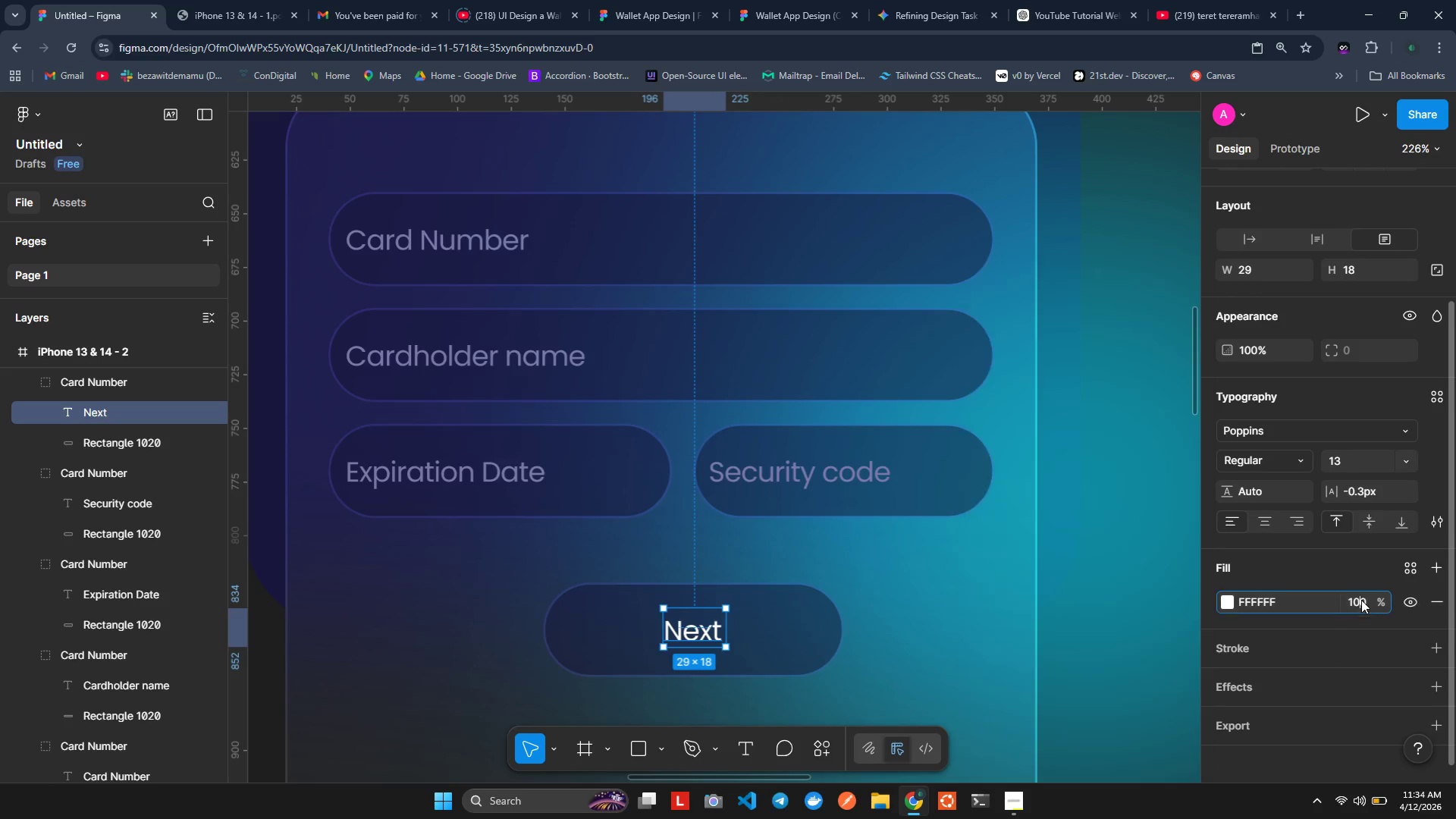 
left_click([1361, 600])
 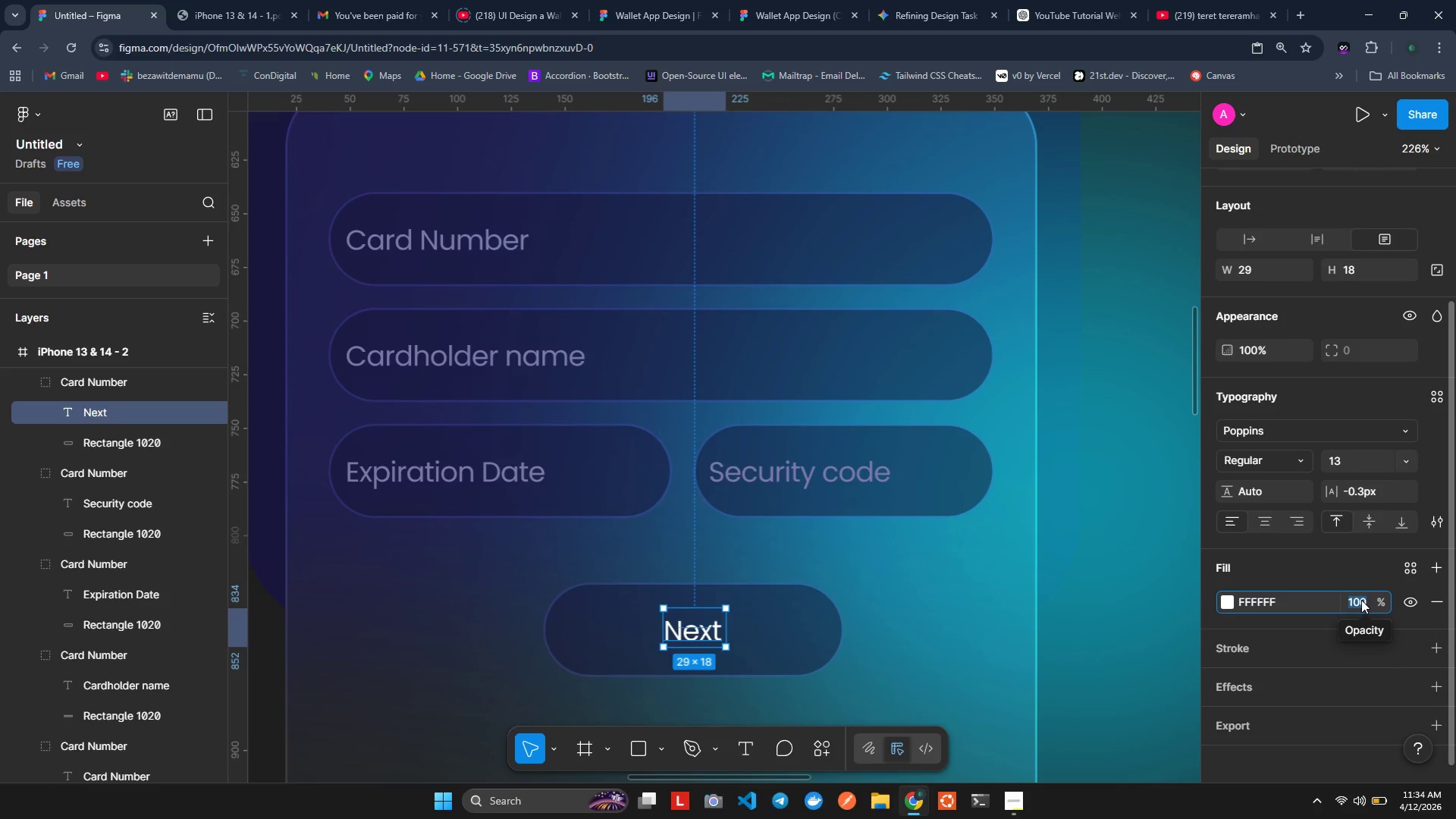 
type(87)
 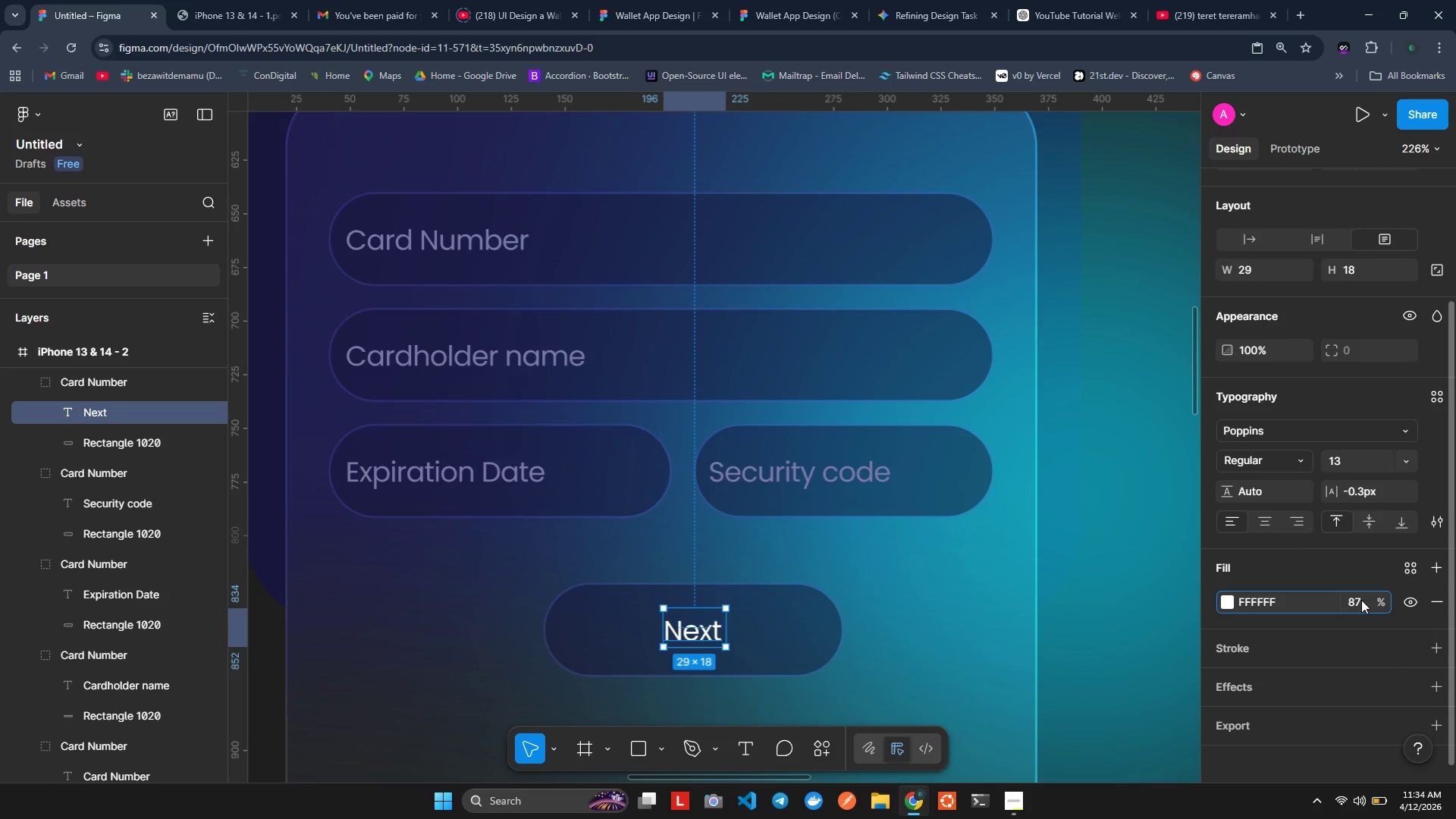 
key(Enter)
 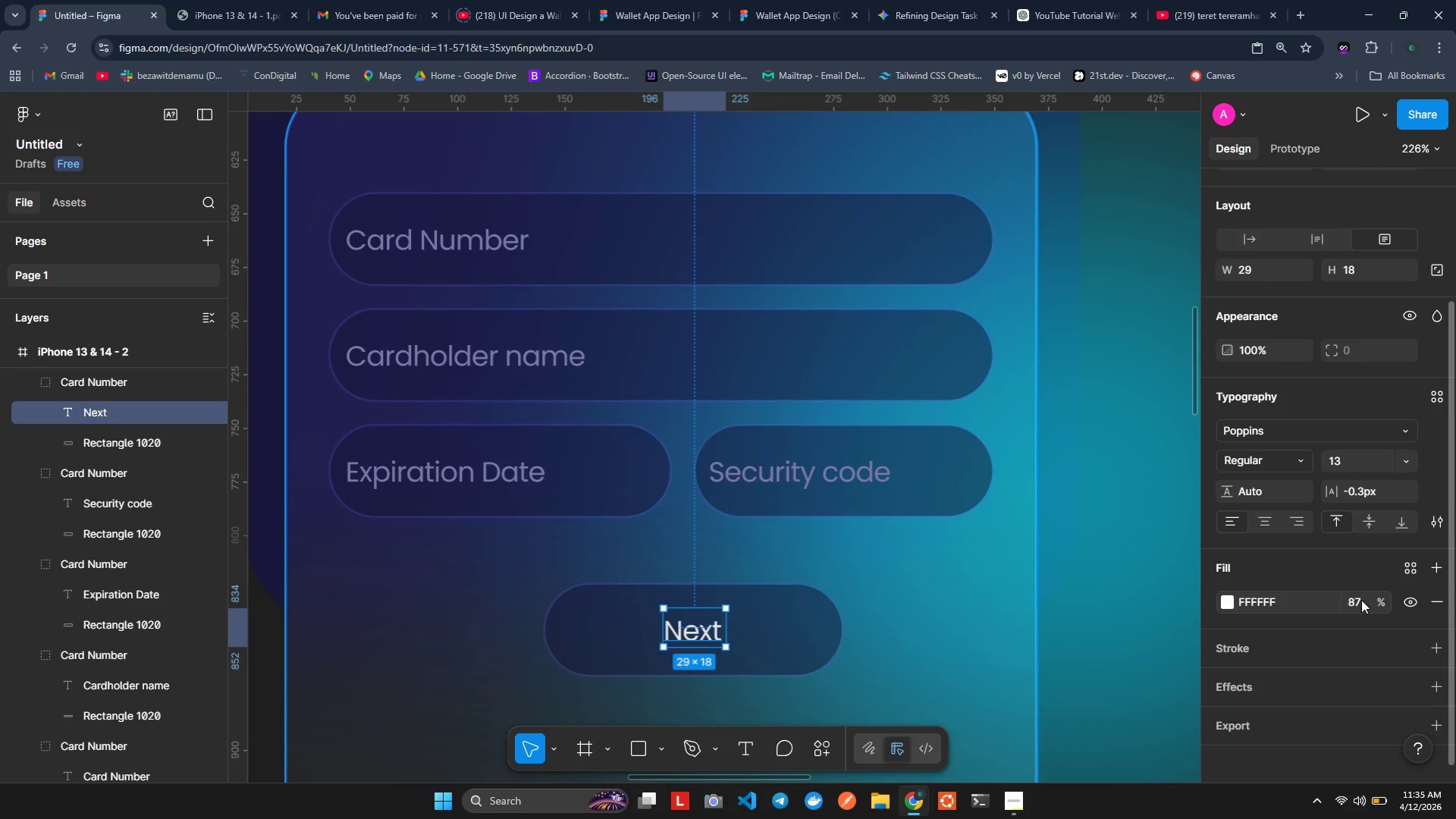 
wait(14.31)
 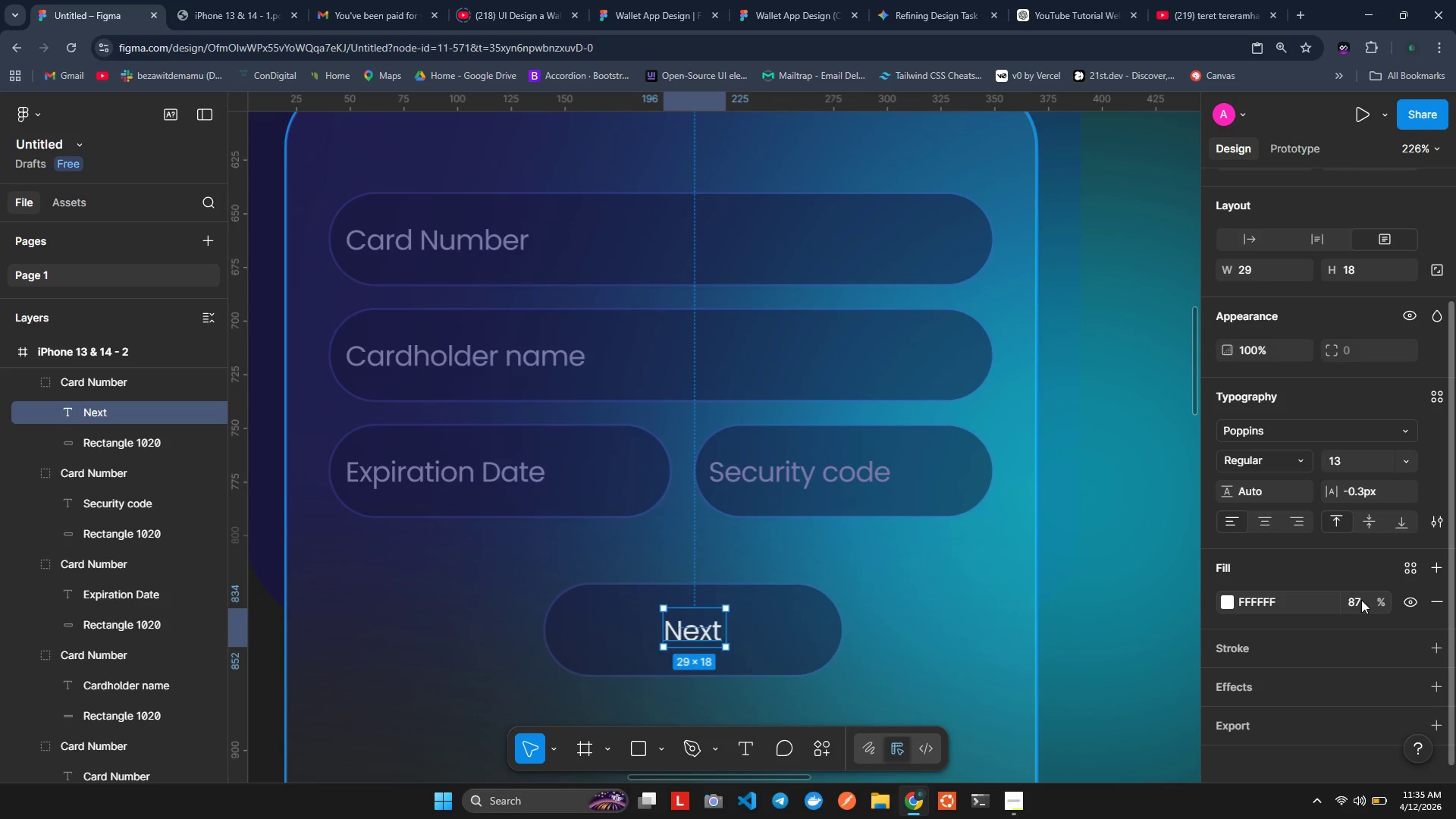 
left_click([774, 613])
 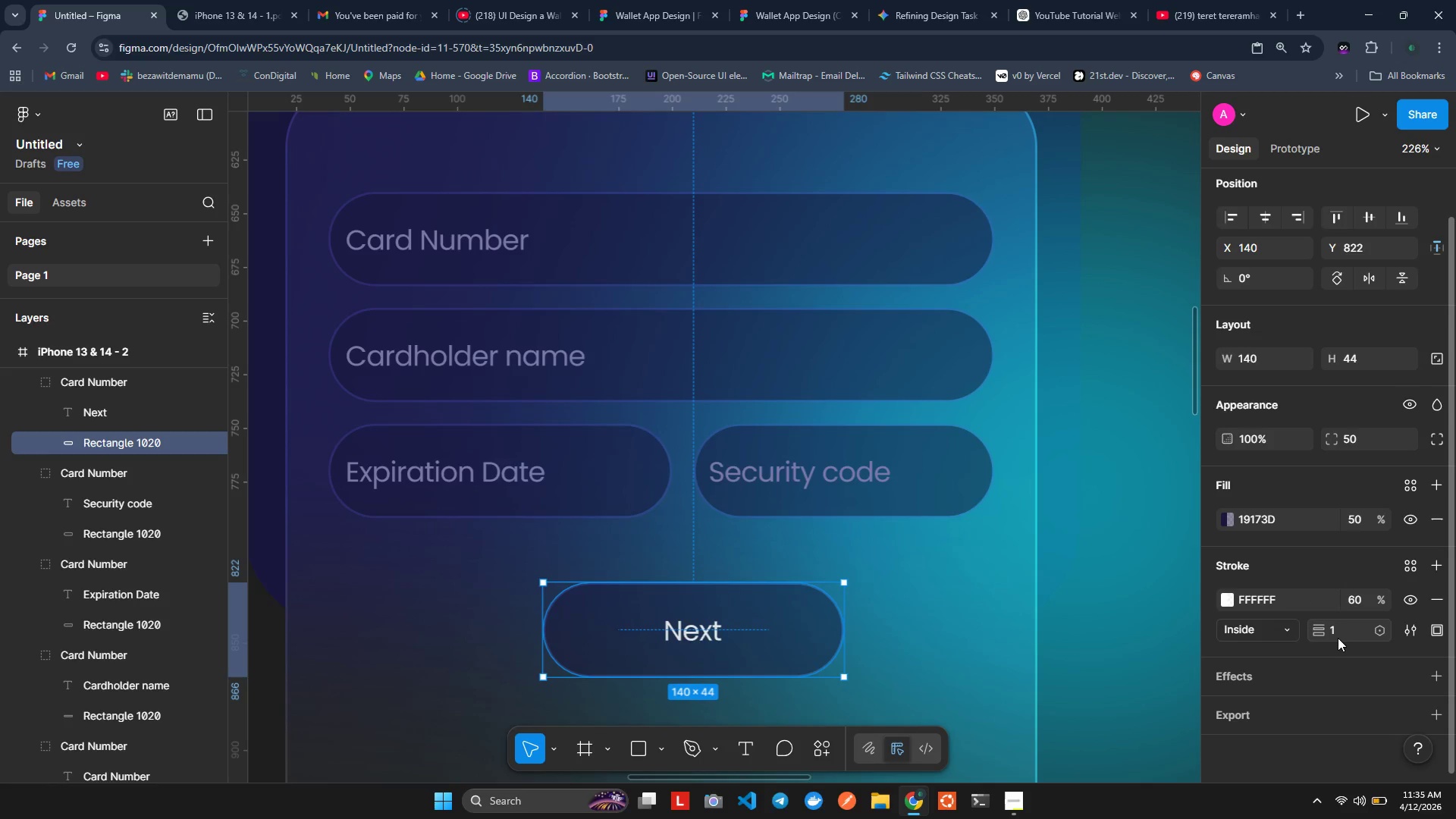 
left_click([1229, 592])
 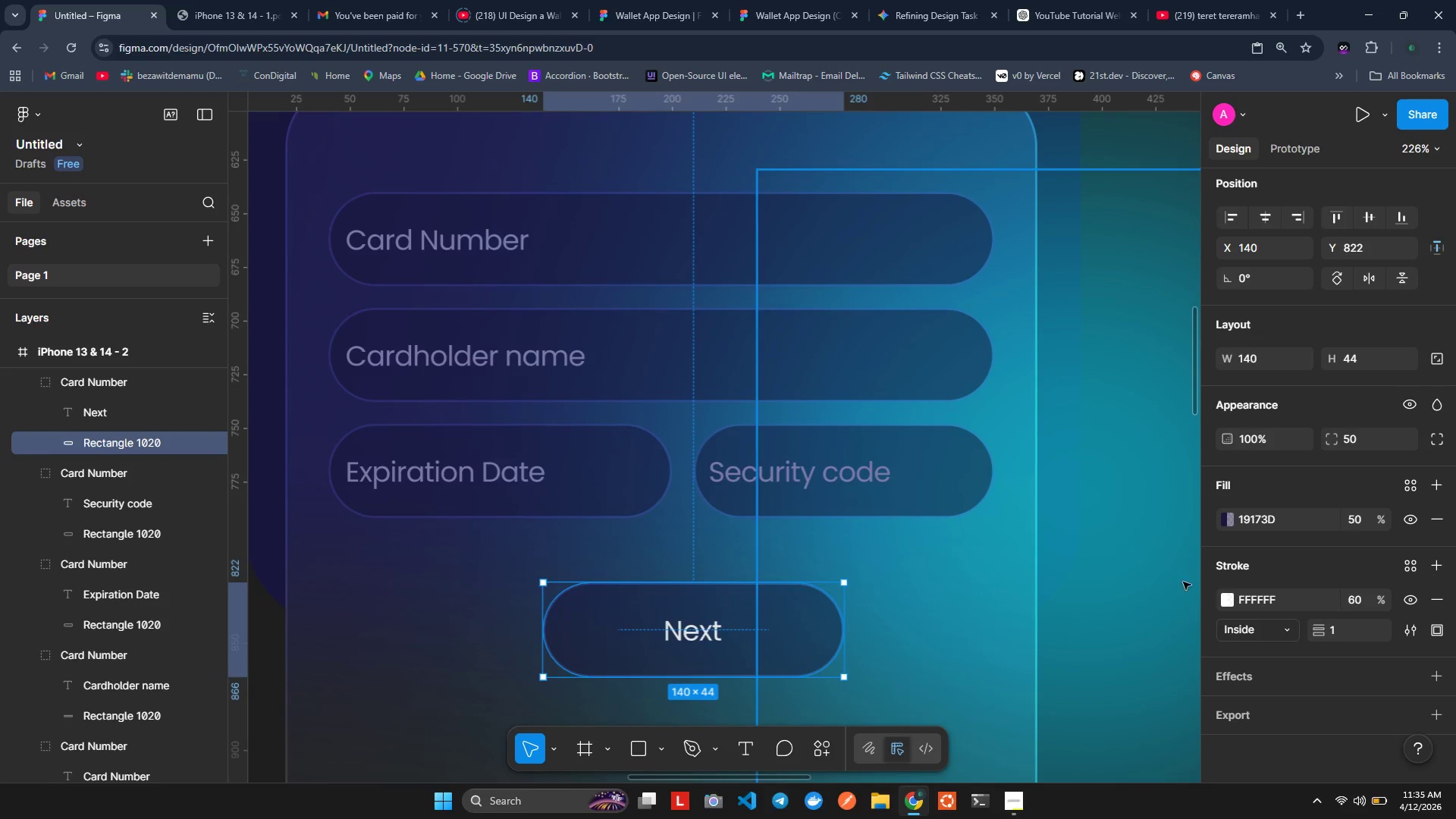 
left_click([1222, 600])
 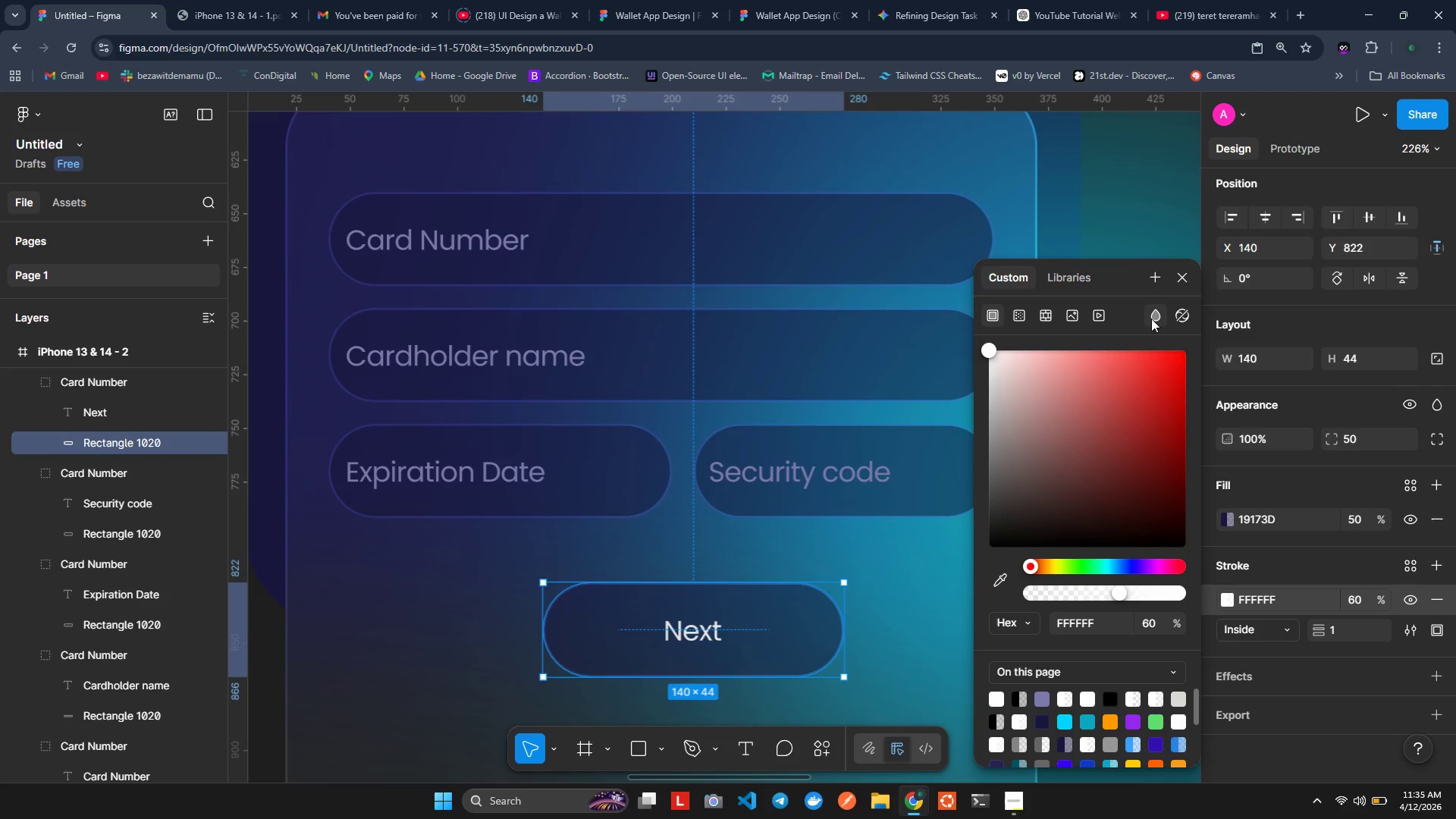 
left_click([1153, 315])
 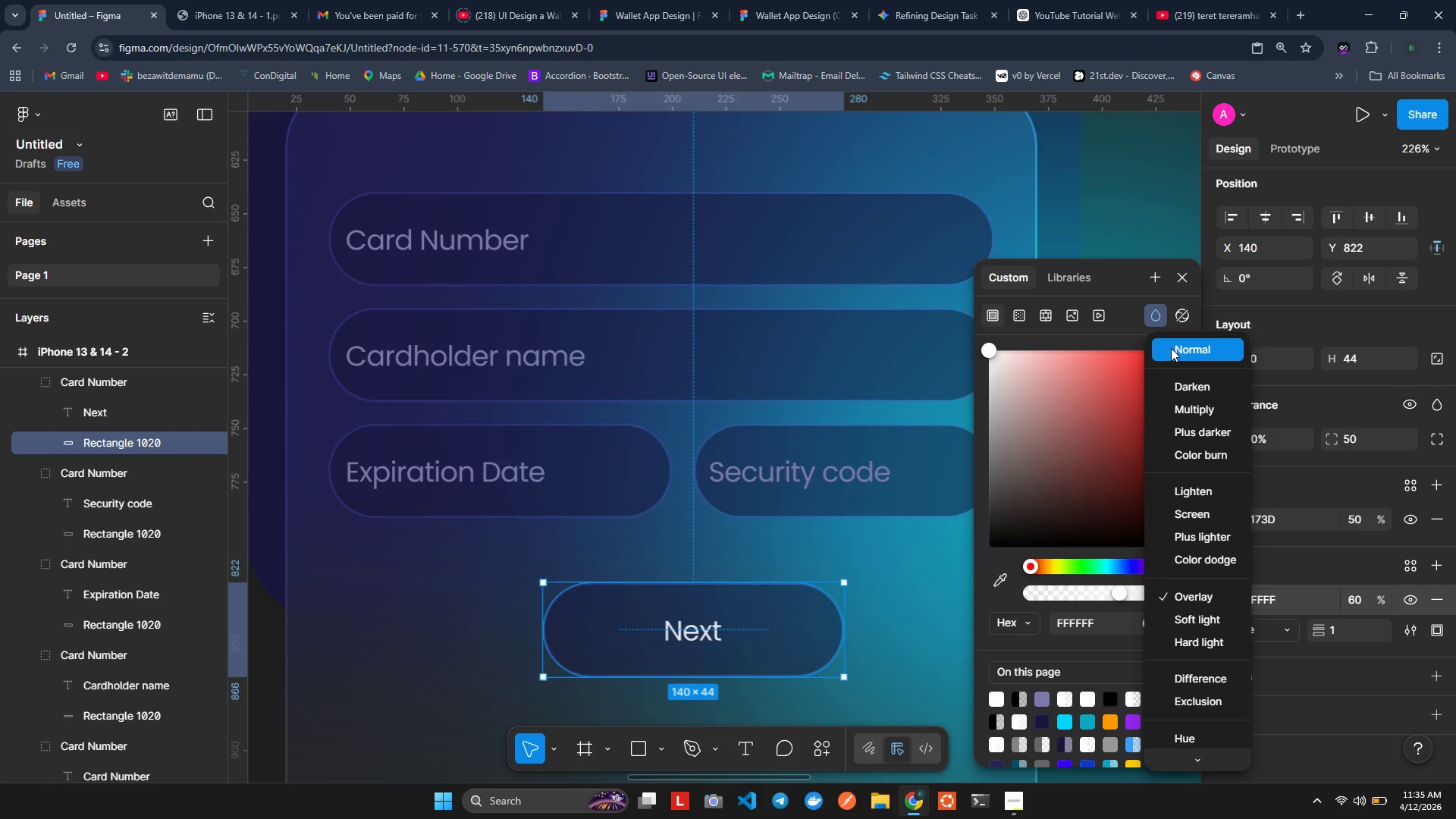 
left_click([1171, 348])
 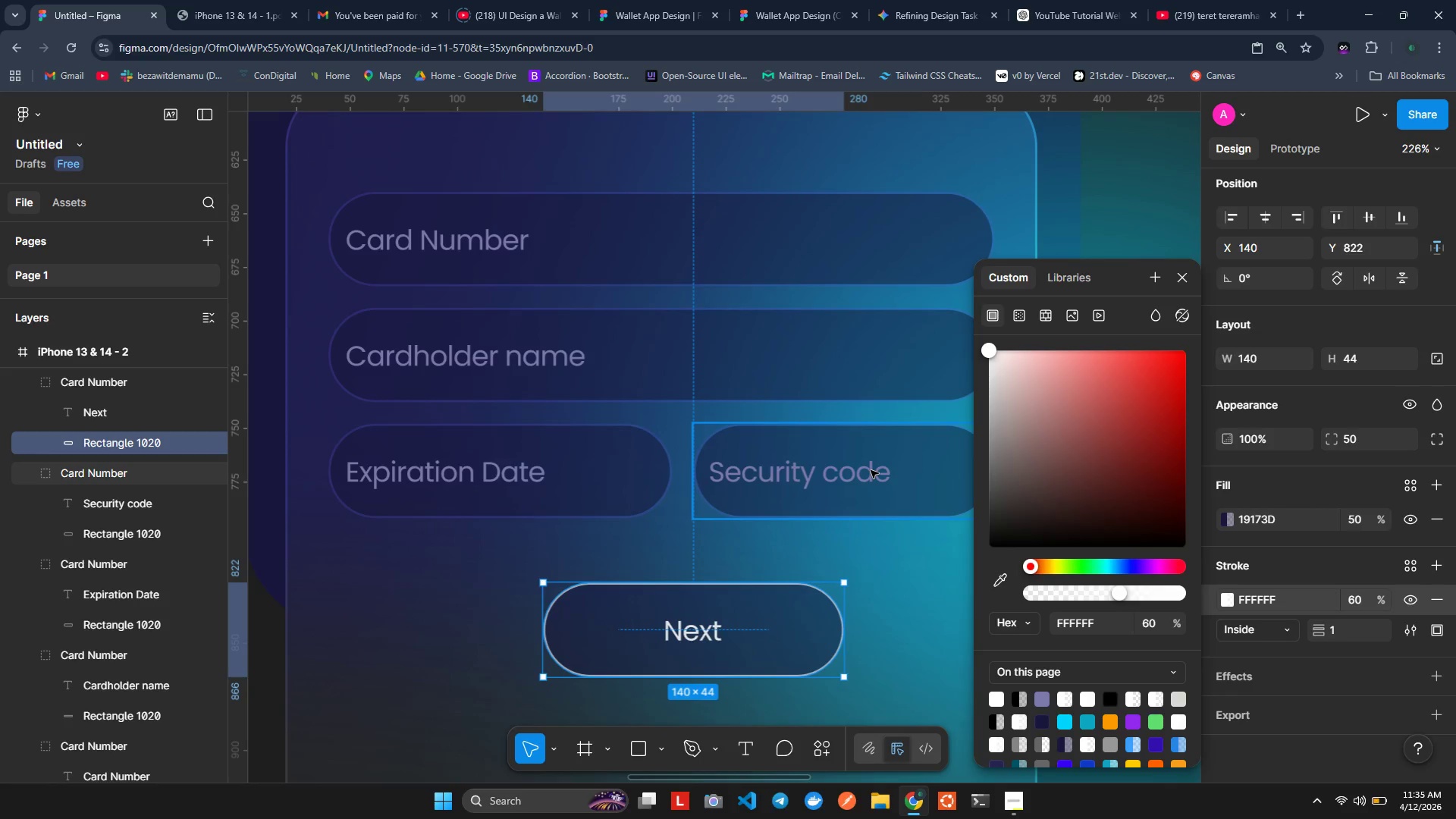 
wait(9.14)
 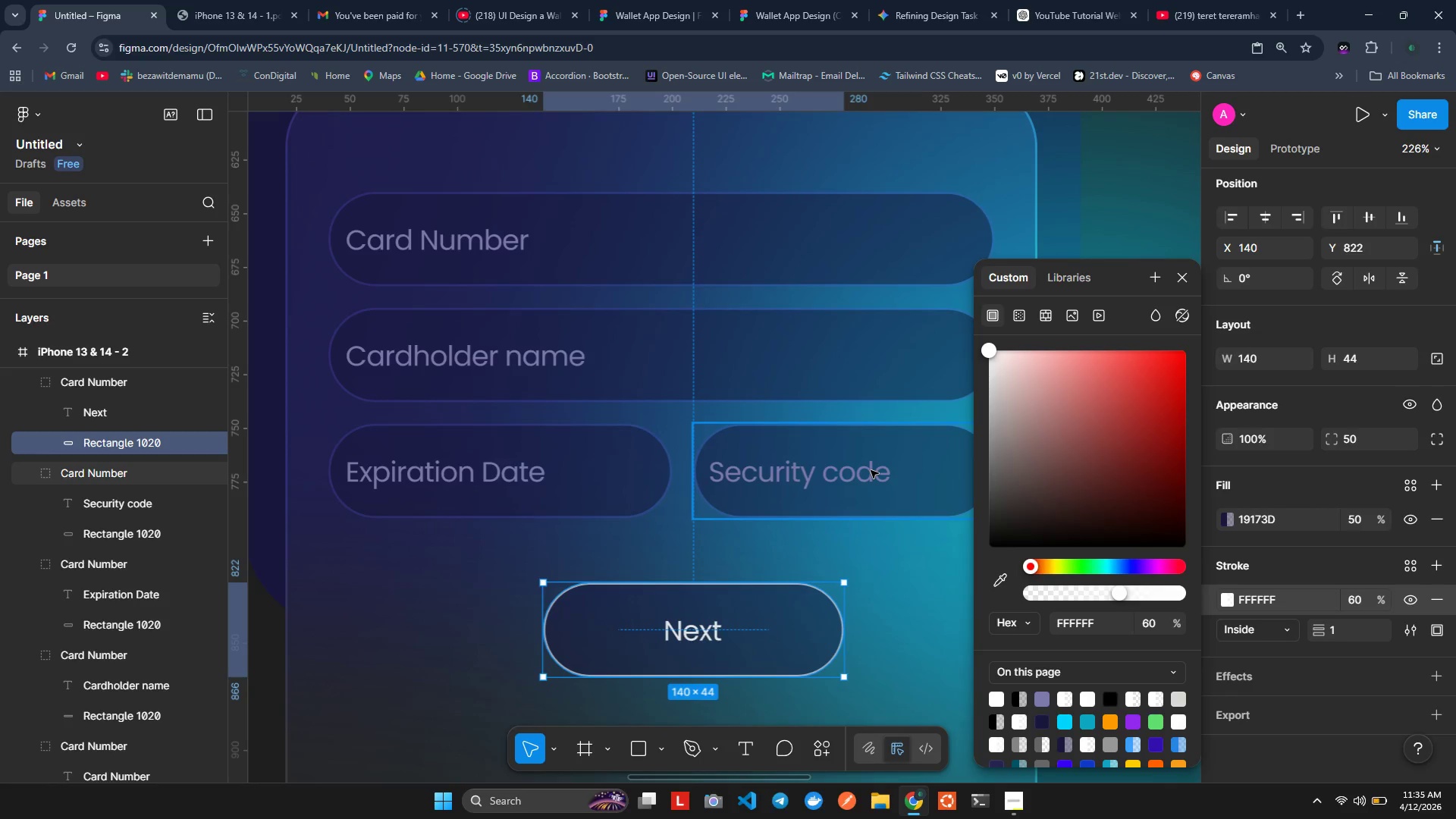 
key(Control+ControlLeft)
 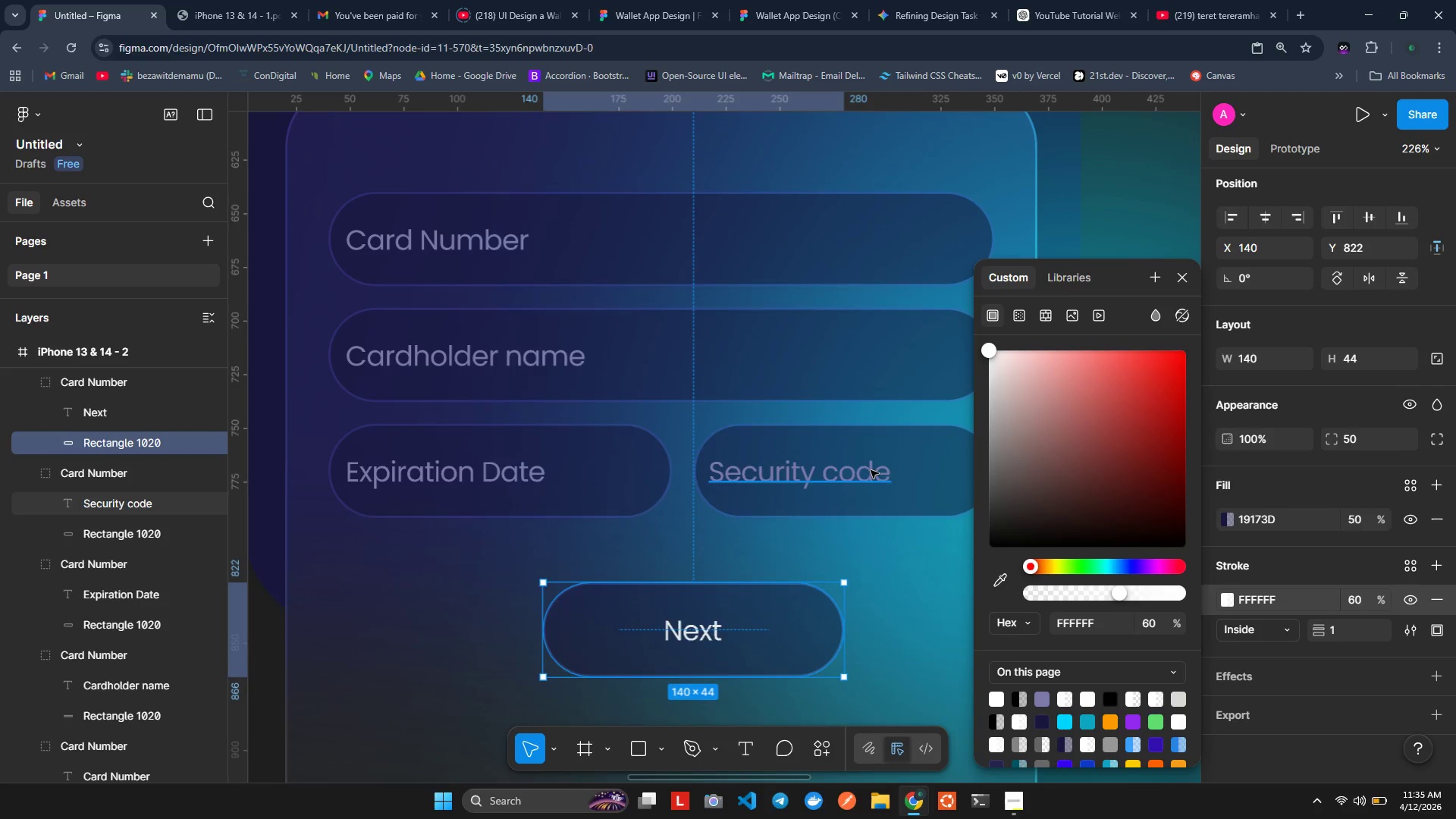 
key(Control+Z)
 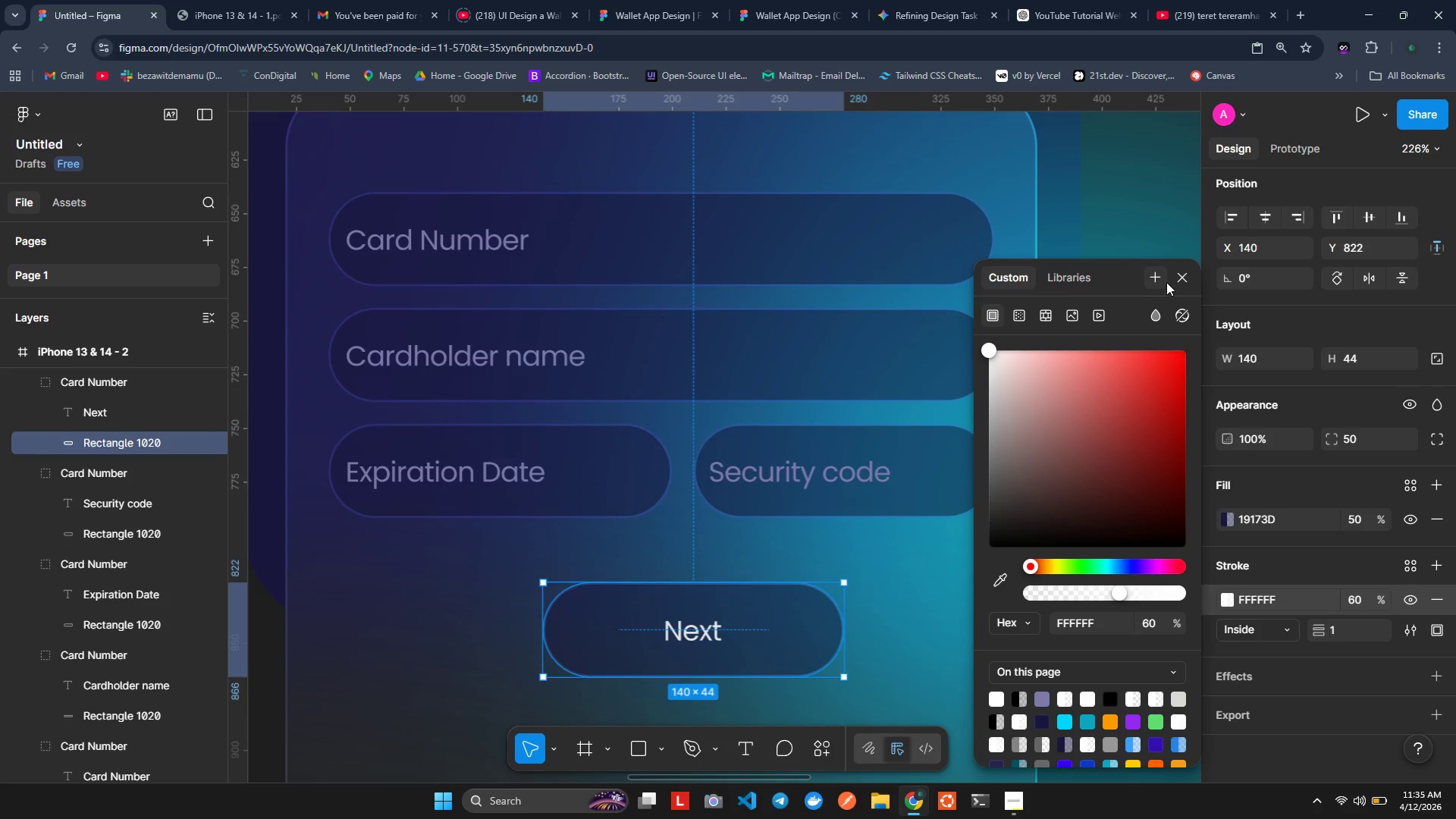 
left_click([1187, 278])
 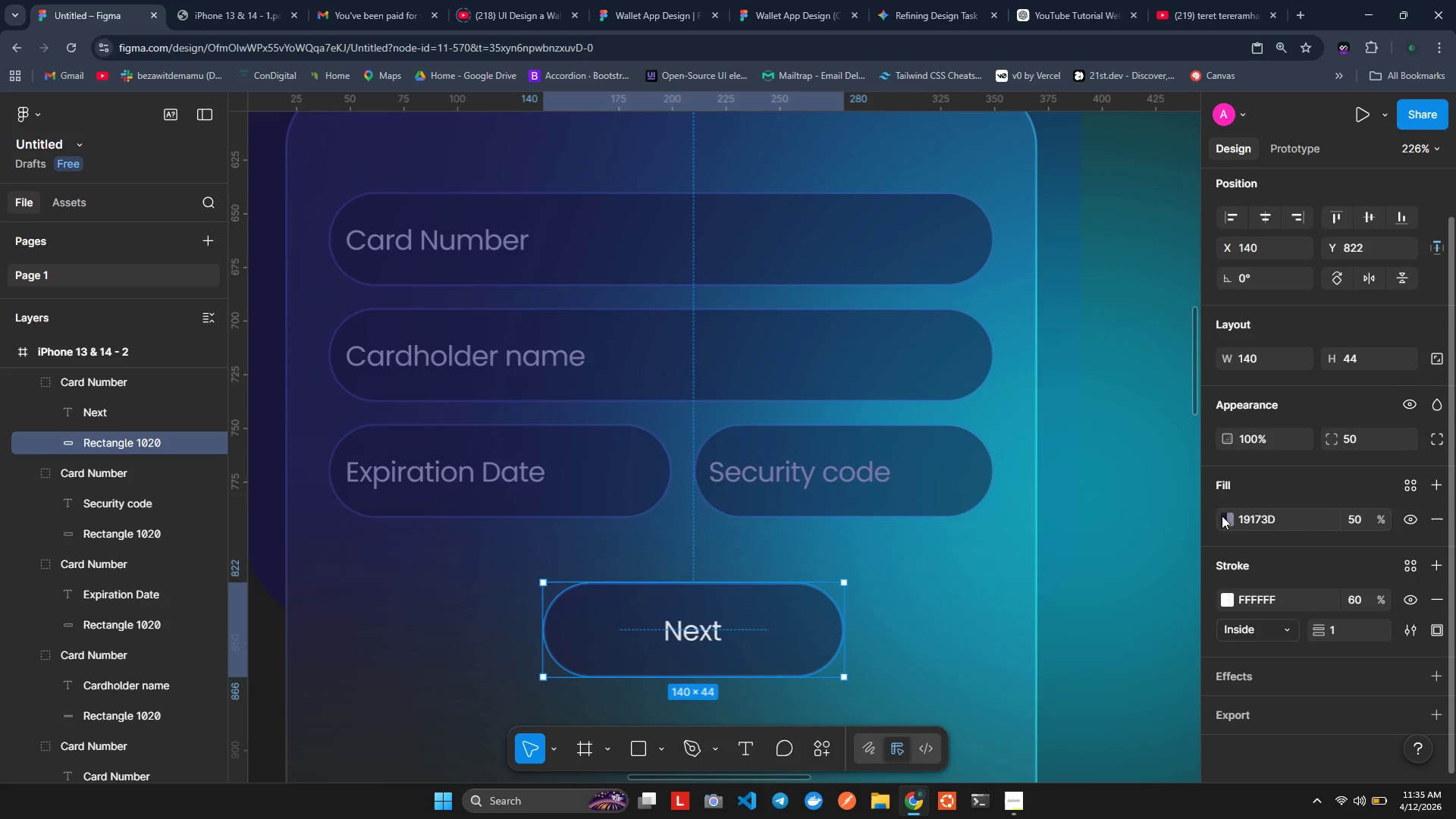 
left_click([1225, 516])
 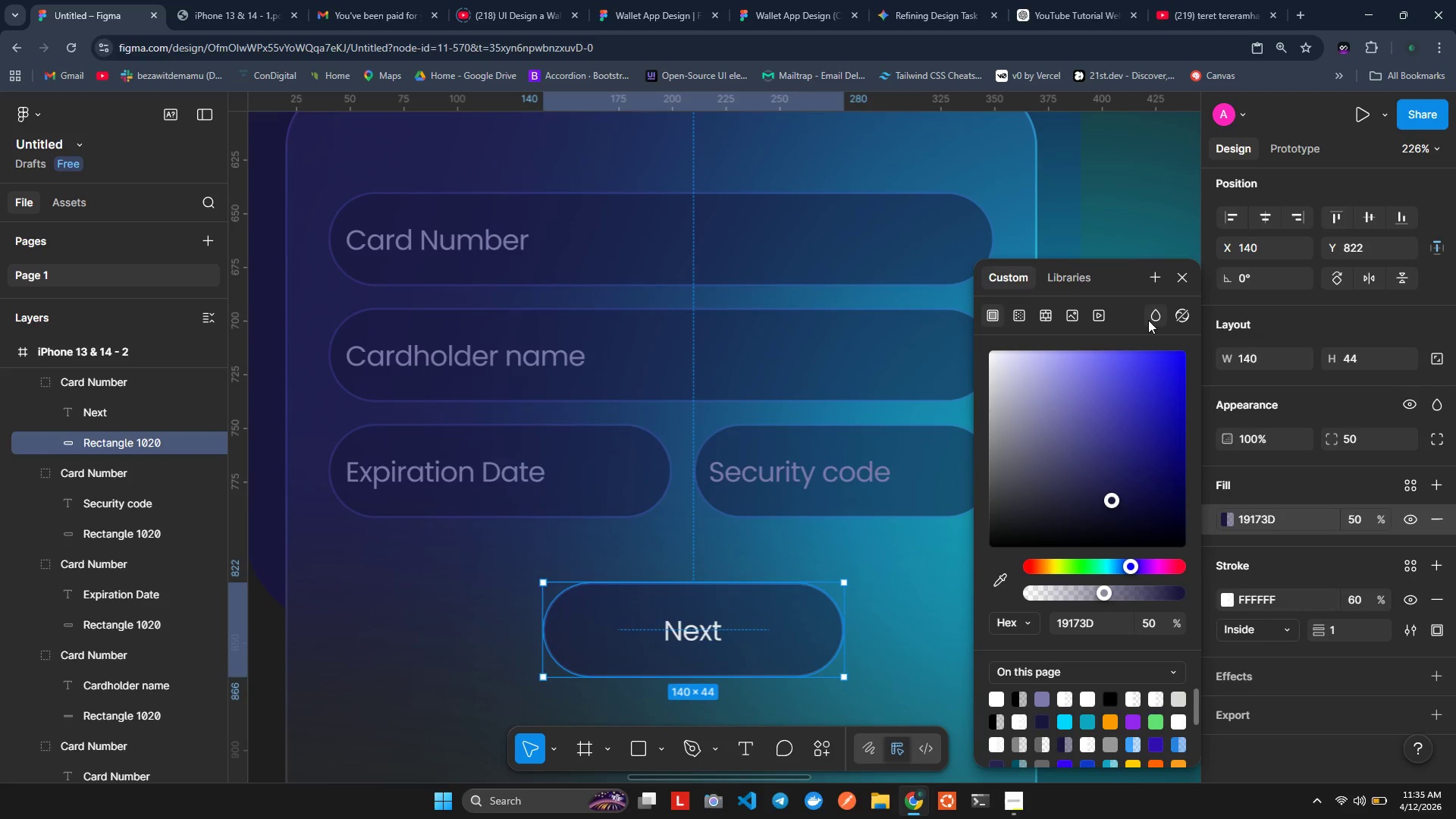 
left_click([1149, 319])
 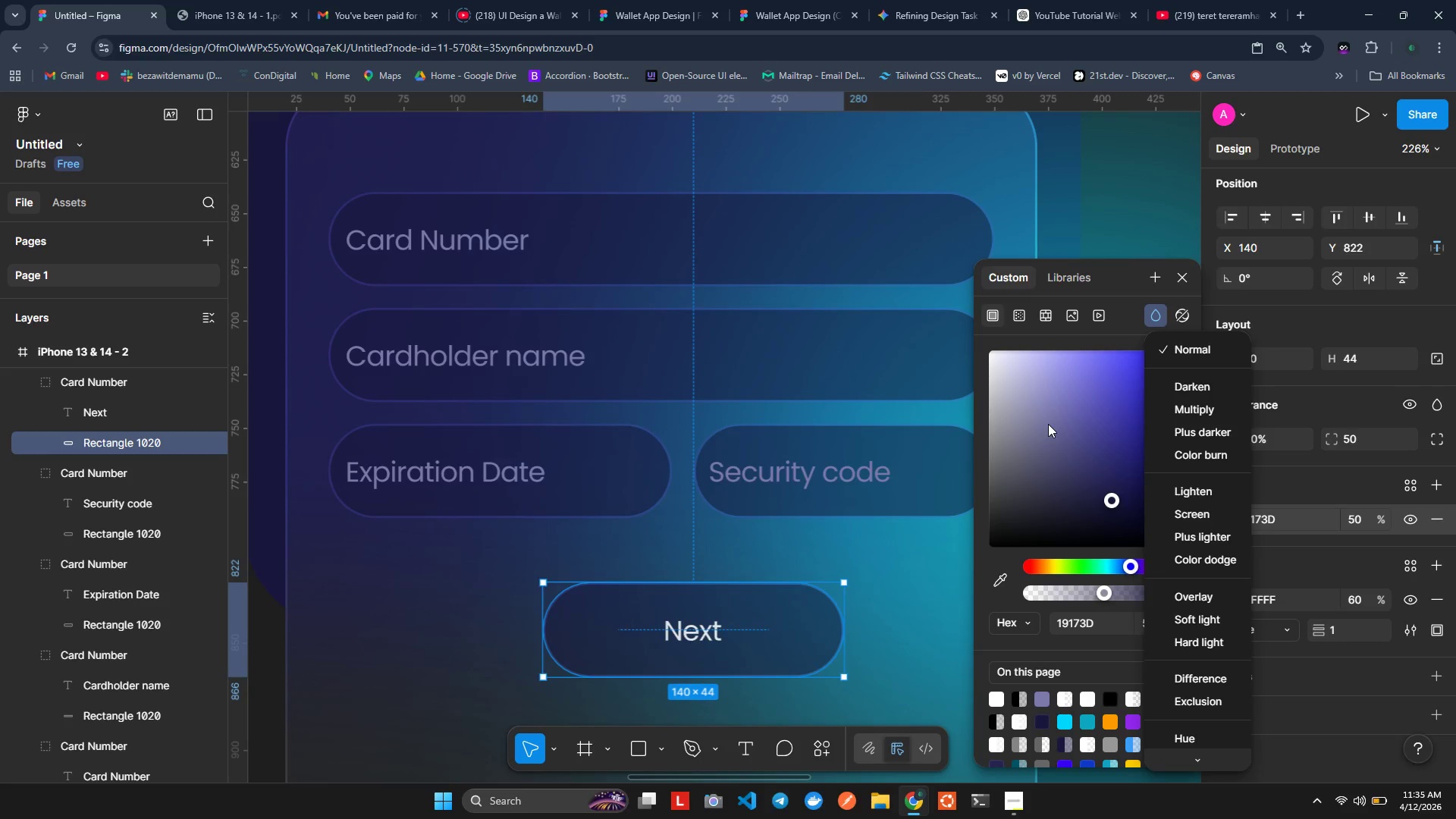 
wait(10.62)
 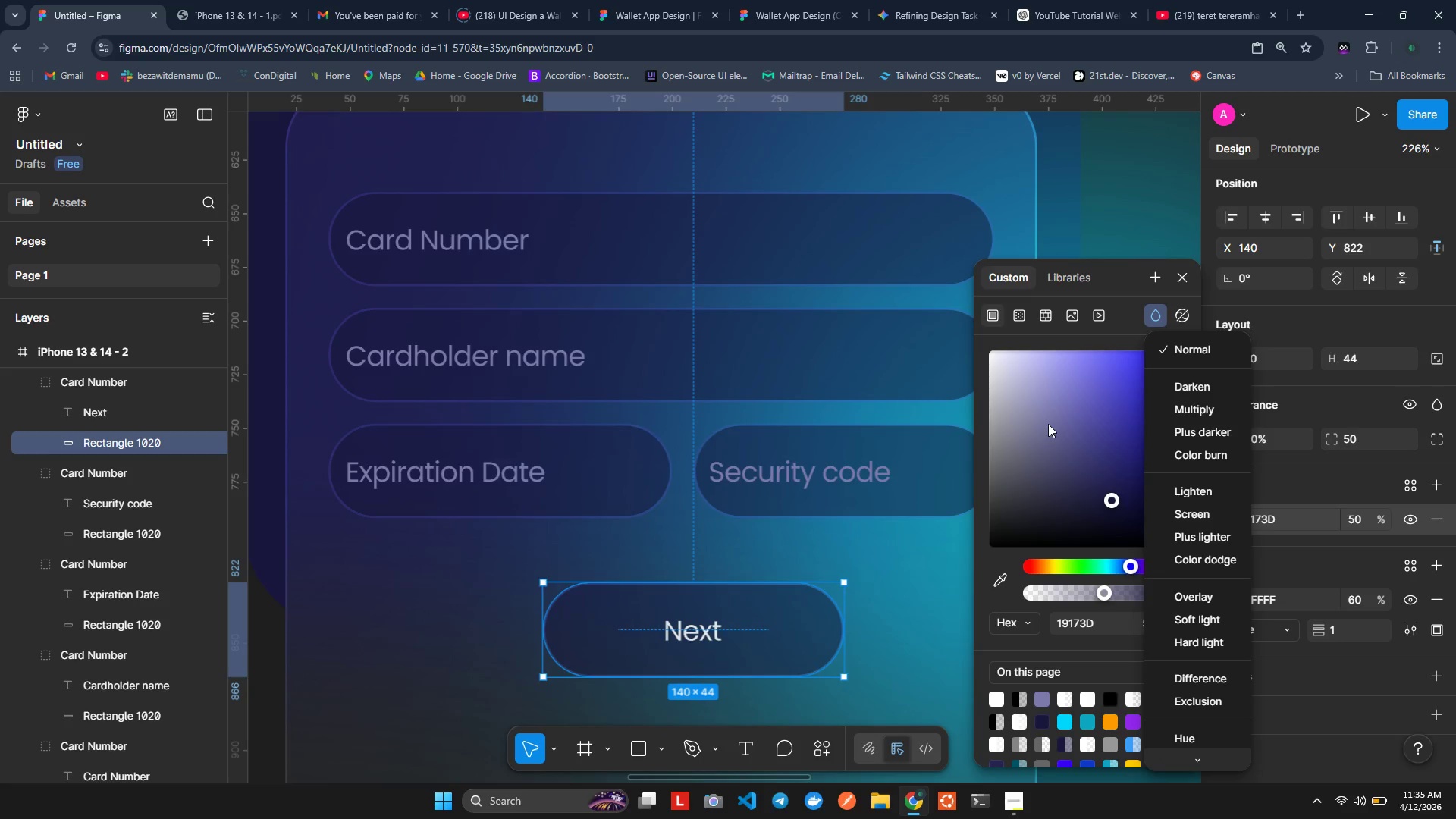 
left_click([801, 612])
 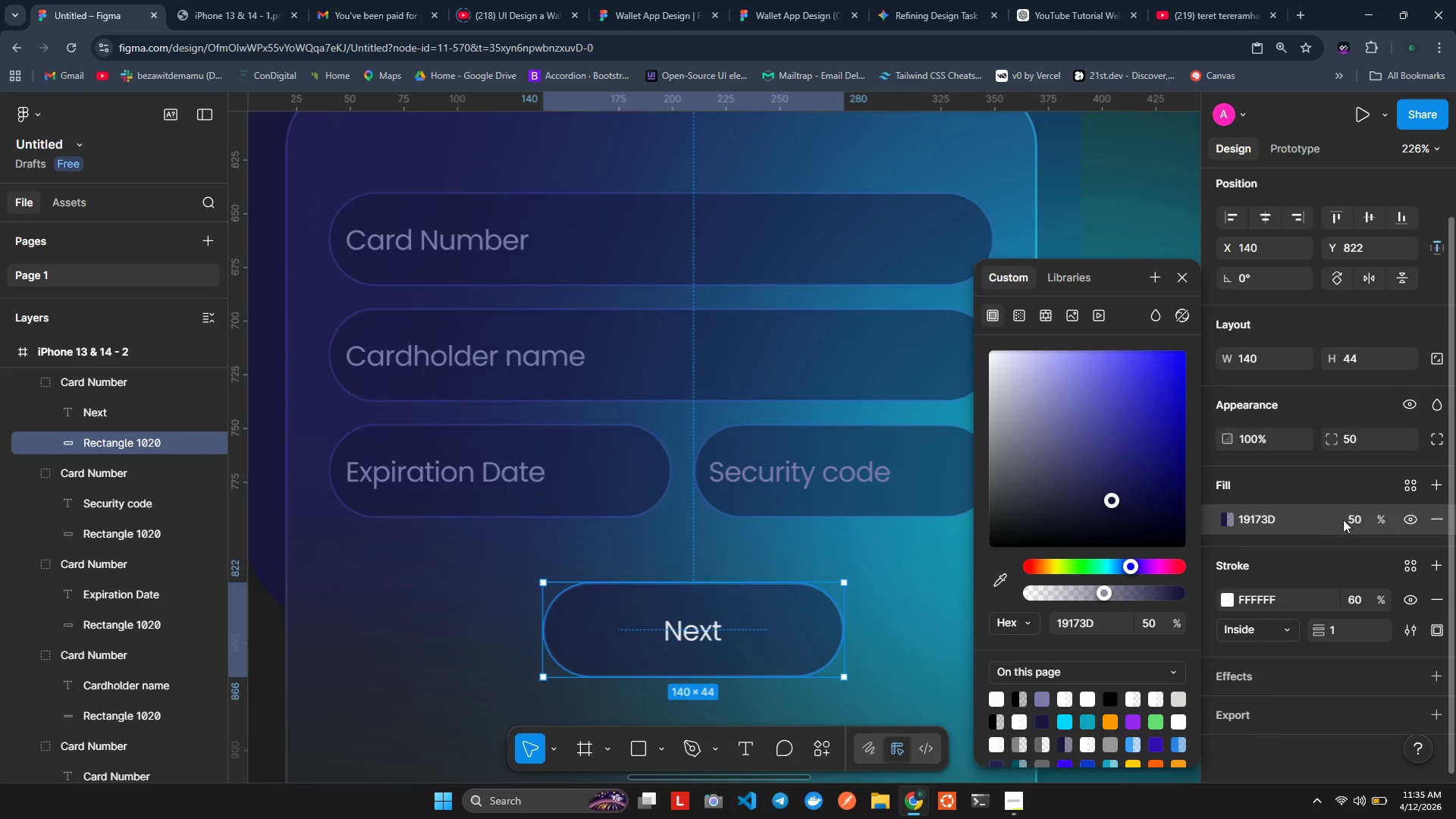 
left_click([1354, 519])
 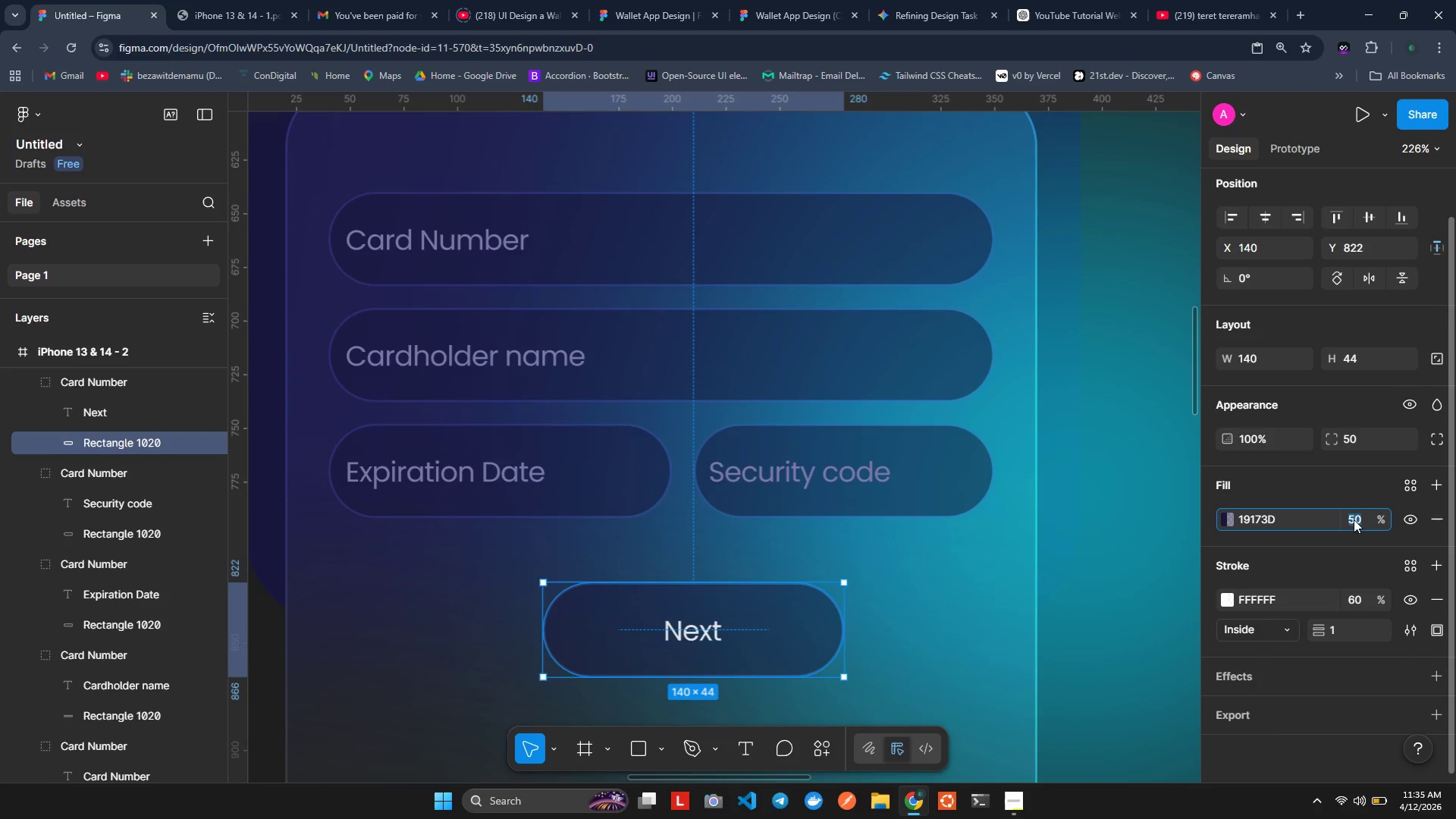 
type(100)
 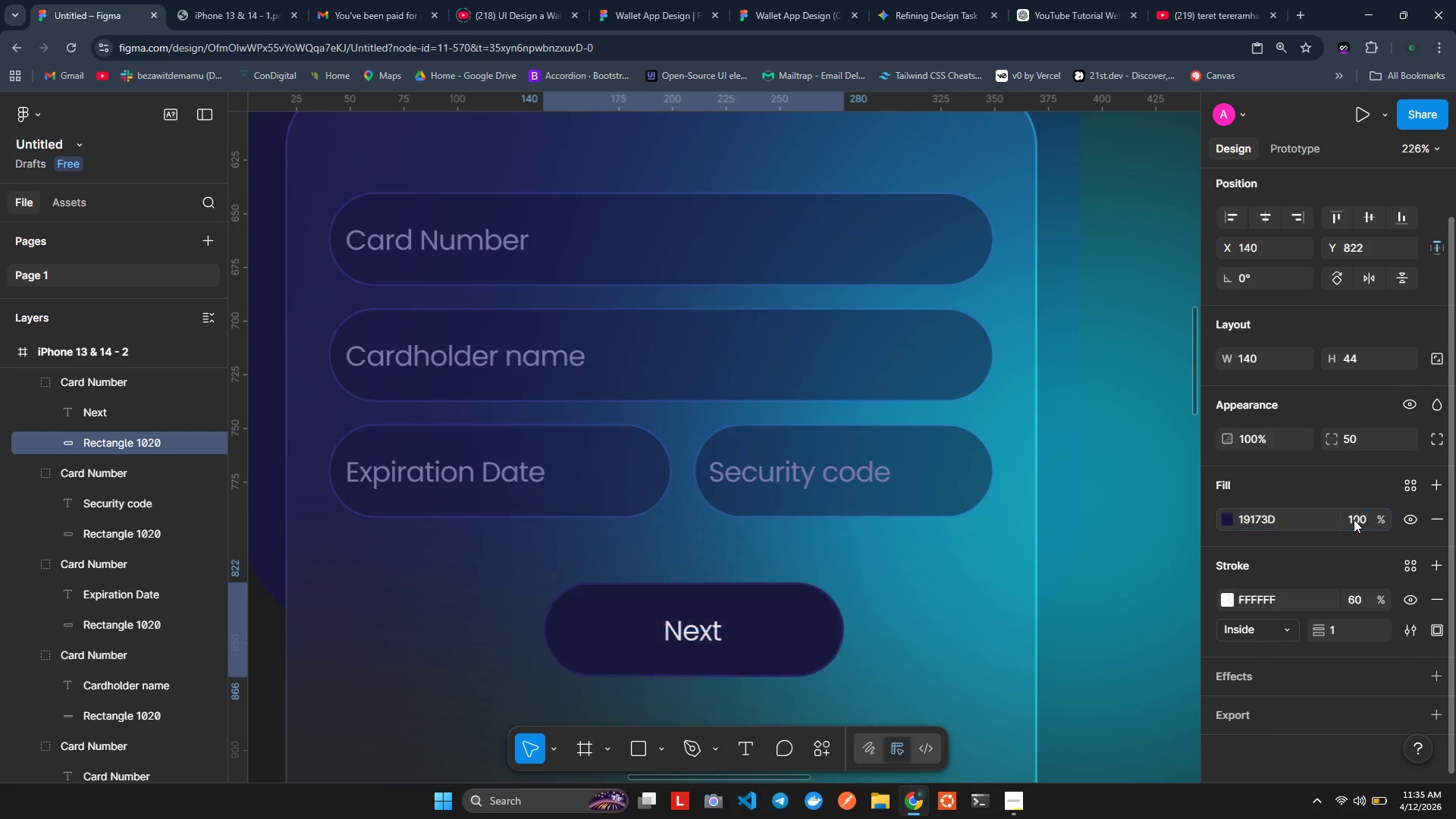 
key(Enter)
 